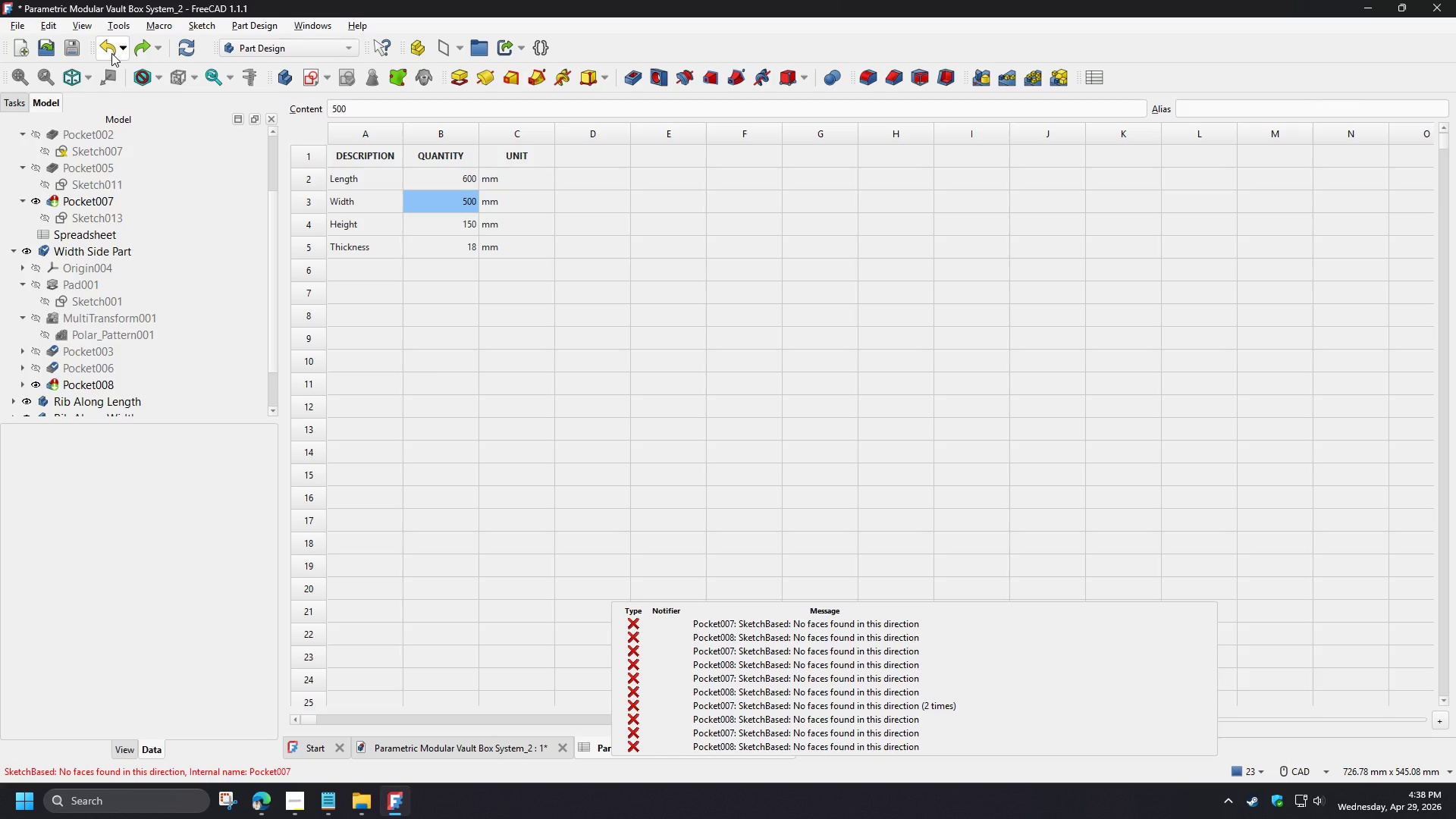 
left_click([111, 53])
 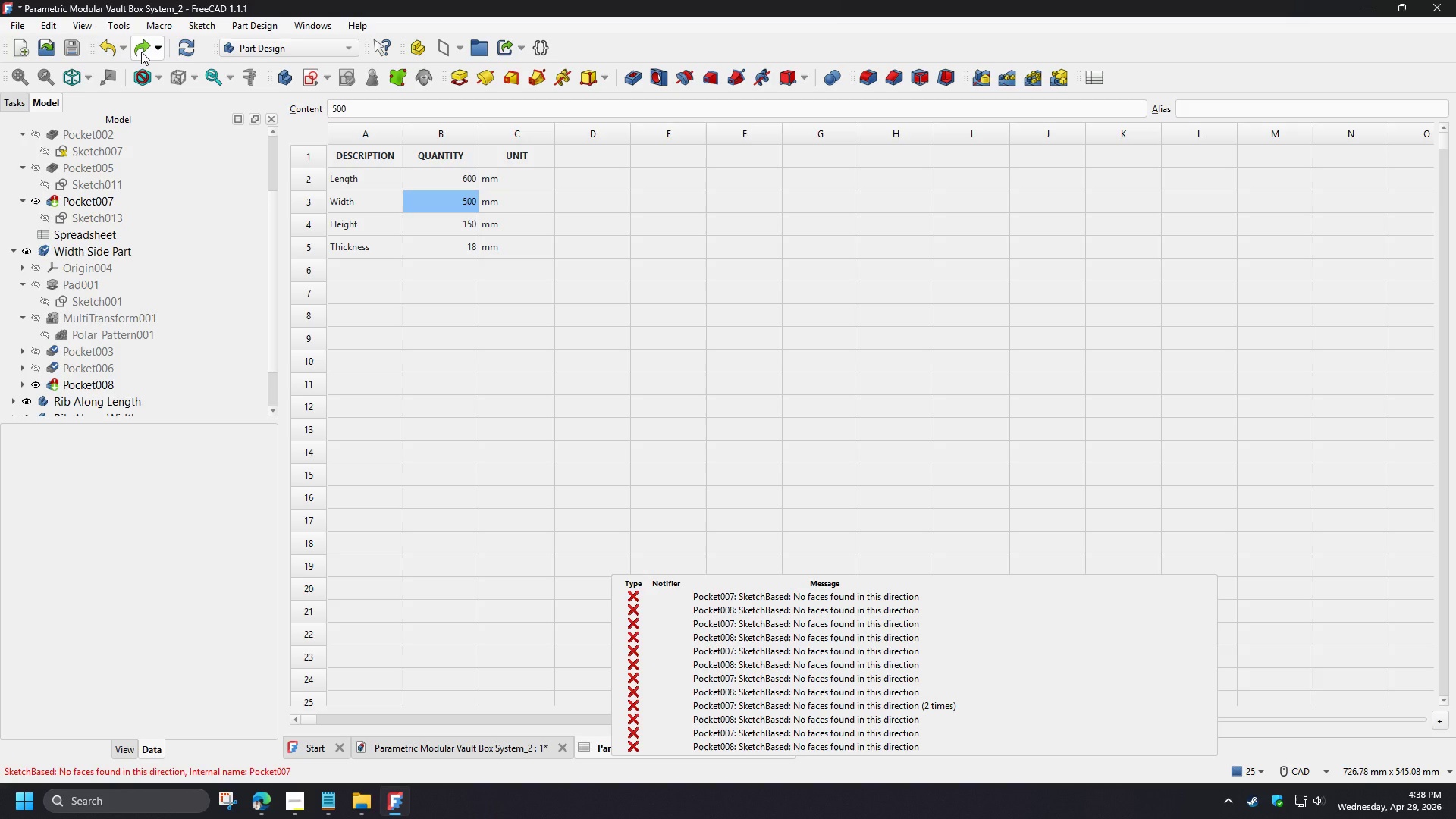 
double_click([141, 52])
 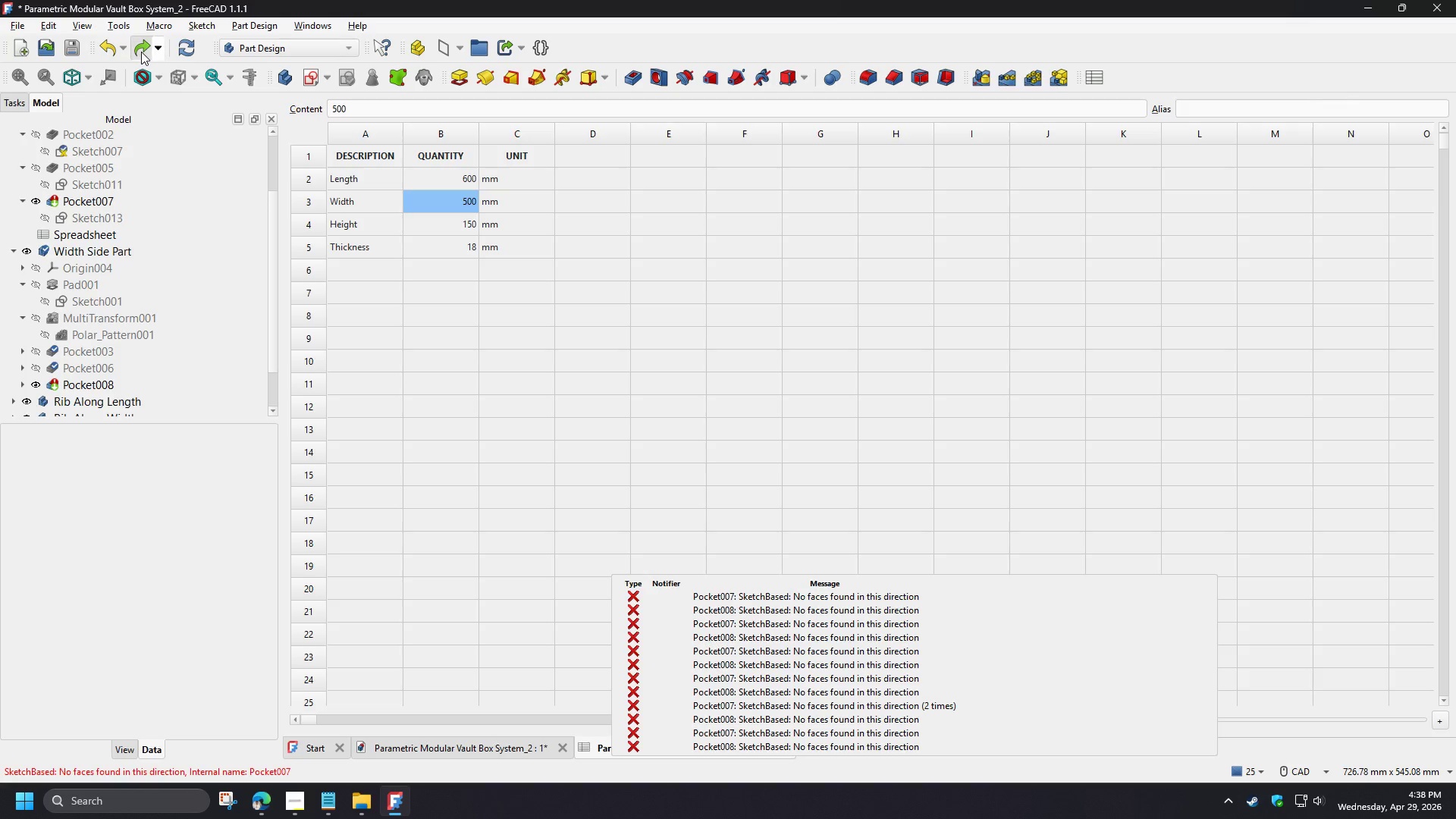 
triple_click([141, 52])
 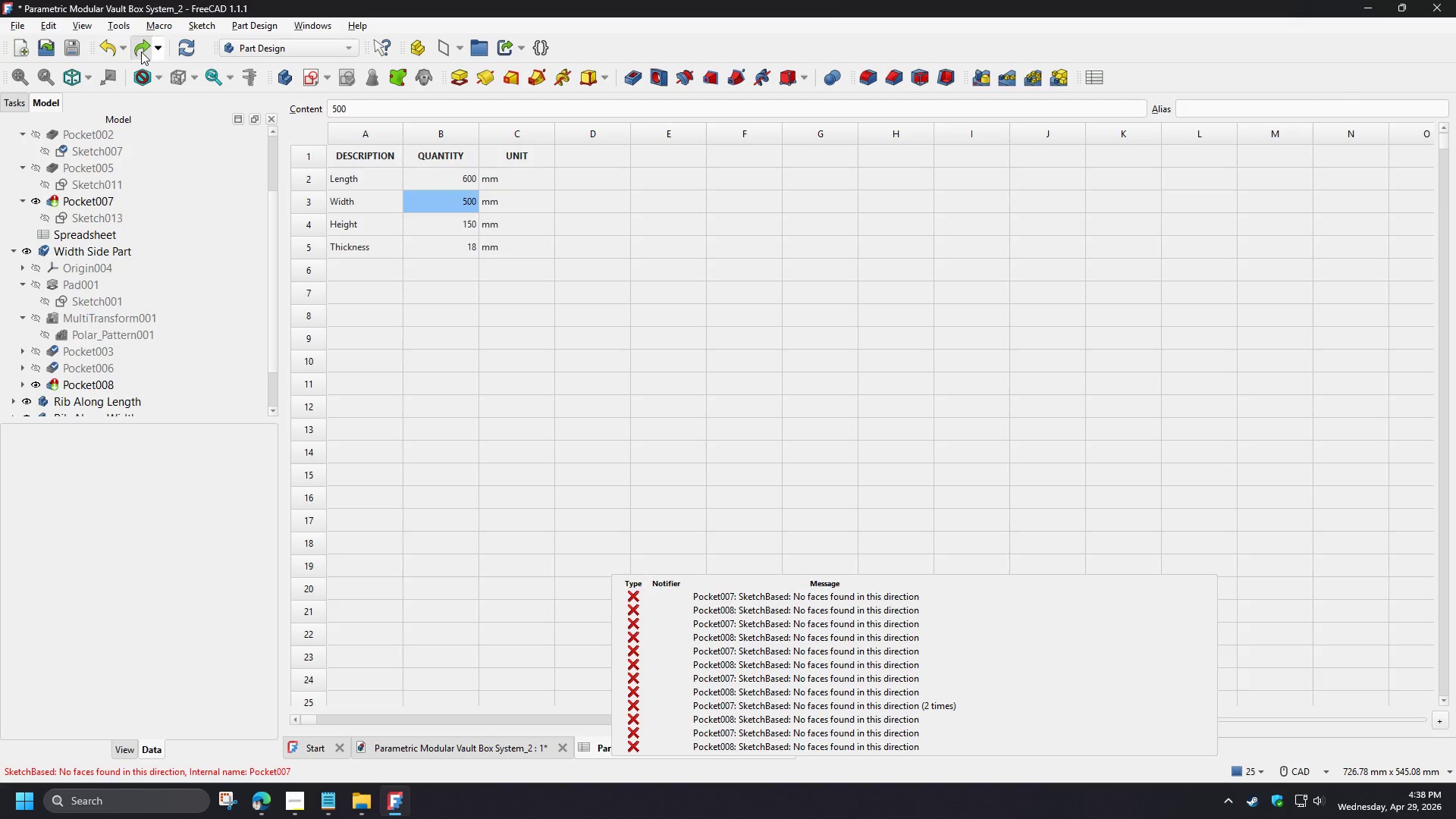 
triple_click([141, 52])
 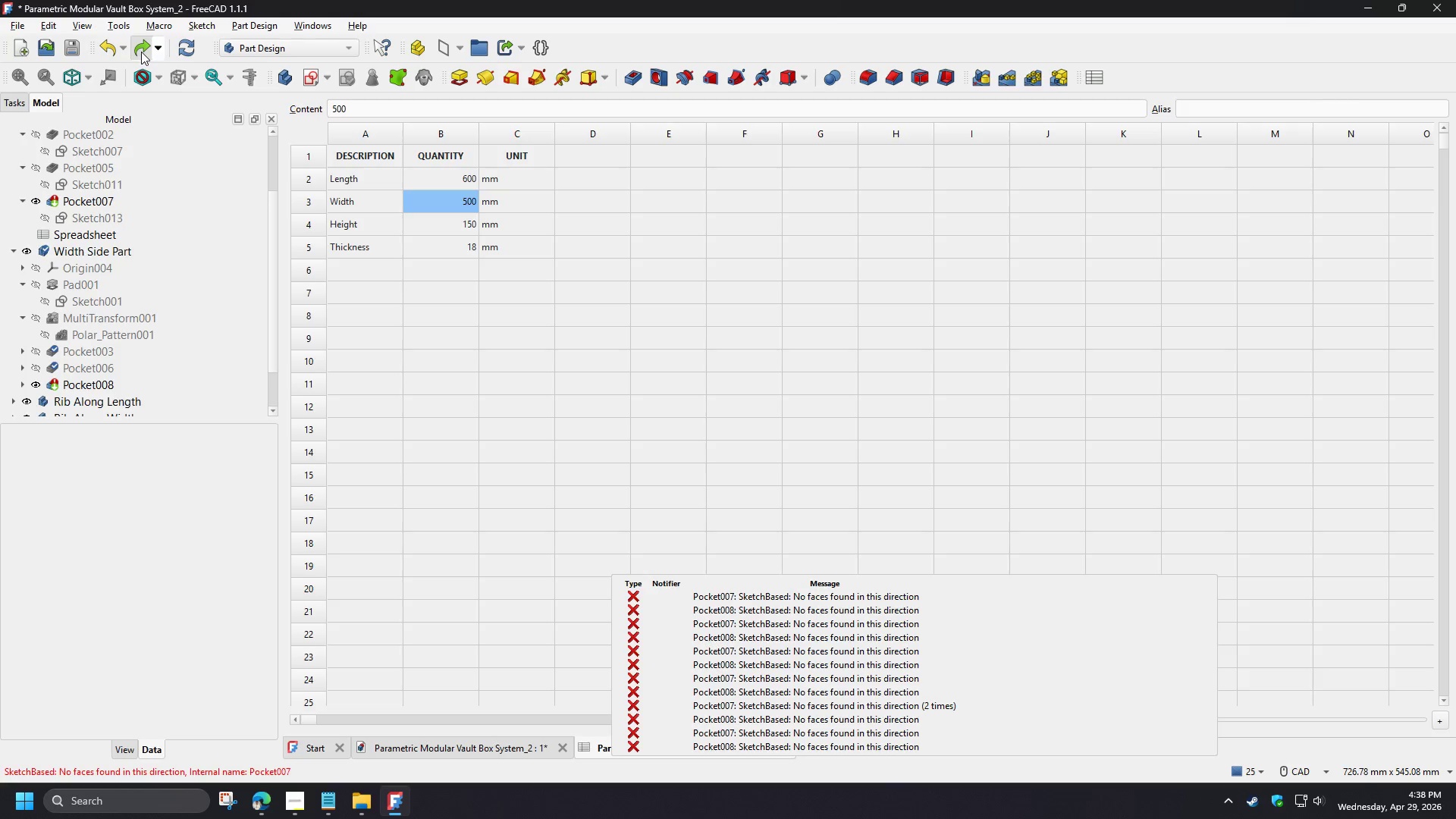 
triple_click([141, 52])
 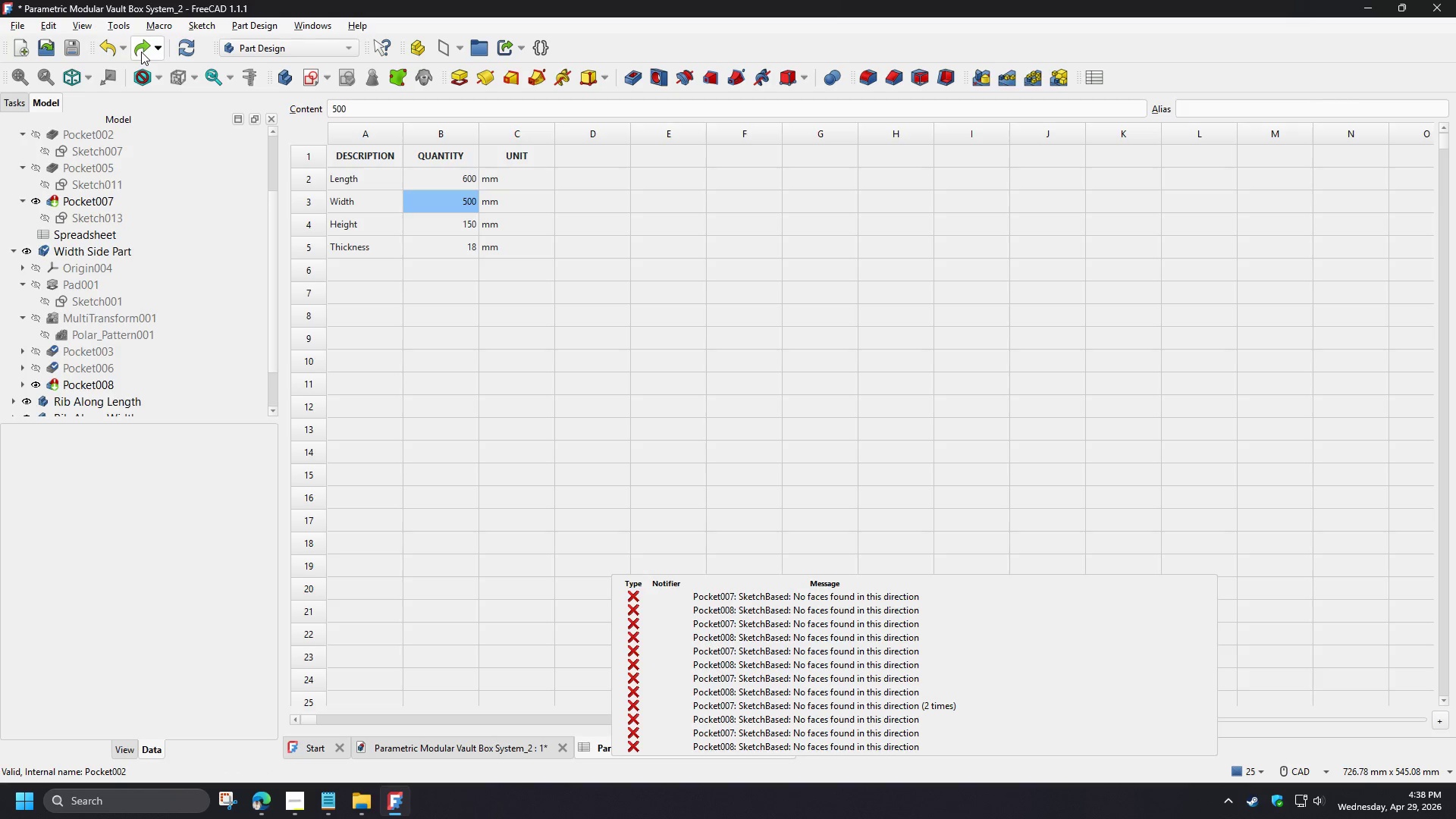 
triple_click([141, 52])
 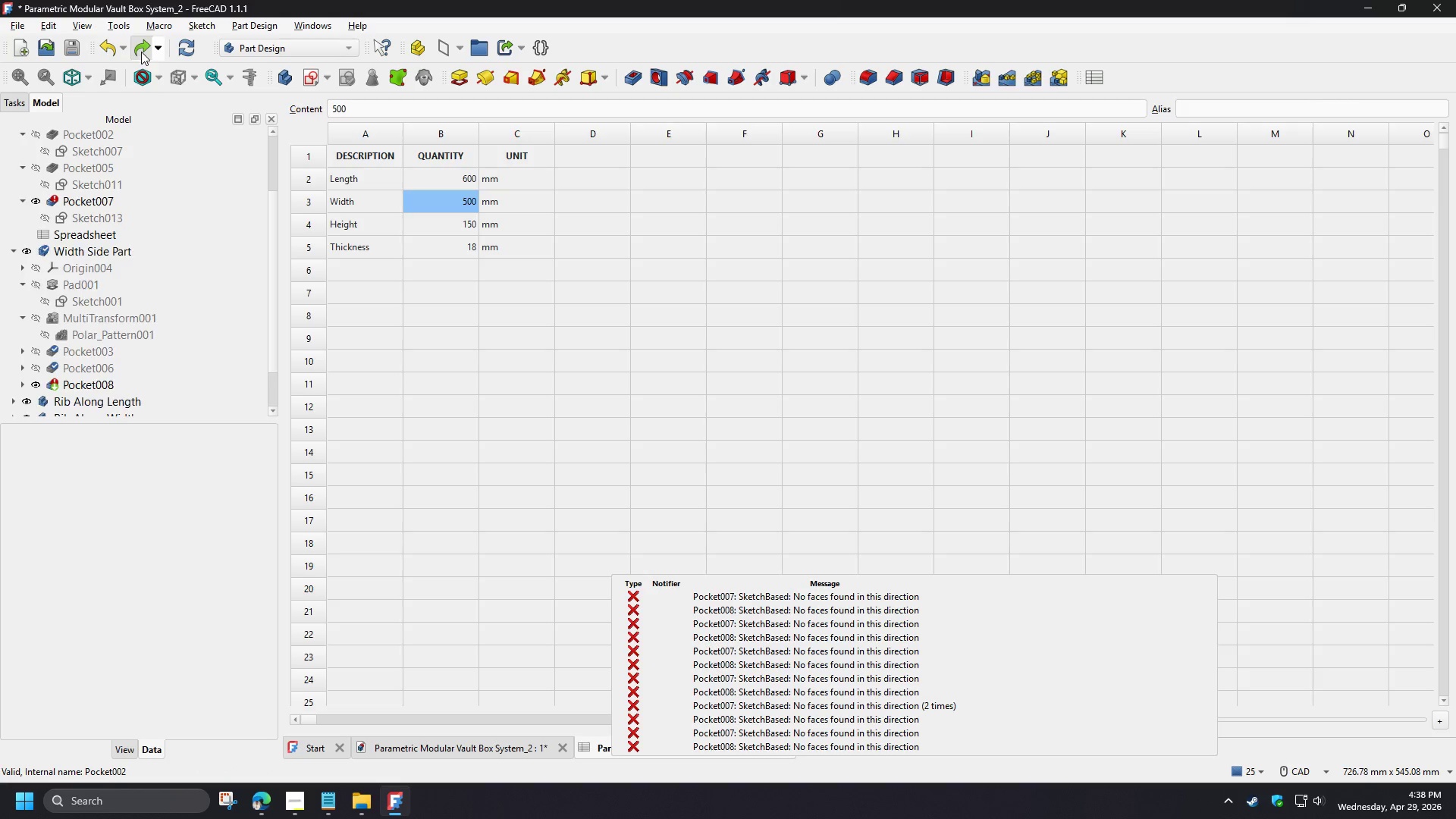 
triple_click([141, 52])
 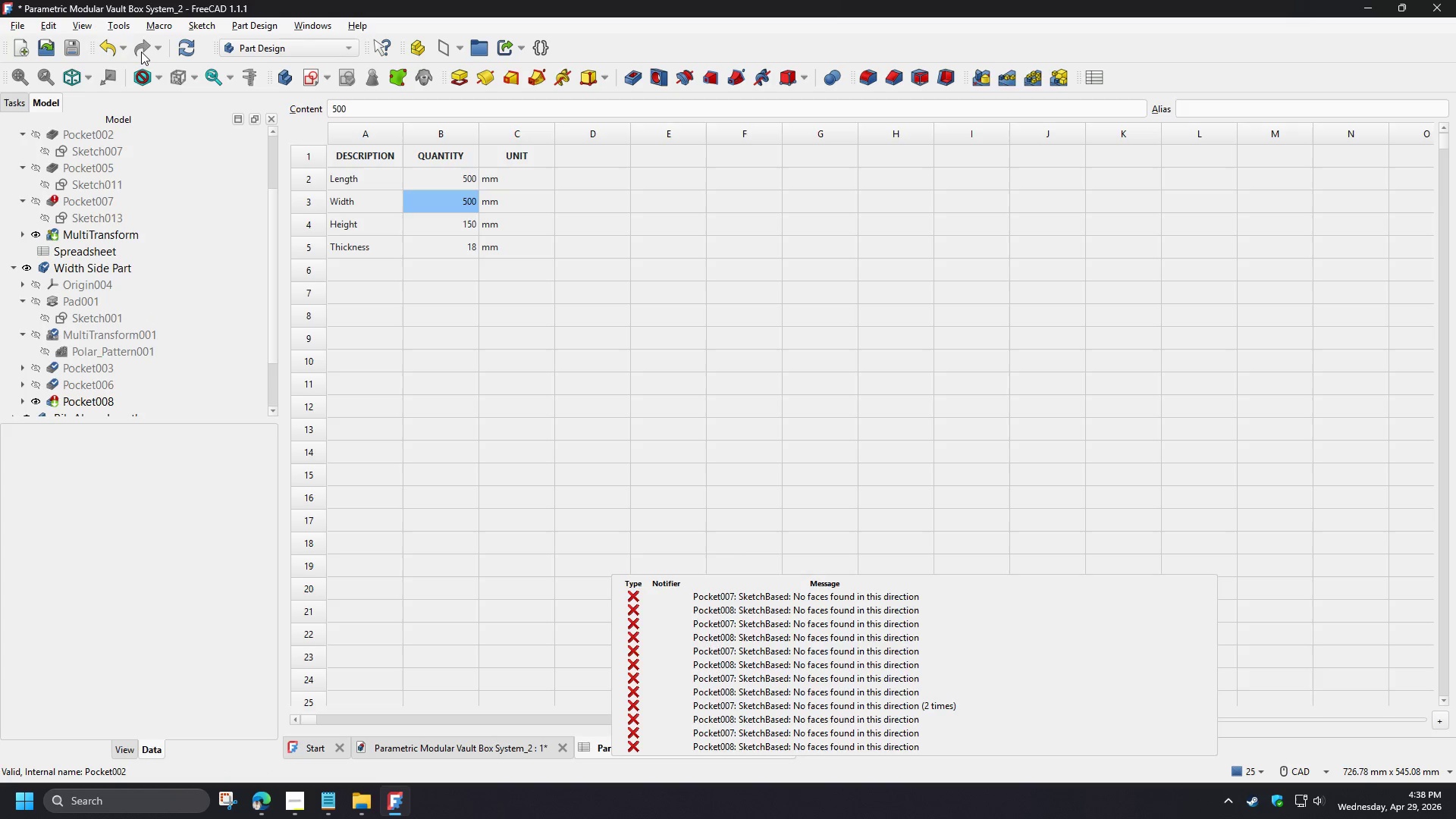 
triple_click([141, 52])
 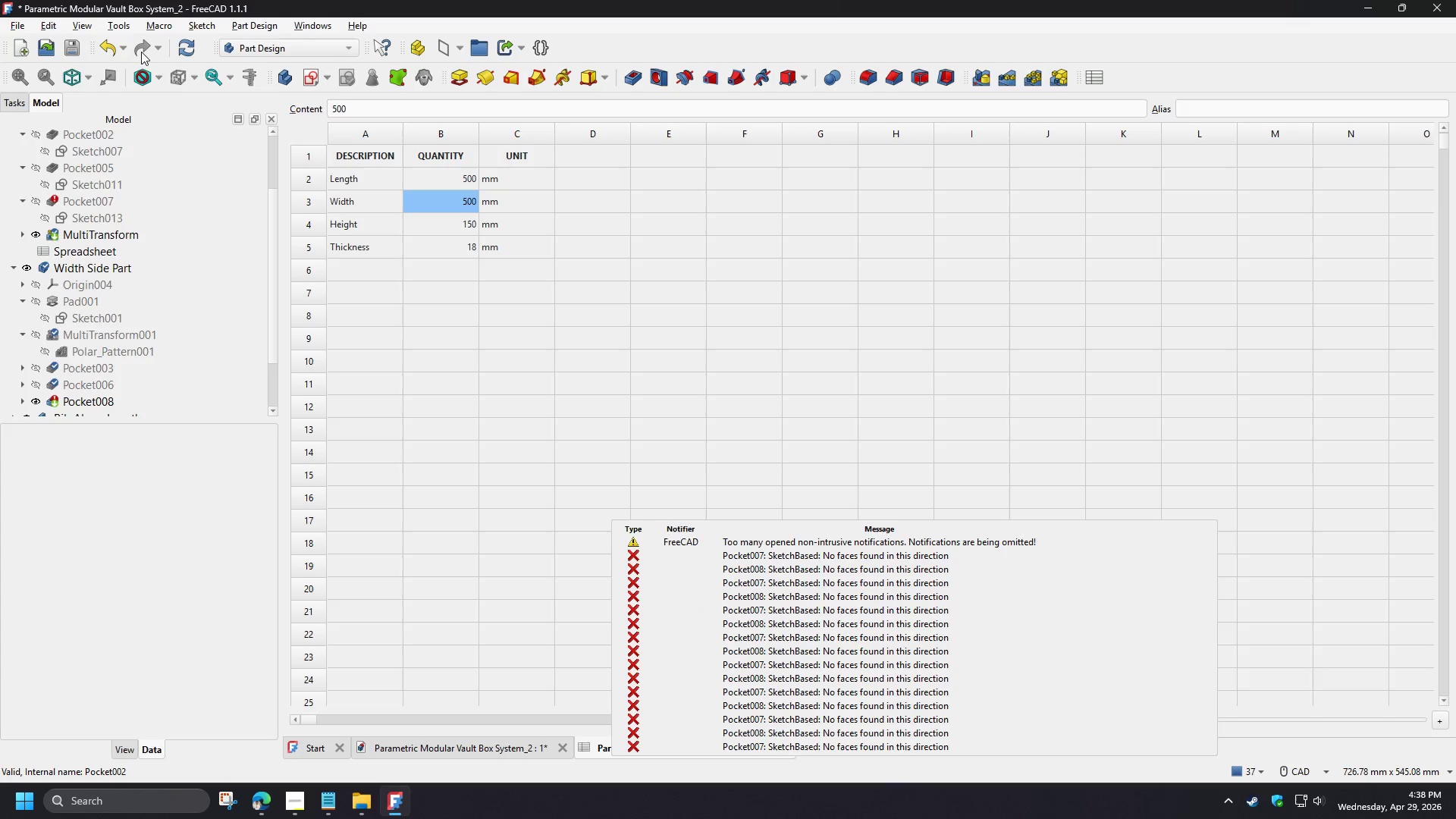 
triple_click([141, 52])
 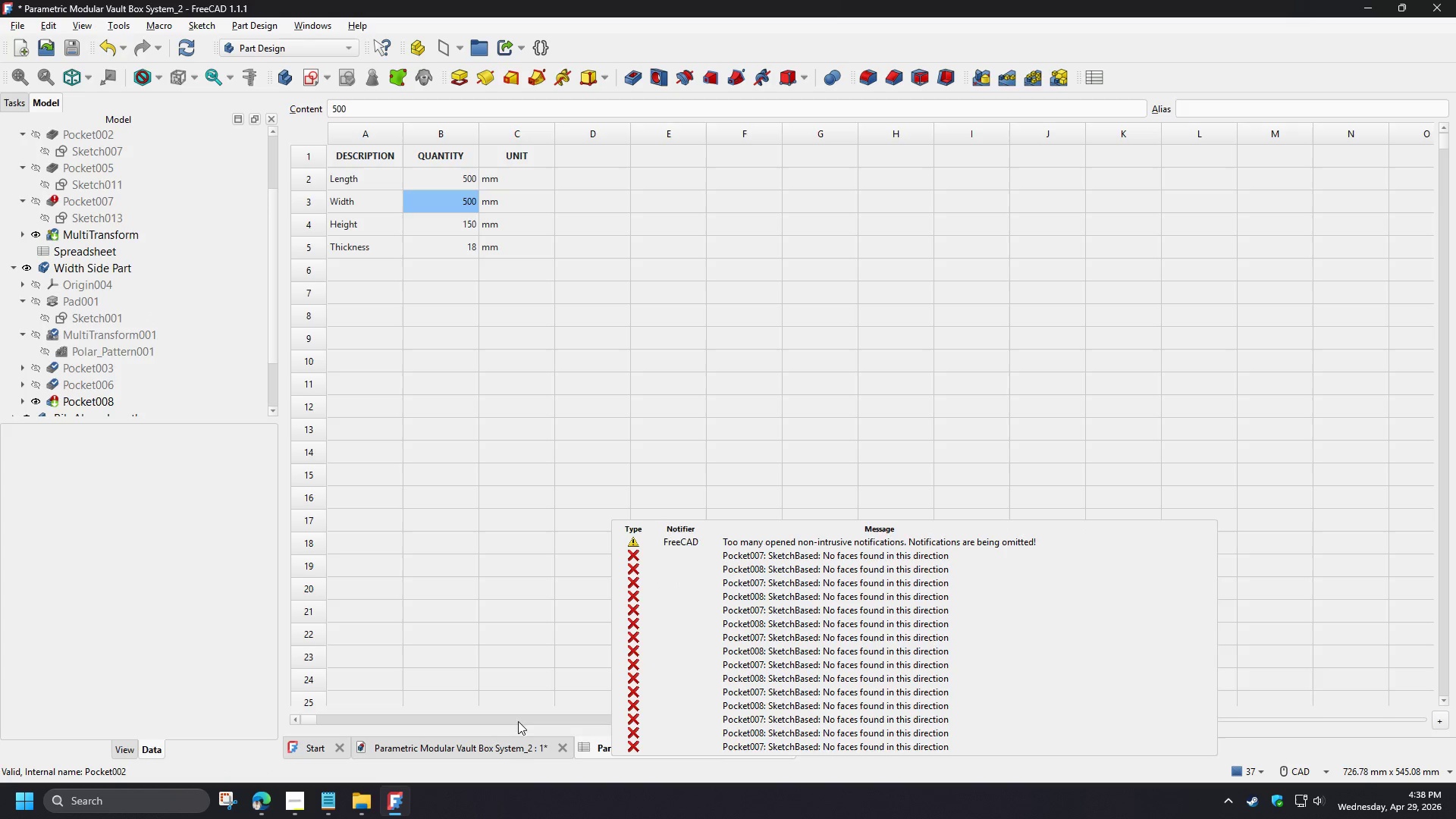 
left_click([496, 748])
 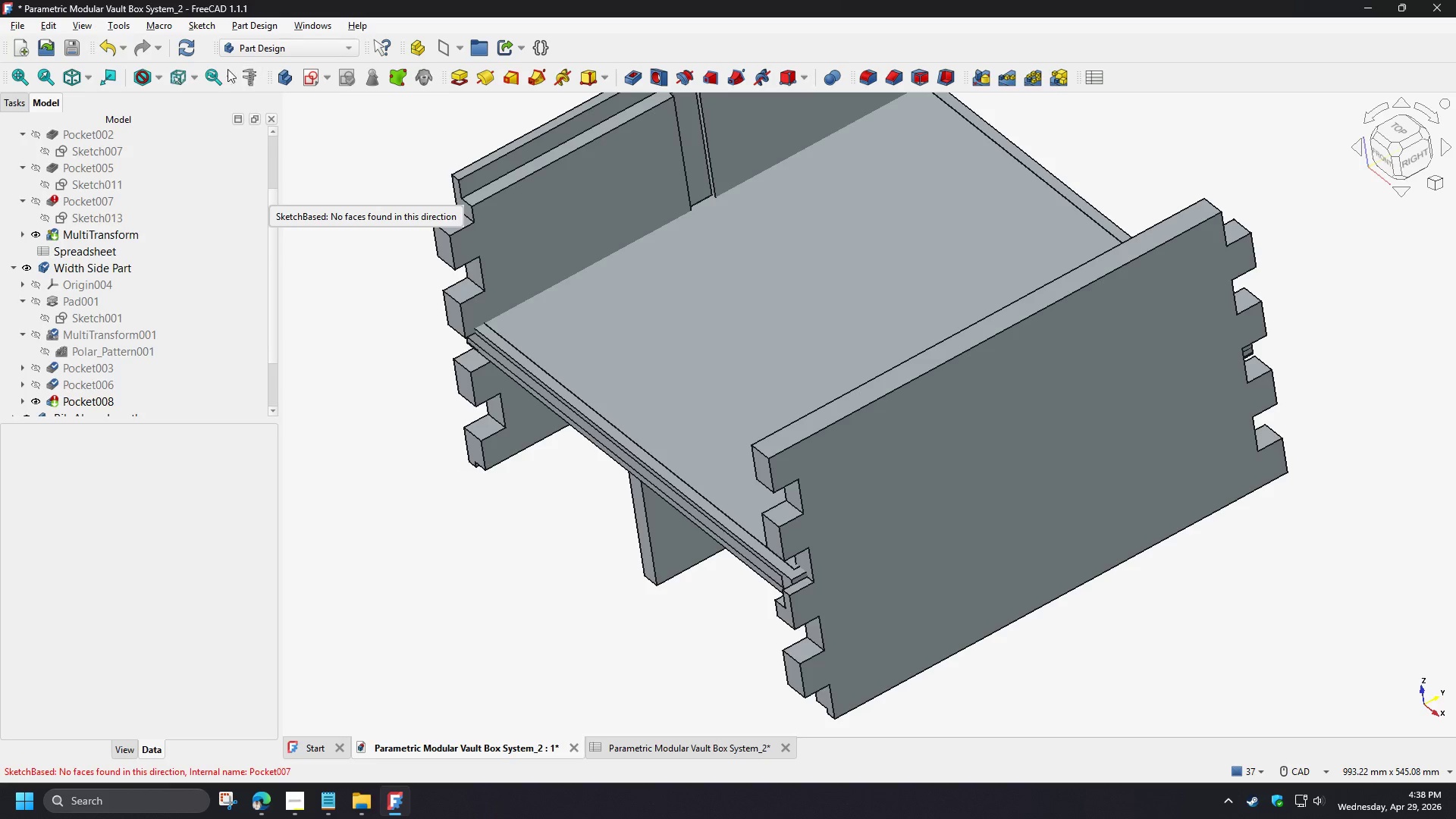 
left_click([196, 53])
 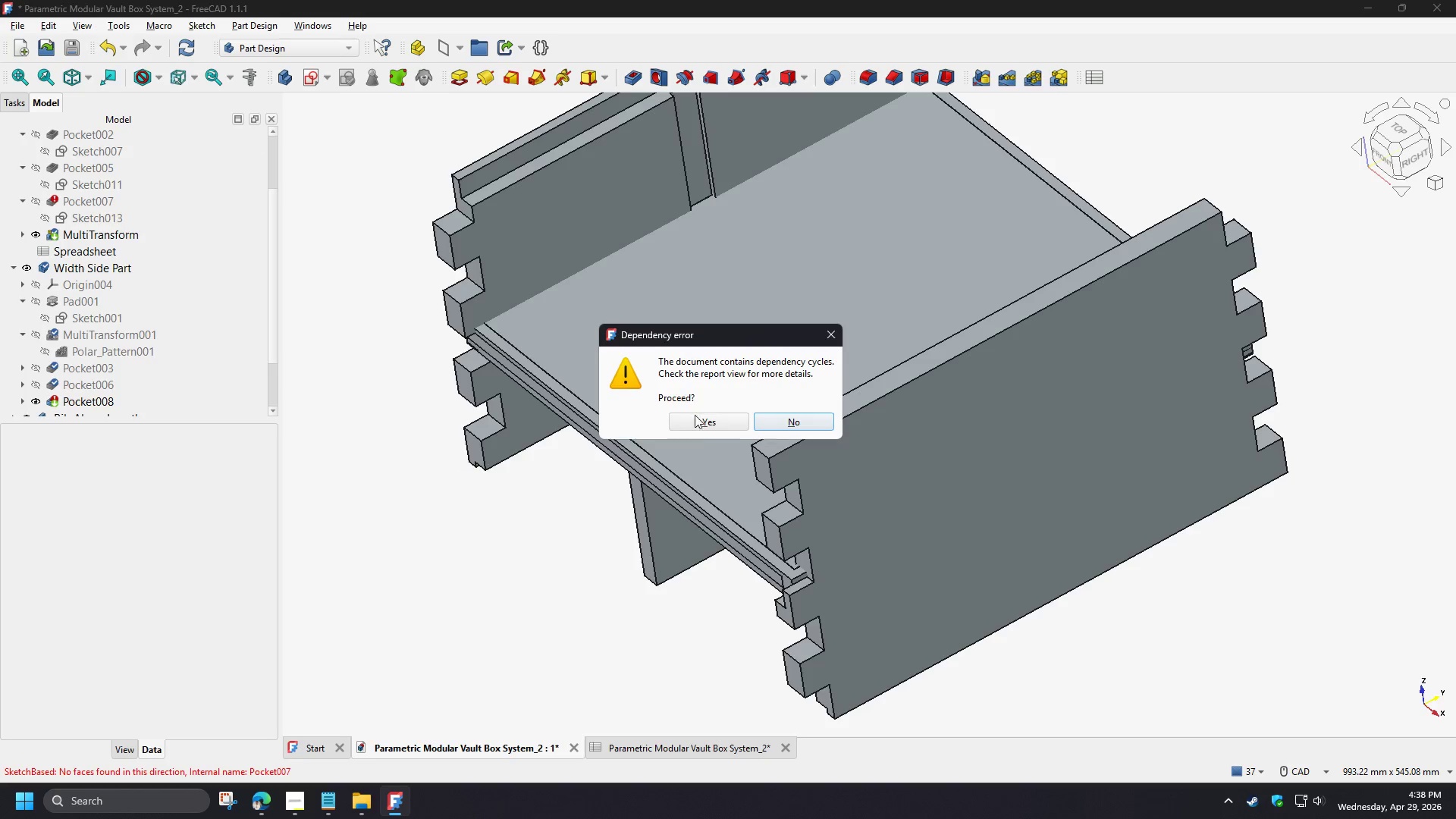 
left_click([698, 425])
 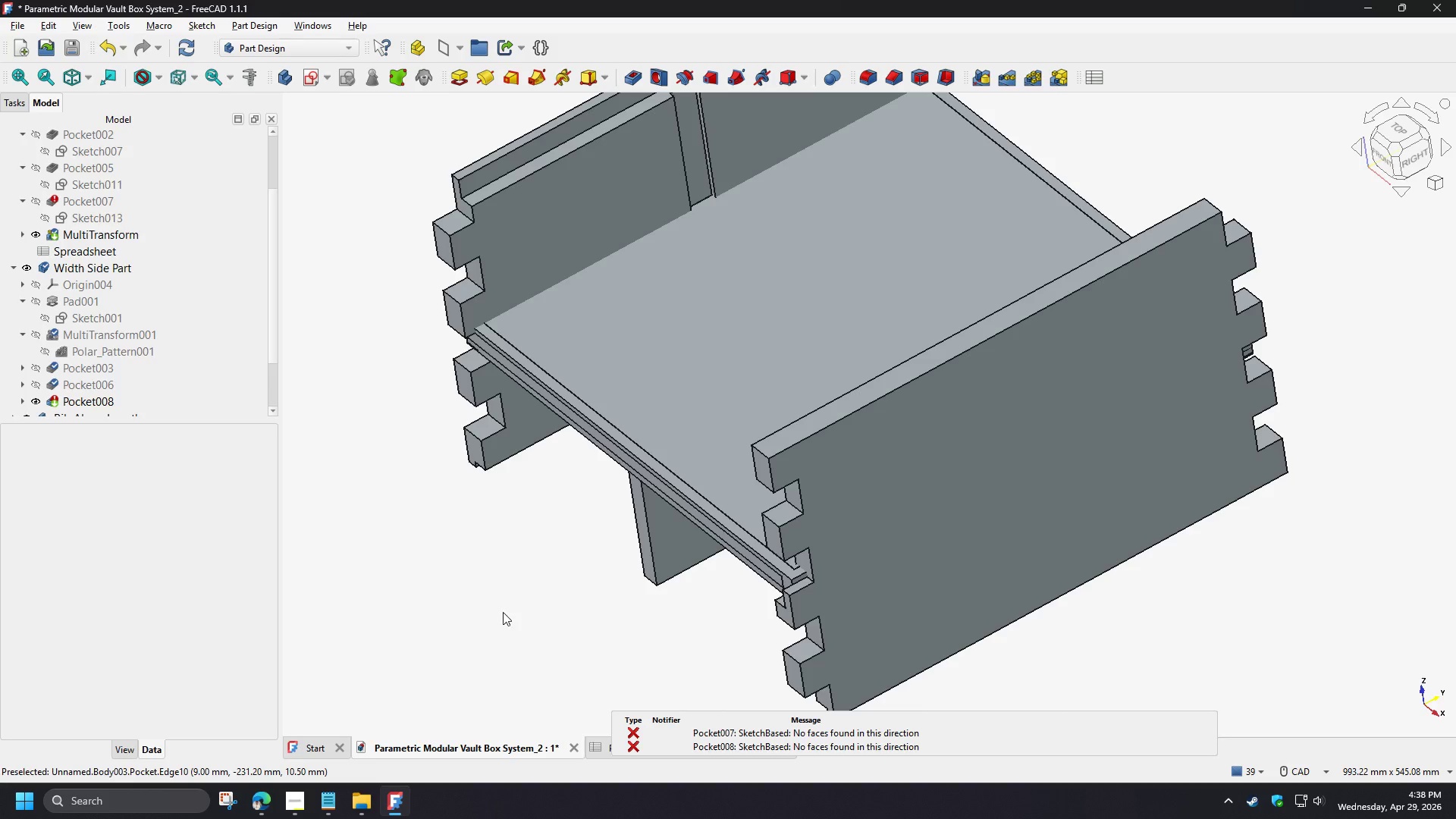 
wait(5.78)
 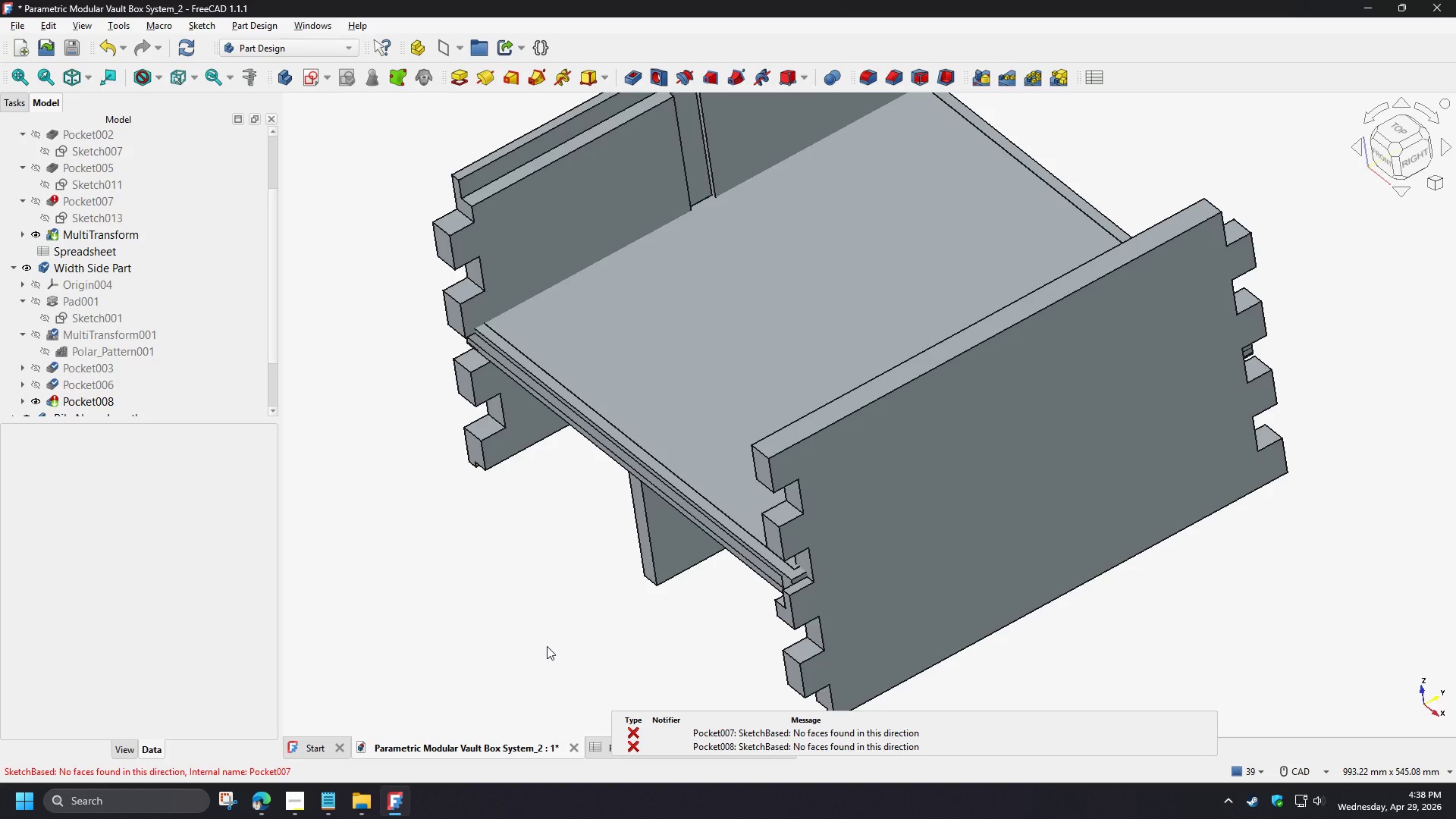 
scroll: coordinate [498, 621], scroll_direction: down, amount: 2.0
 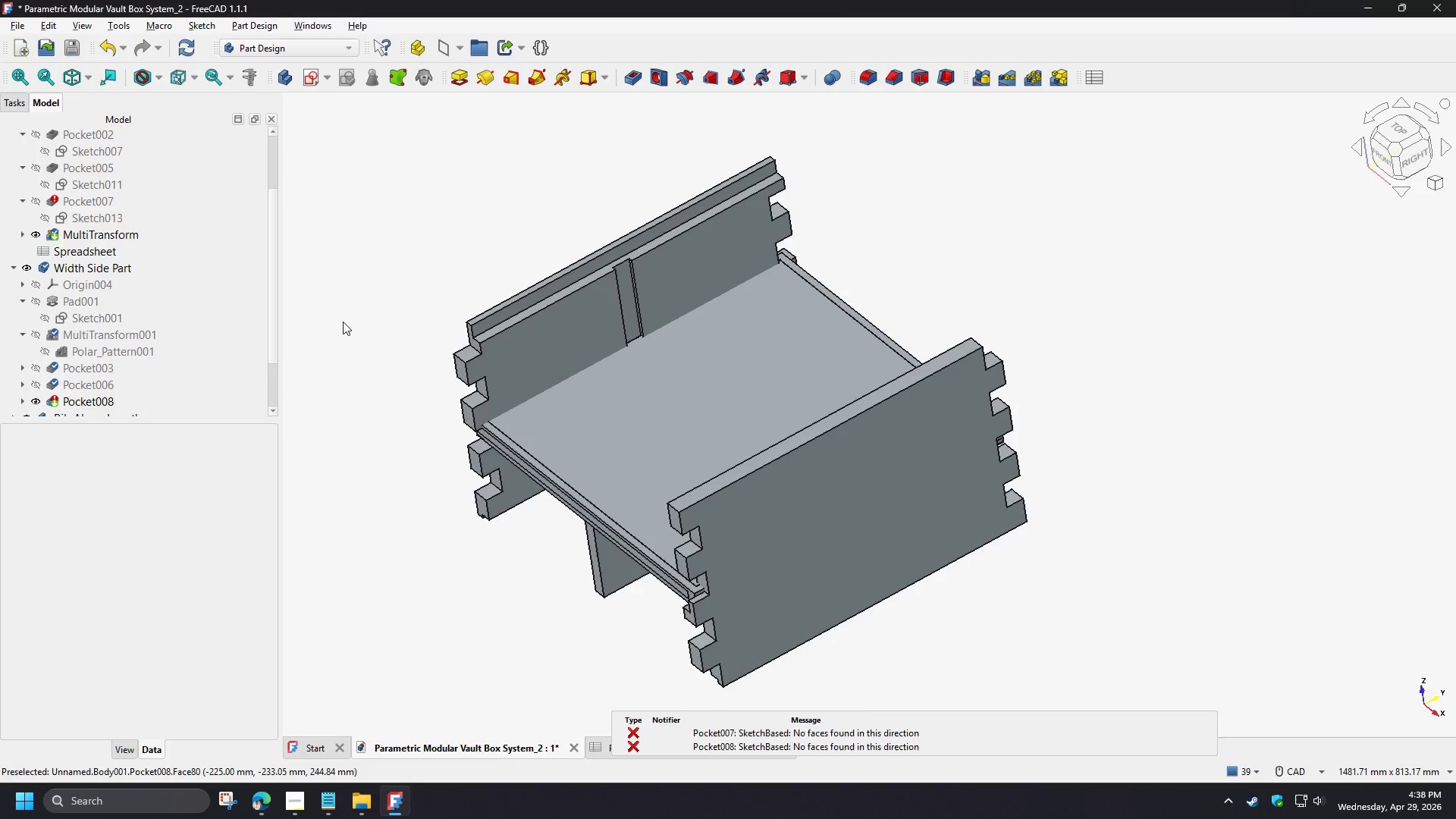 
scroll: coordinate [104, 276], scroll_direction: up, amount: 6.0
 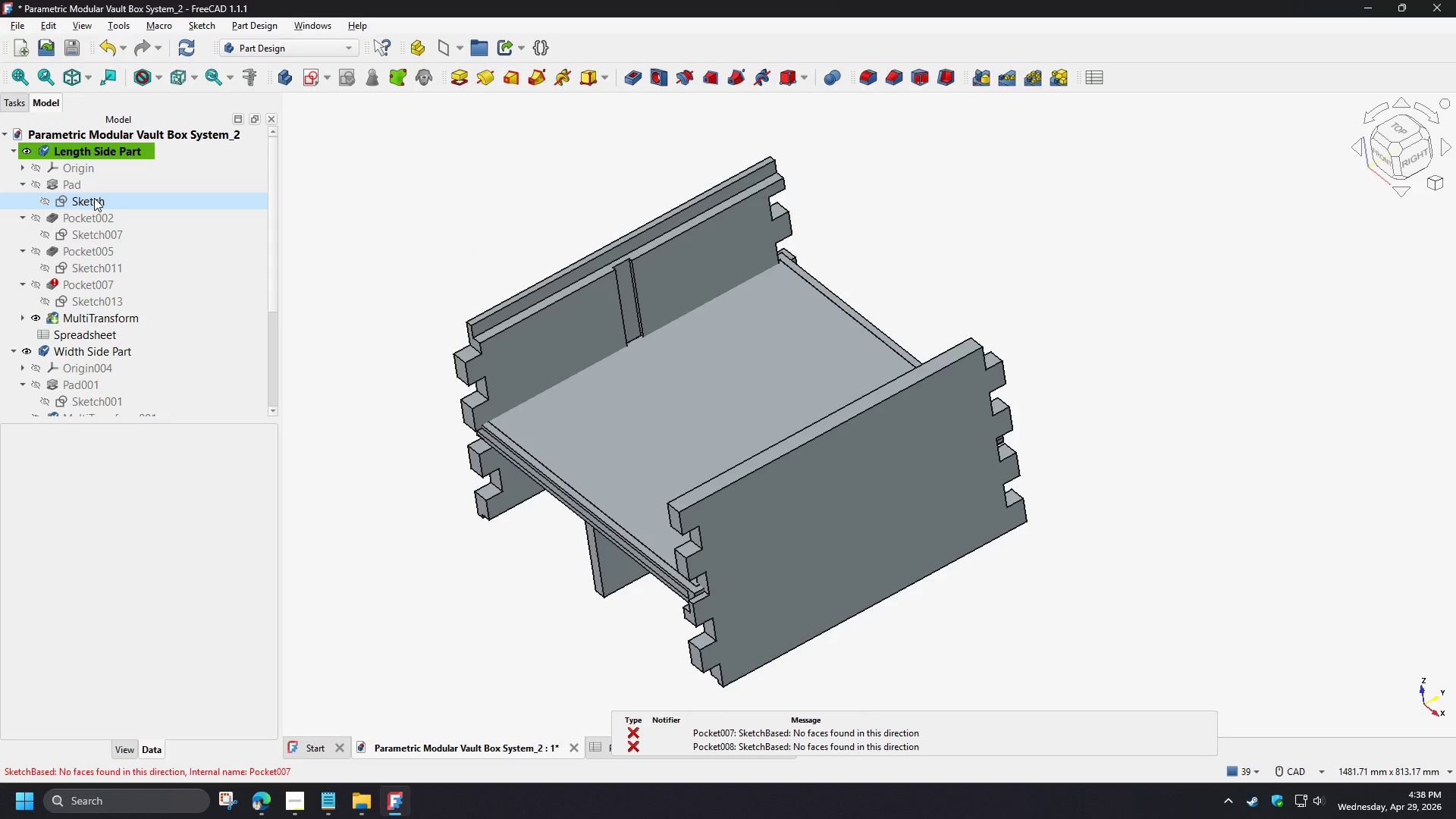 
double_click([94, 198])
 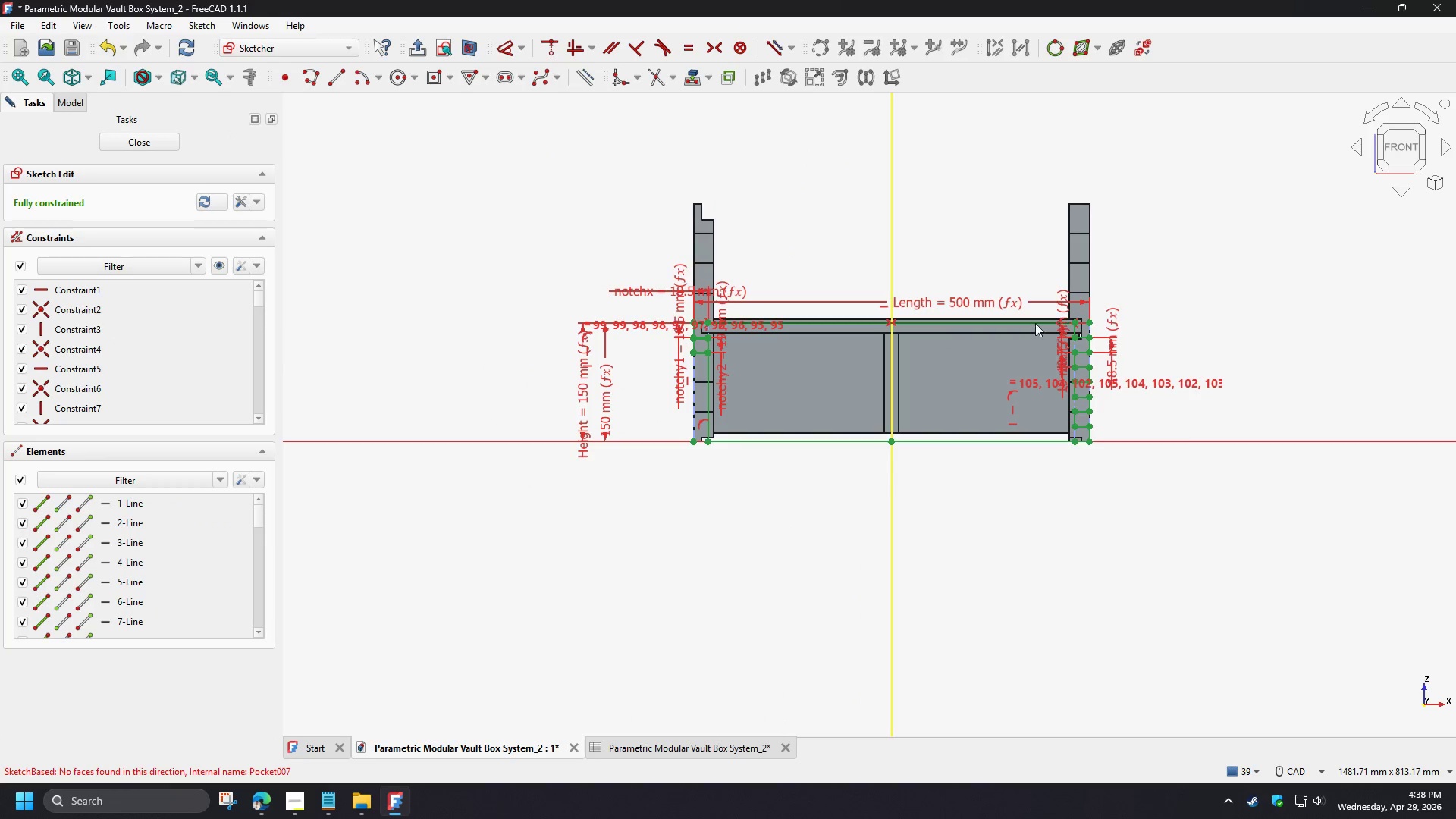 
scroll: coordinate [1064, 367], scroll_direction: up, amount: 4.0
 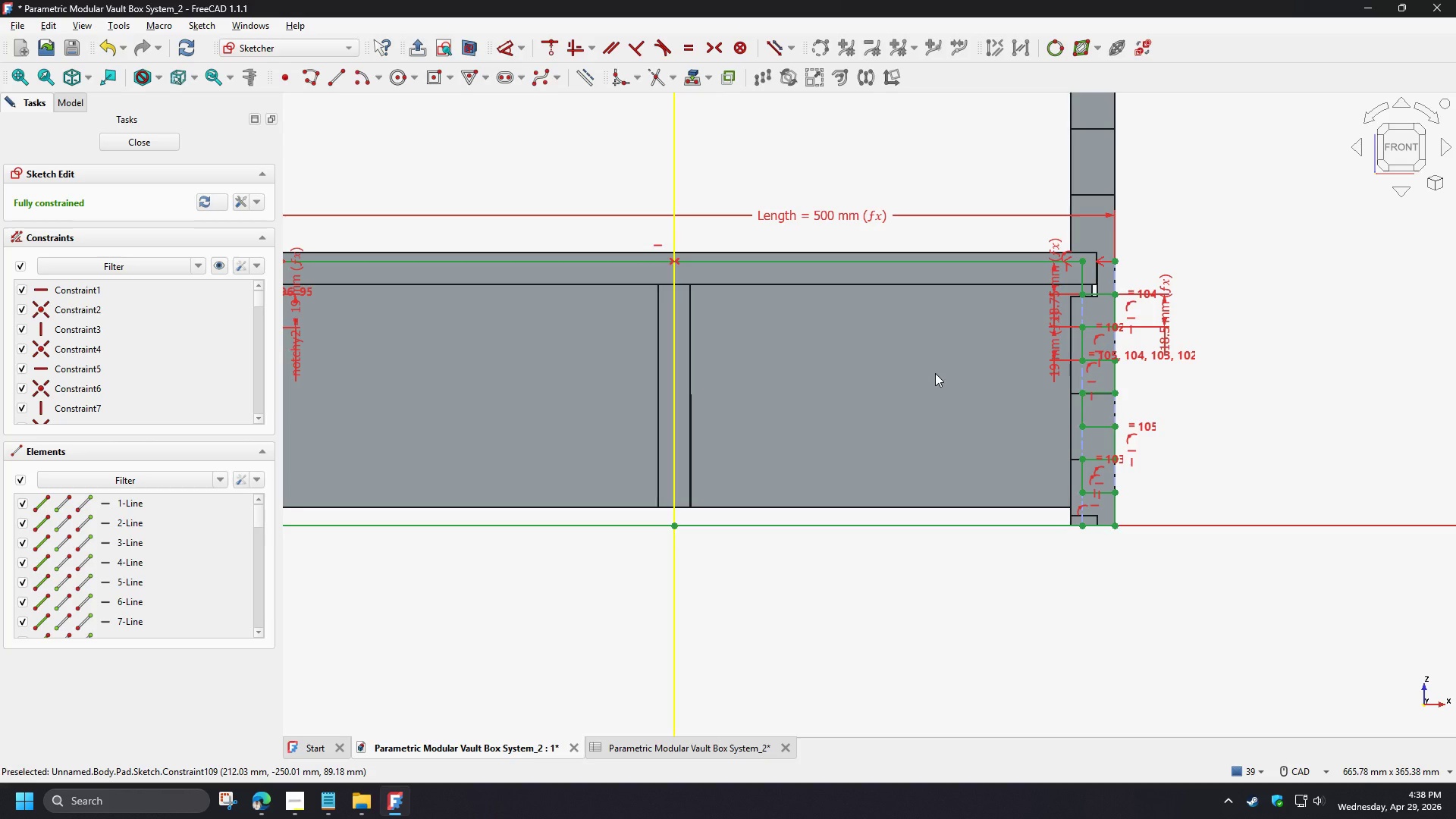 
scroll: coordinate [935, 373], scroll_direction: down, amount: 2.0
 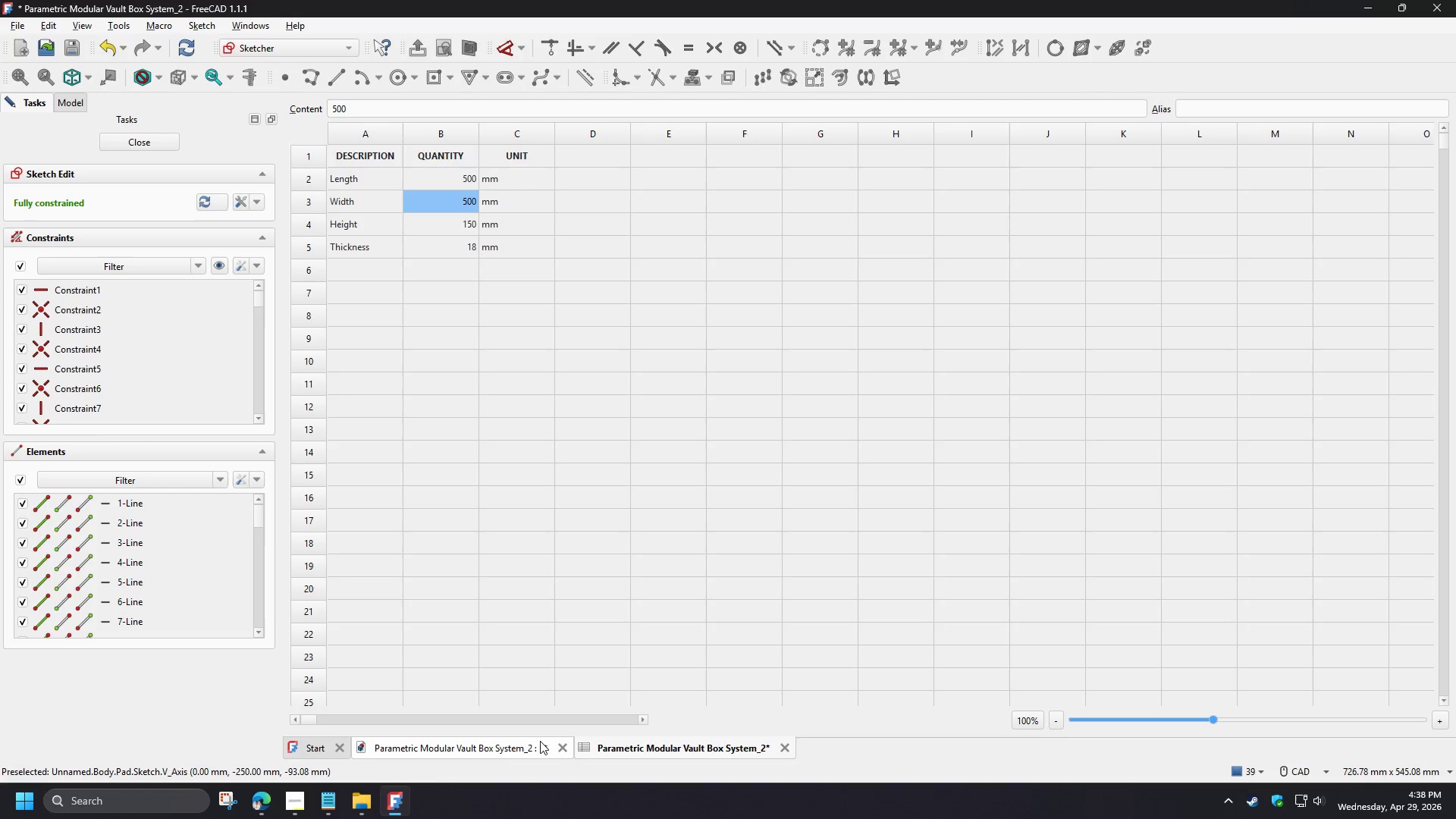 
left_click([480, 752])
 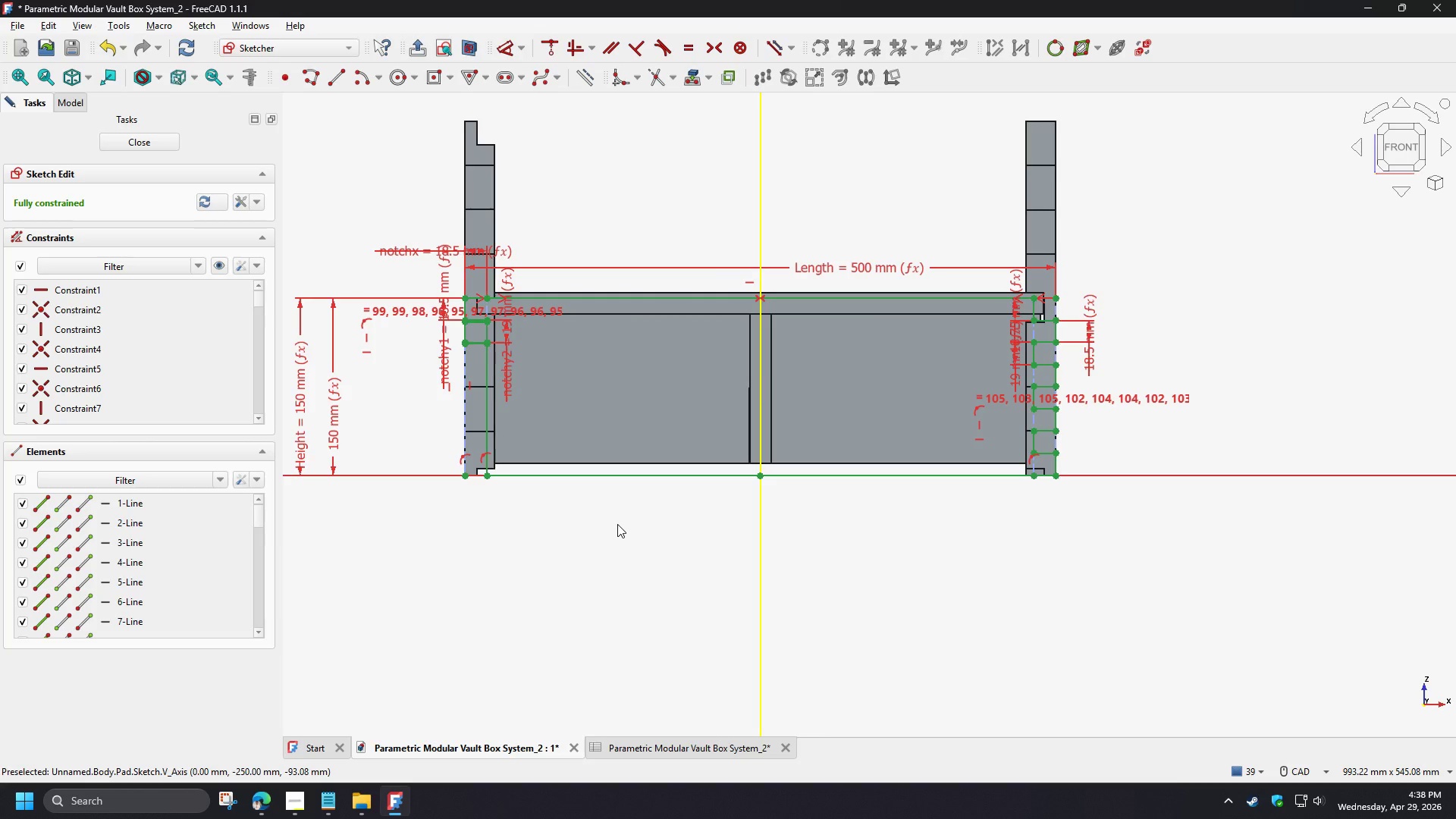 
wait(9.44)
 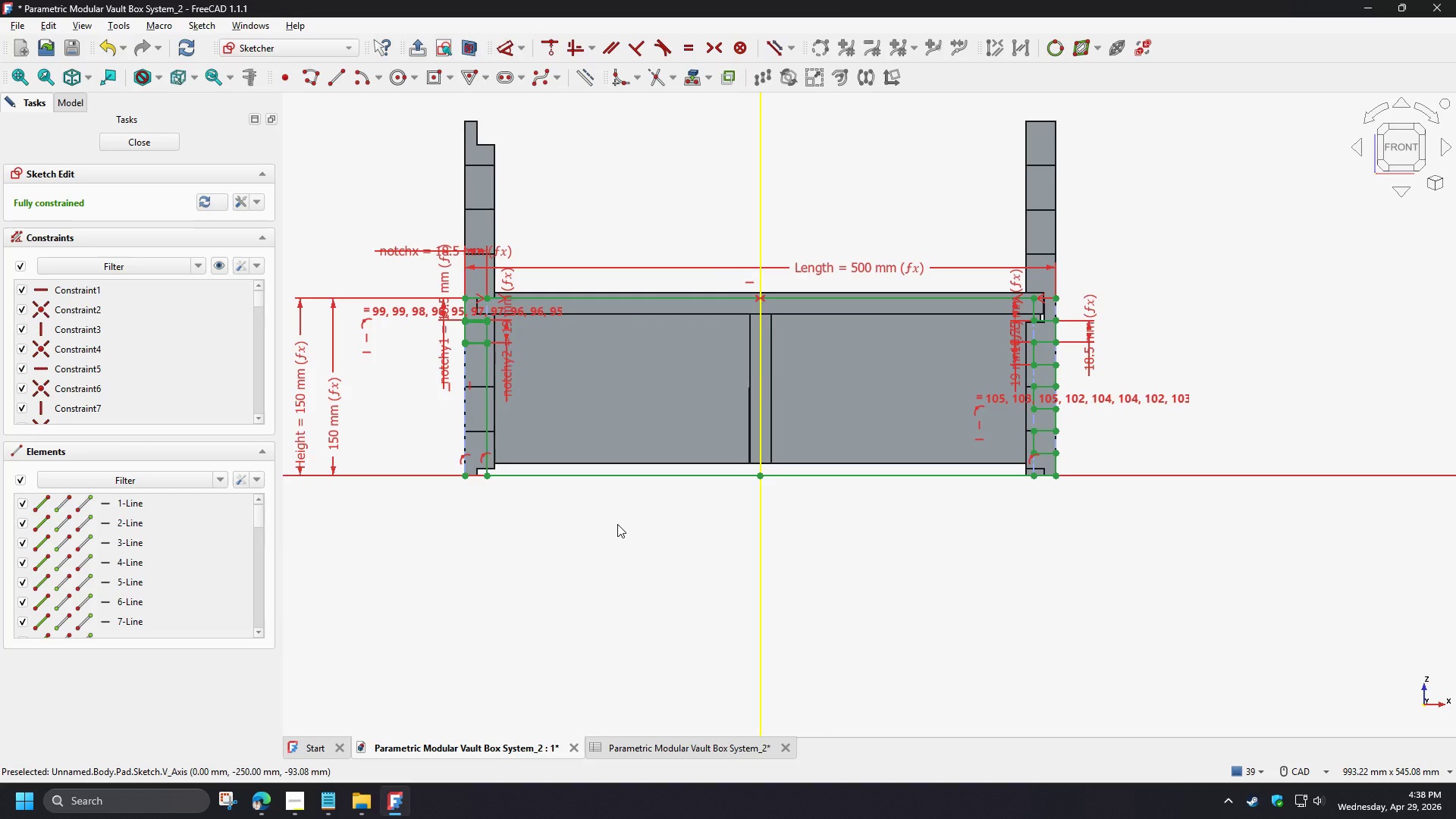 
left_click([113, 144])
 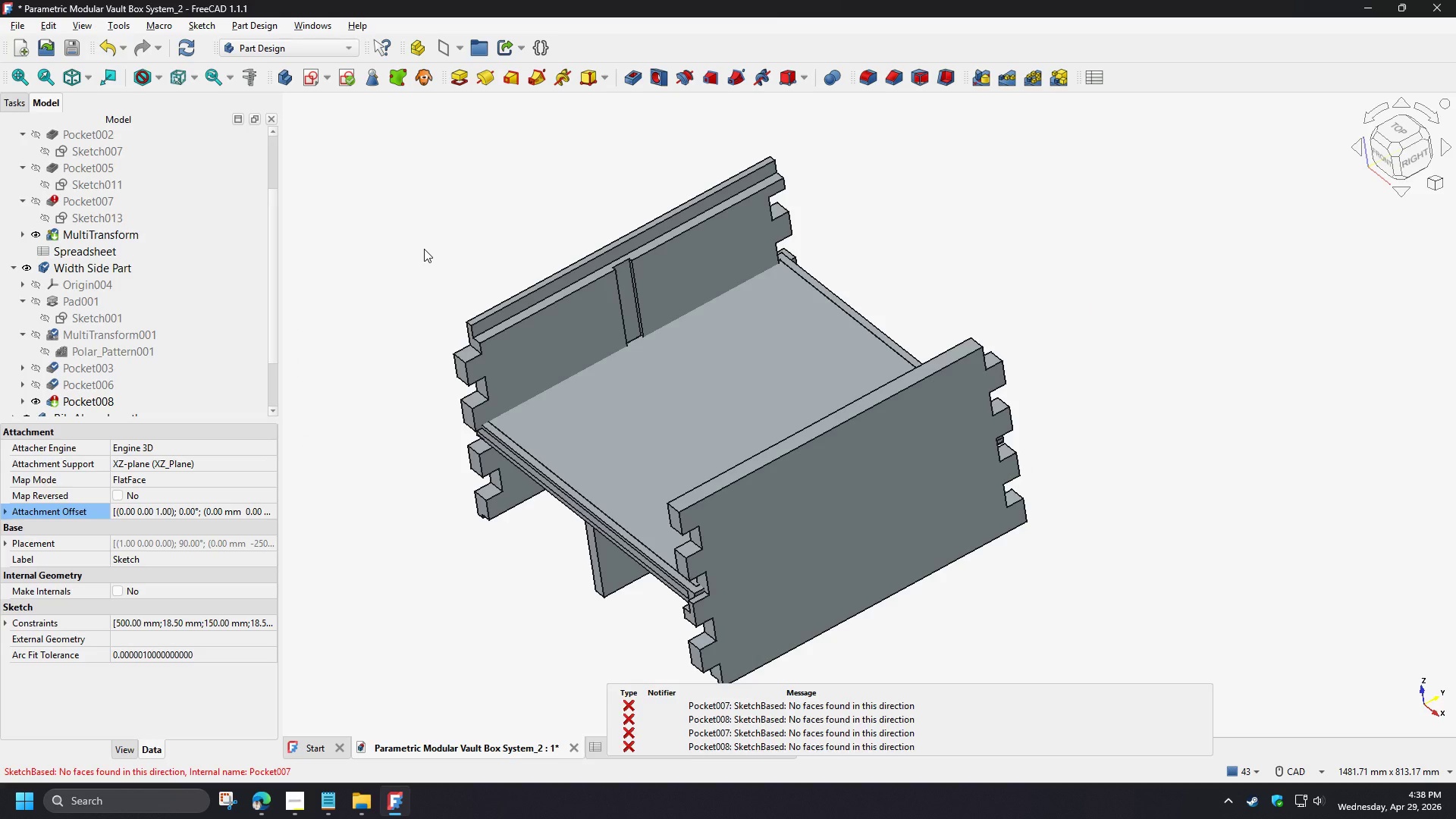 
left_click([192, 51])
 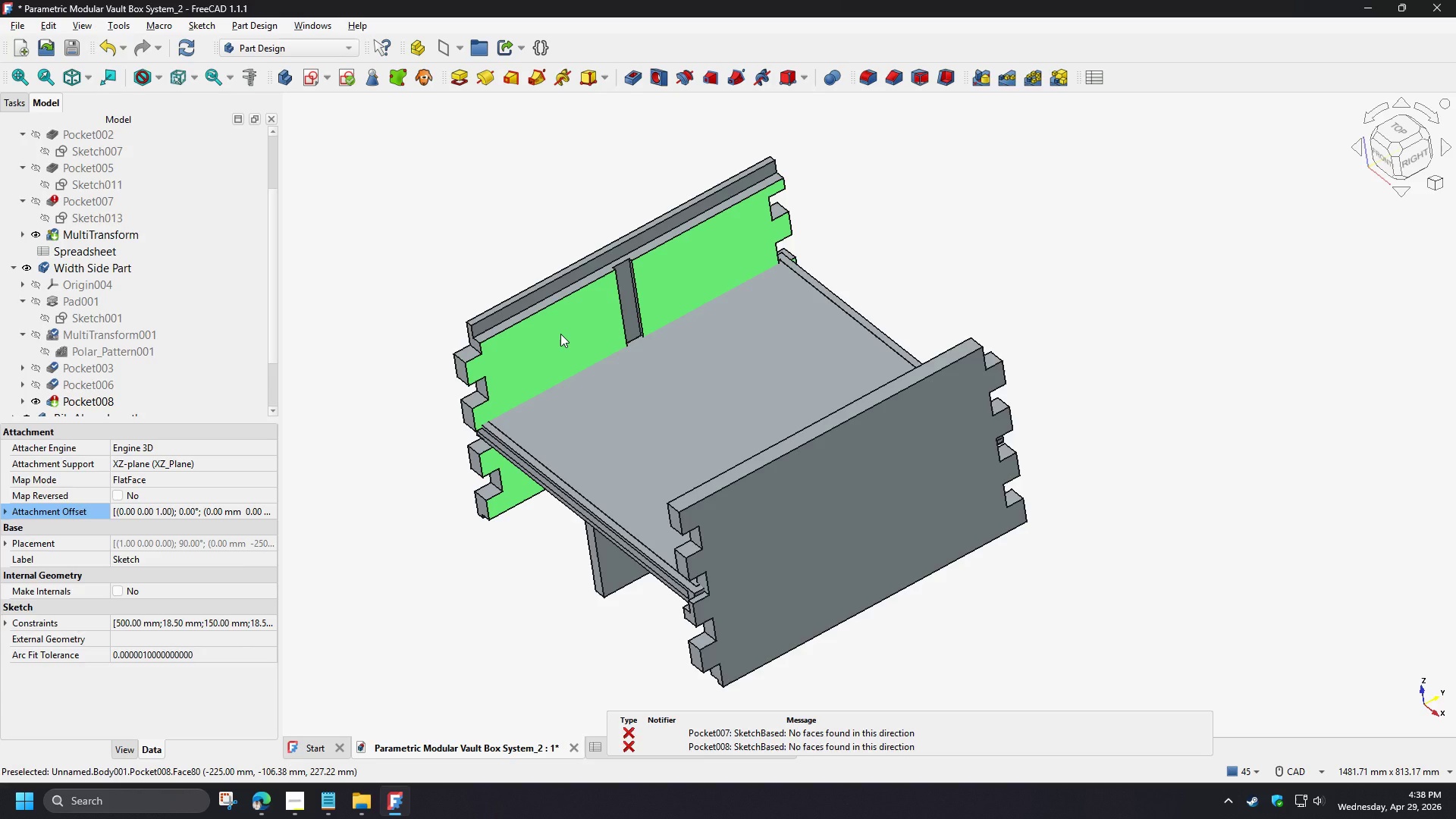 
left_click([567, 315])
 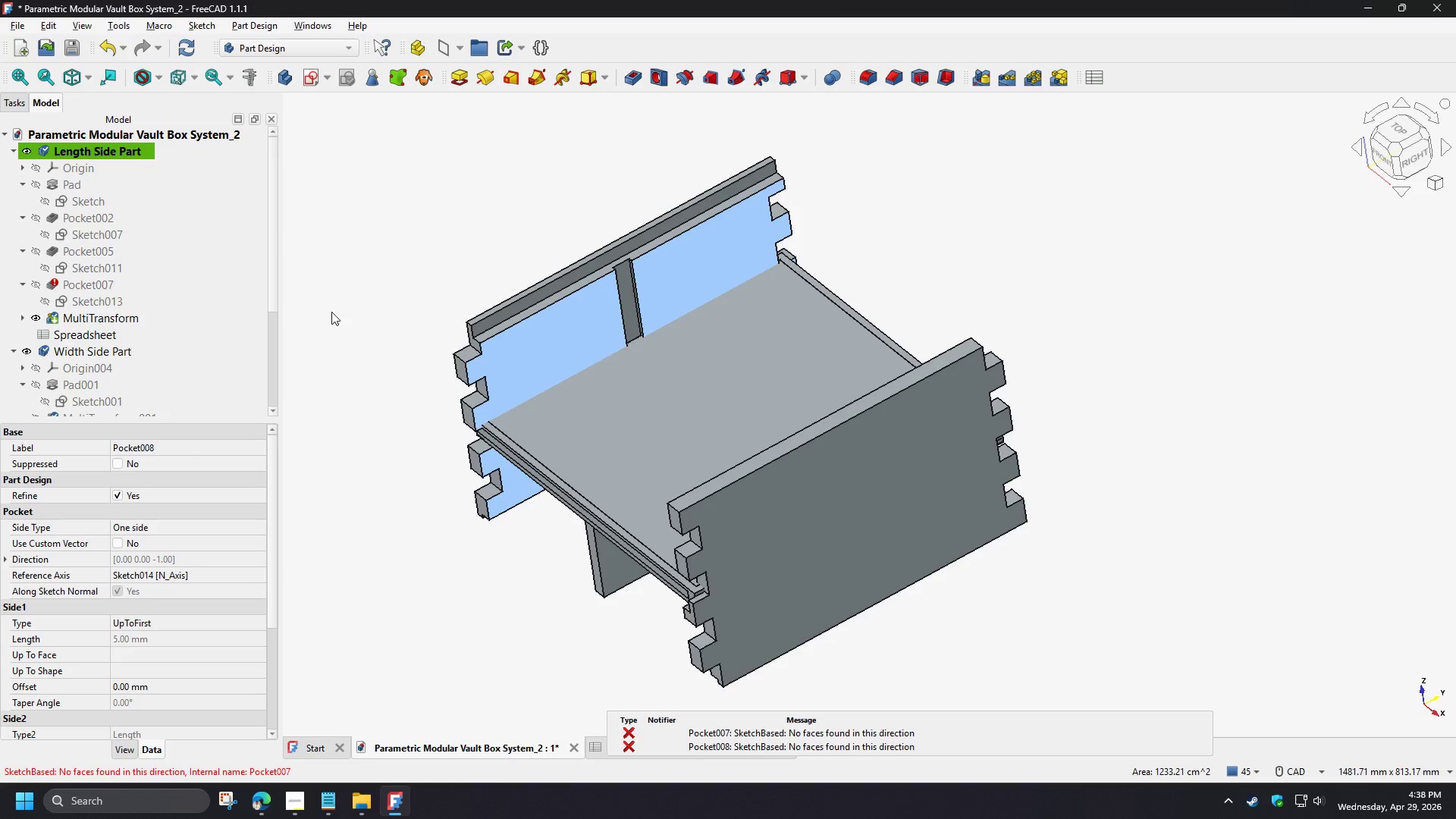 
scroll: coordinate [208, 297], scroll_direction: up, amount: 5.0
 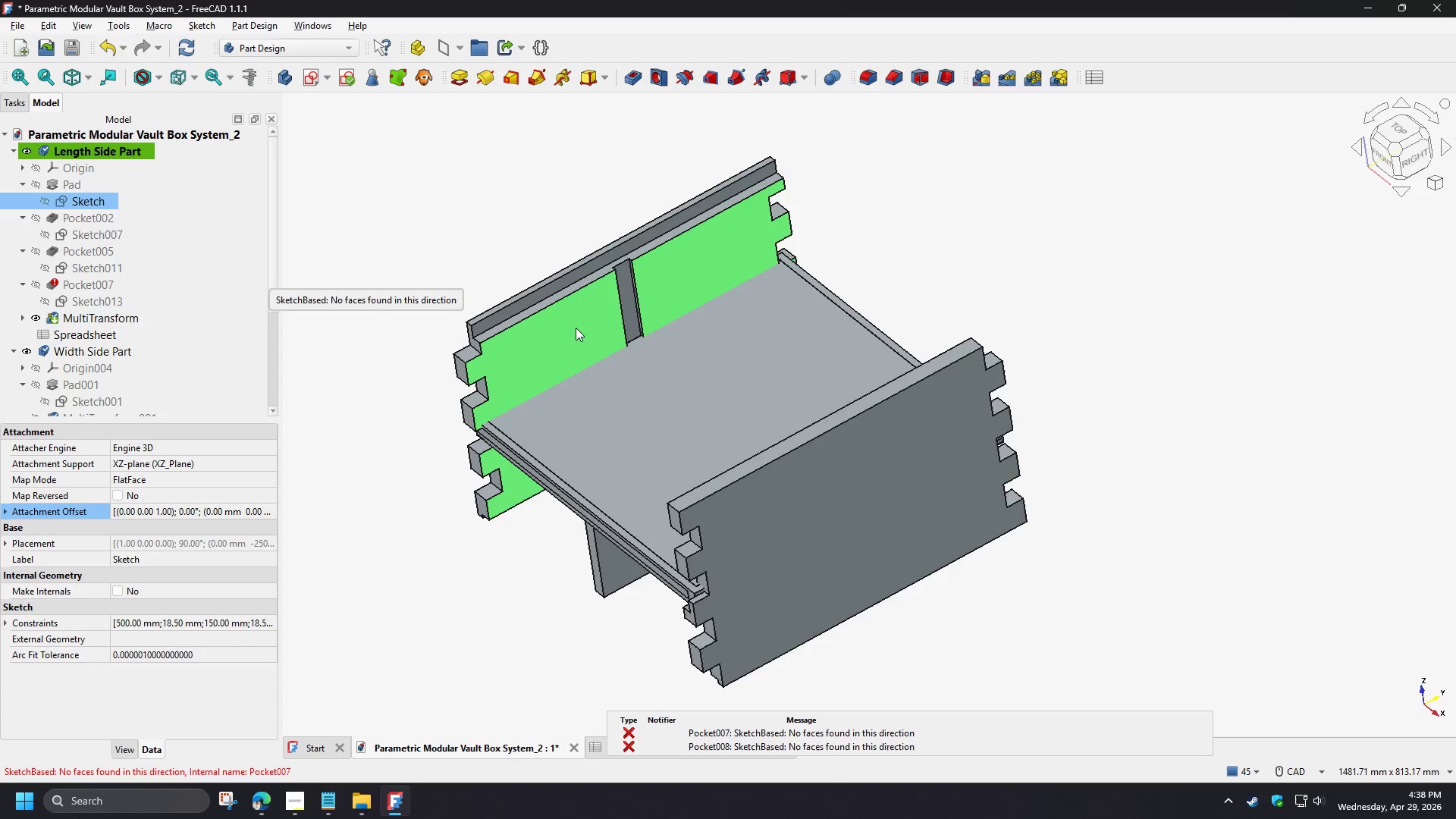 
scroll: coordinate [190, 304], scroll_direction: down, amount: 2.0
 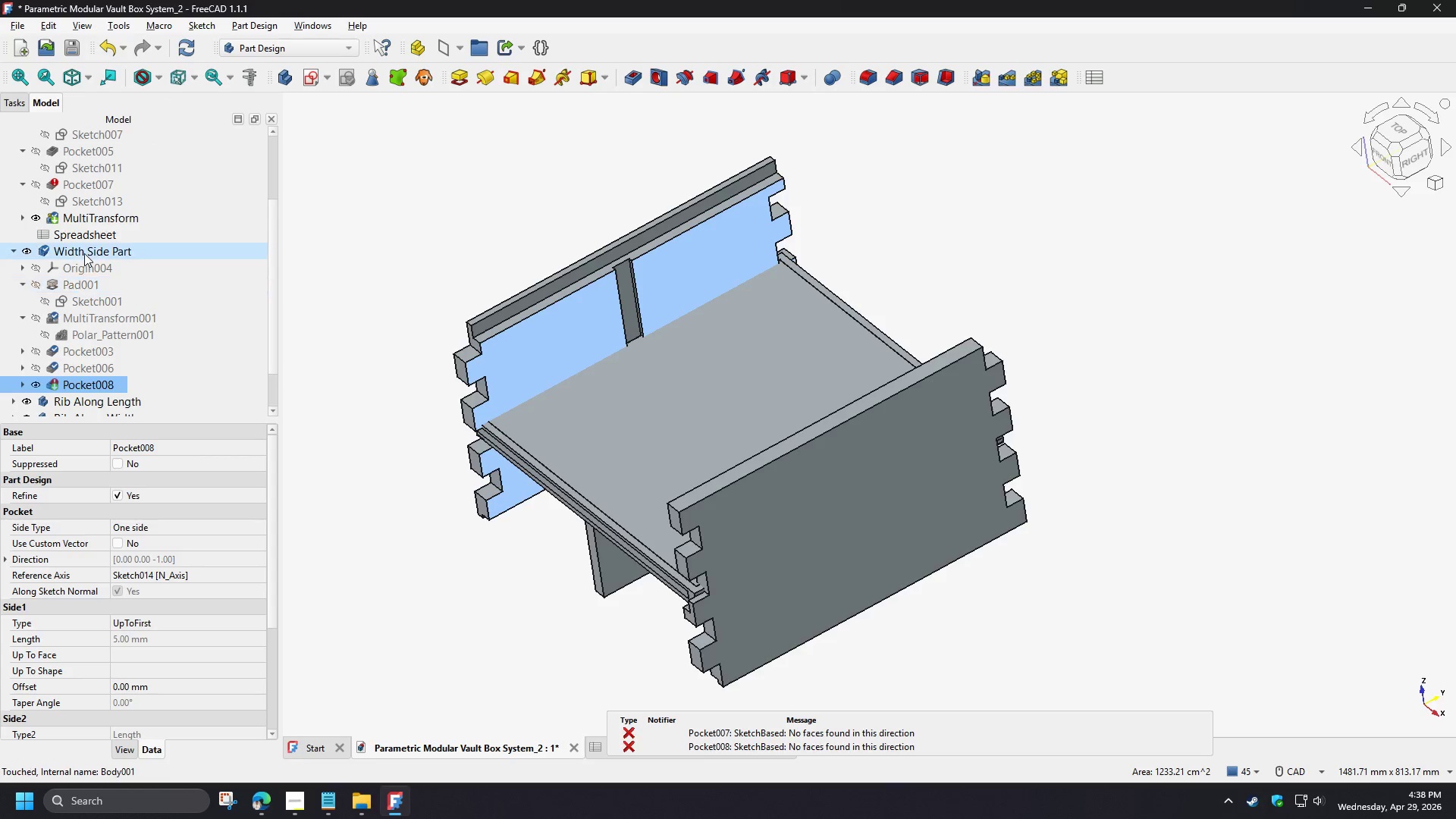 
double_click([79, 302])
 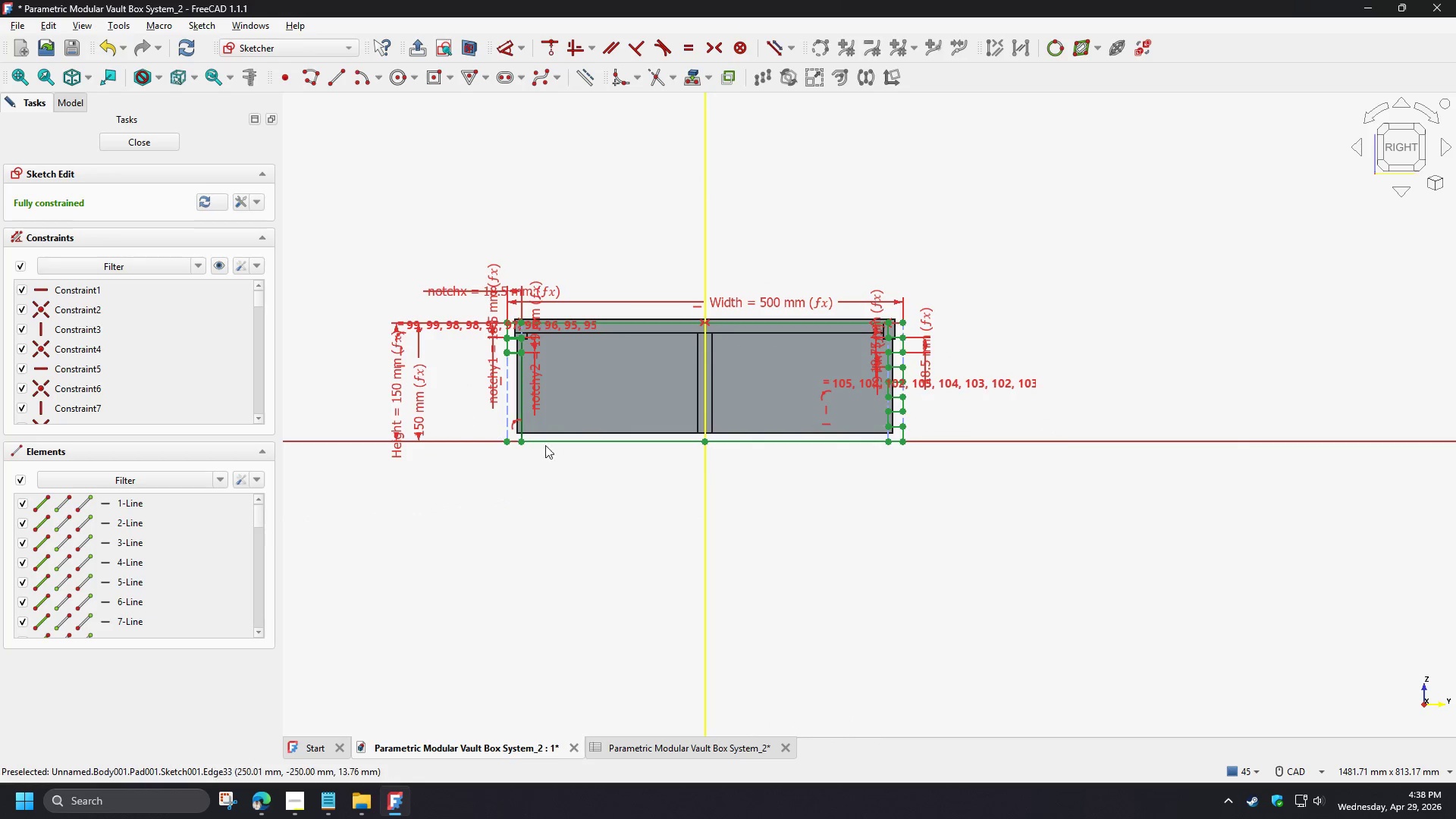 
scroll: coordinate [521, 381], scroll_direction: up, amount: 5.0
 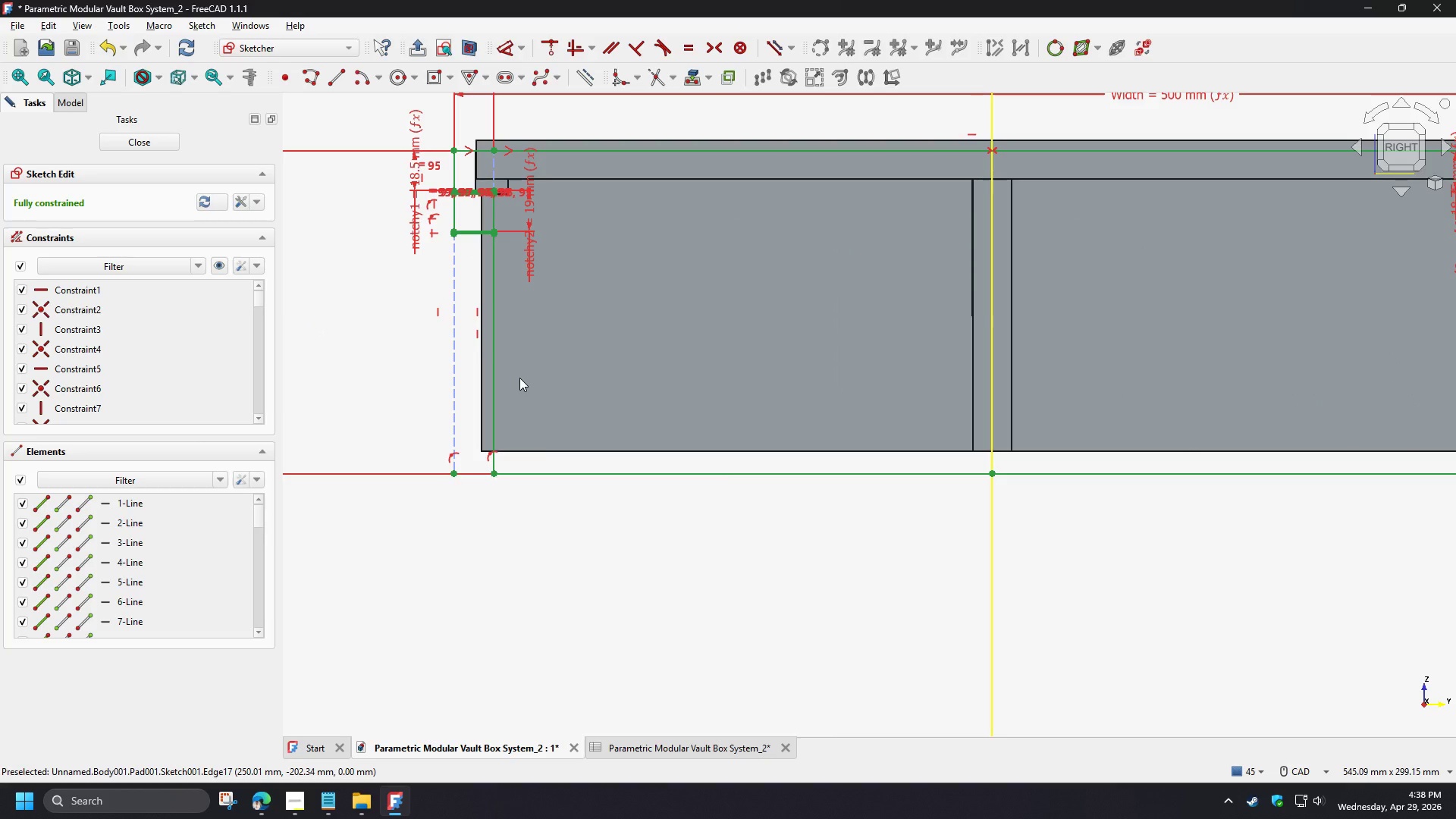 
scroll: coordinate [519, 378], scroll_direction: down, amount: 3.0
 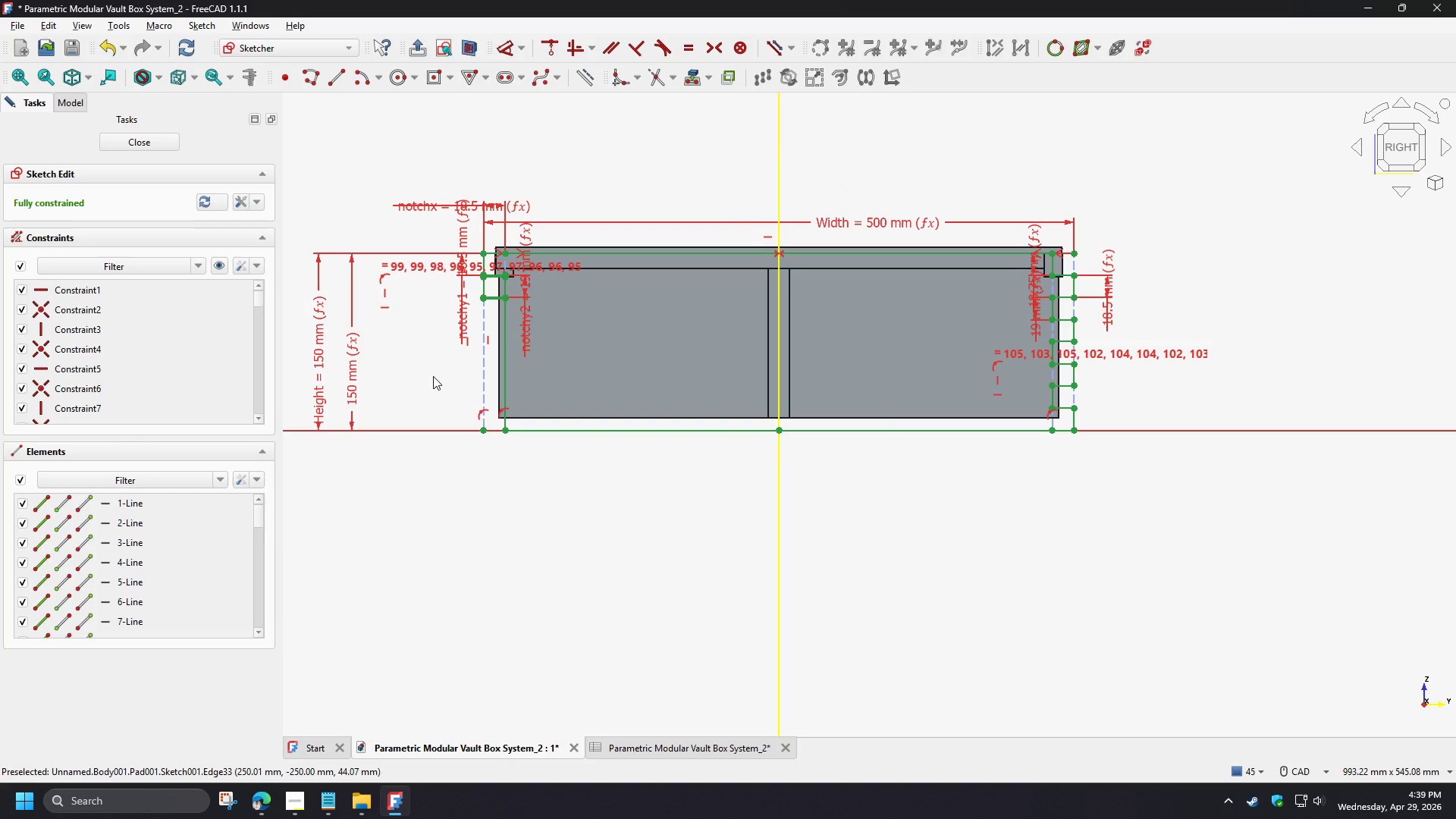 
wait(12.74)
 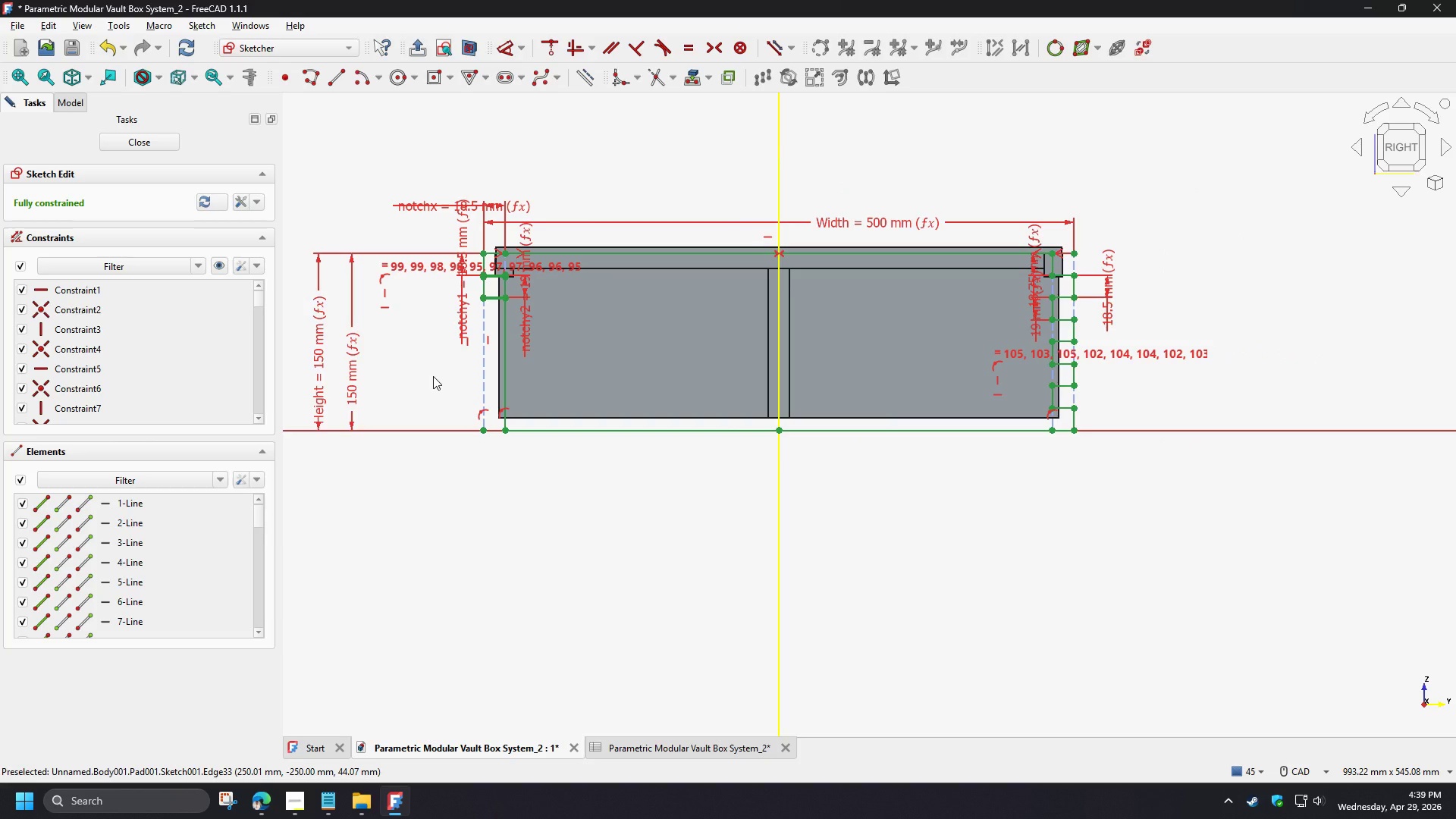 
scroll: coordinate [473, 331], scroll_direction: up, amount: 4.0
 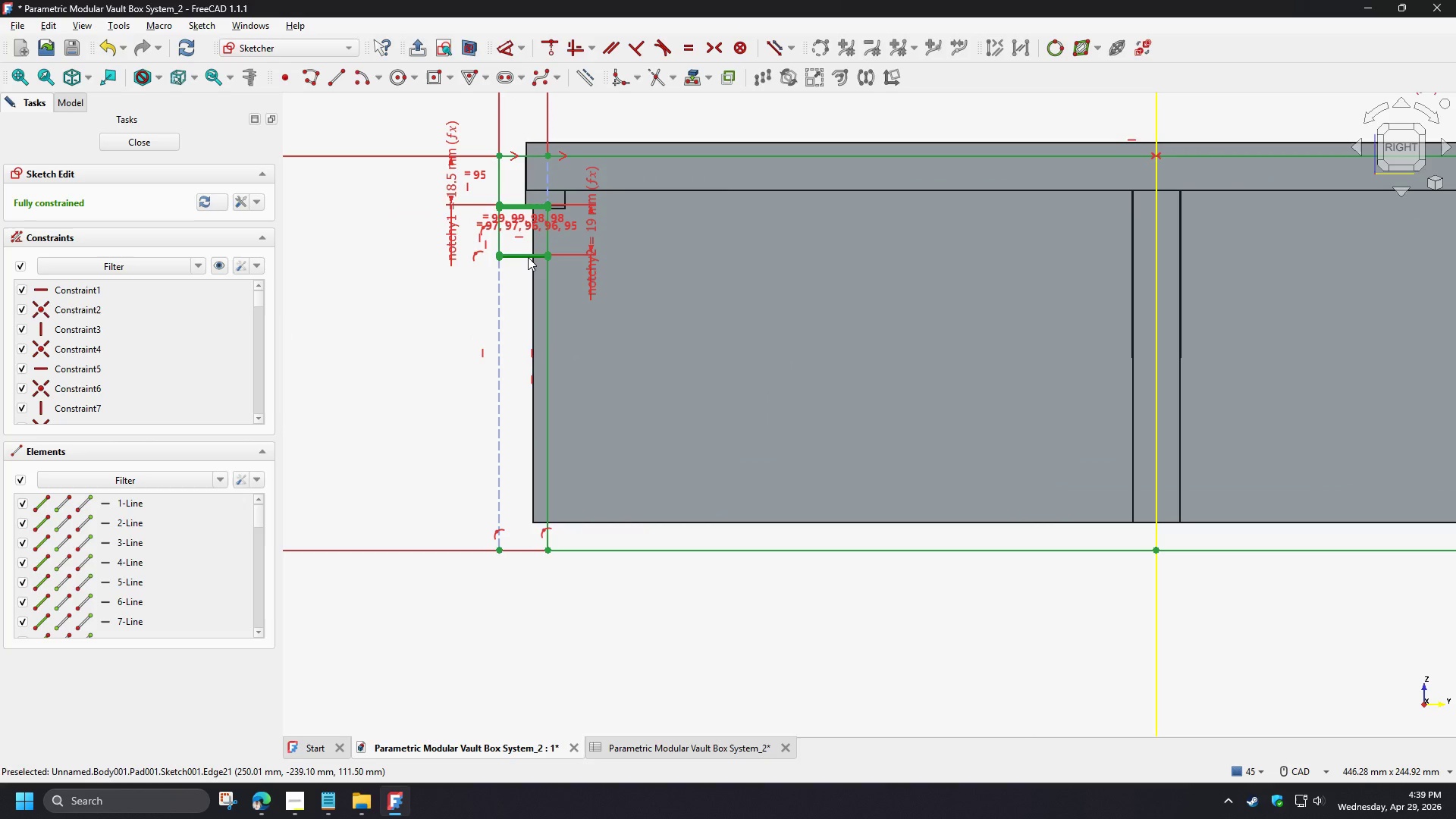 
wait(6.47)
 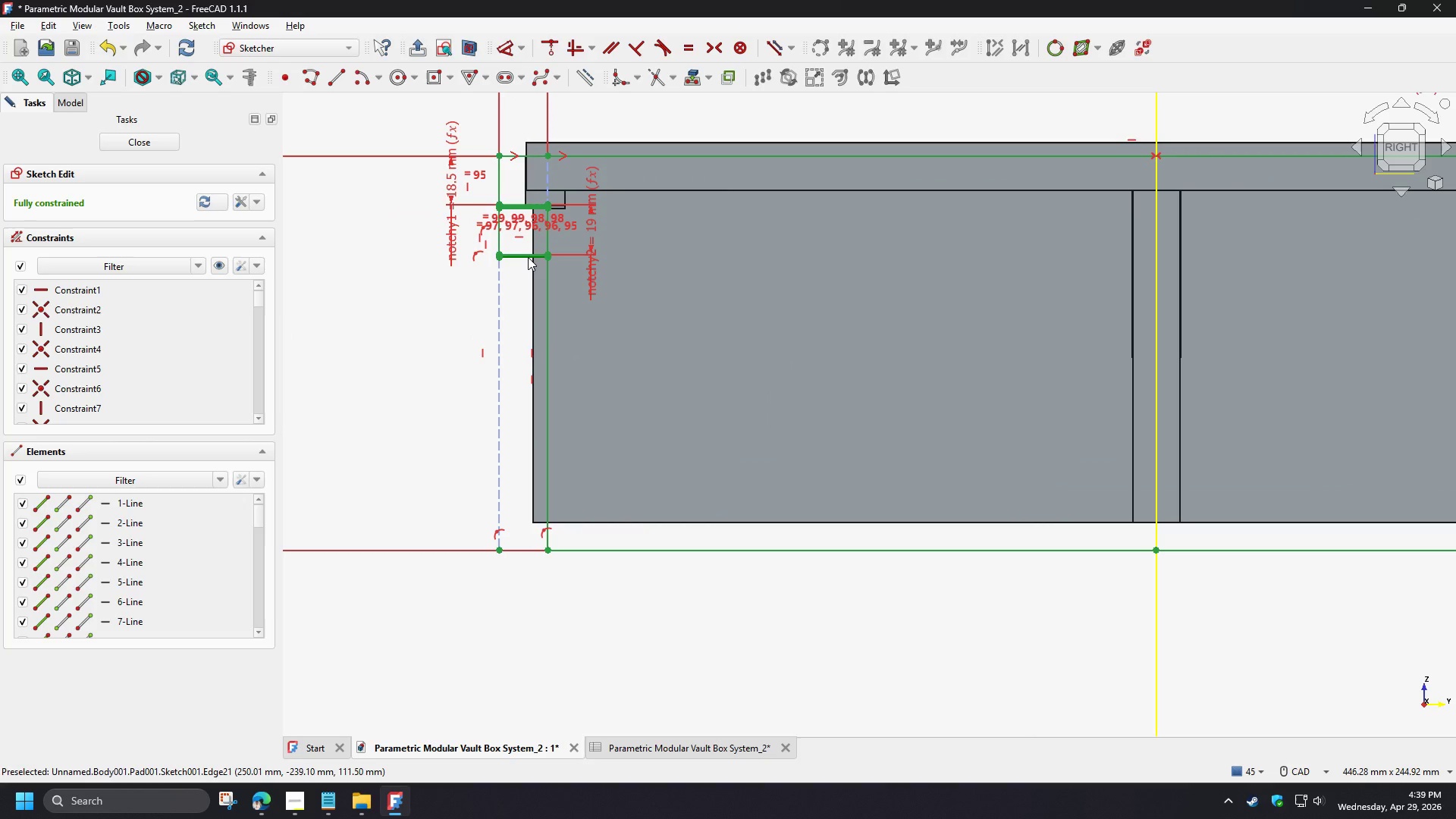 
left_click_drag(start_coordinate=[592, 271], to_coordinate=[594, 234])
 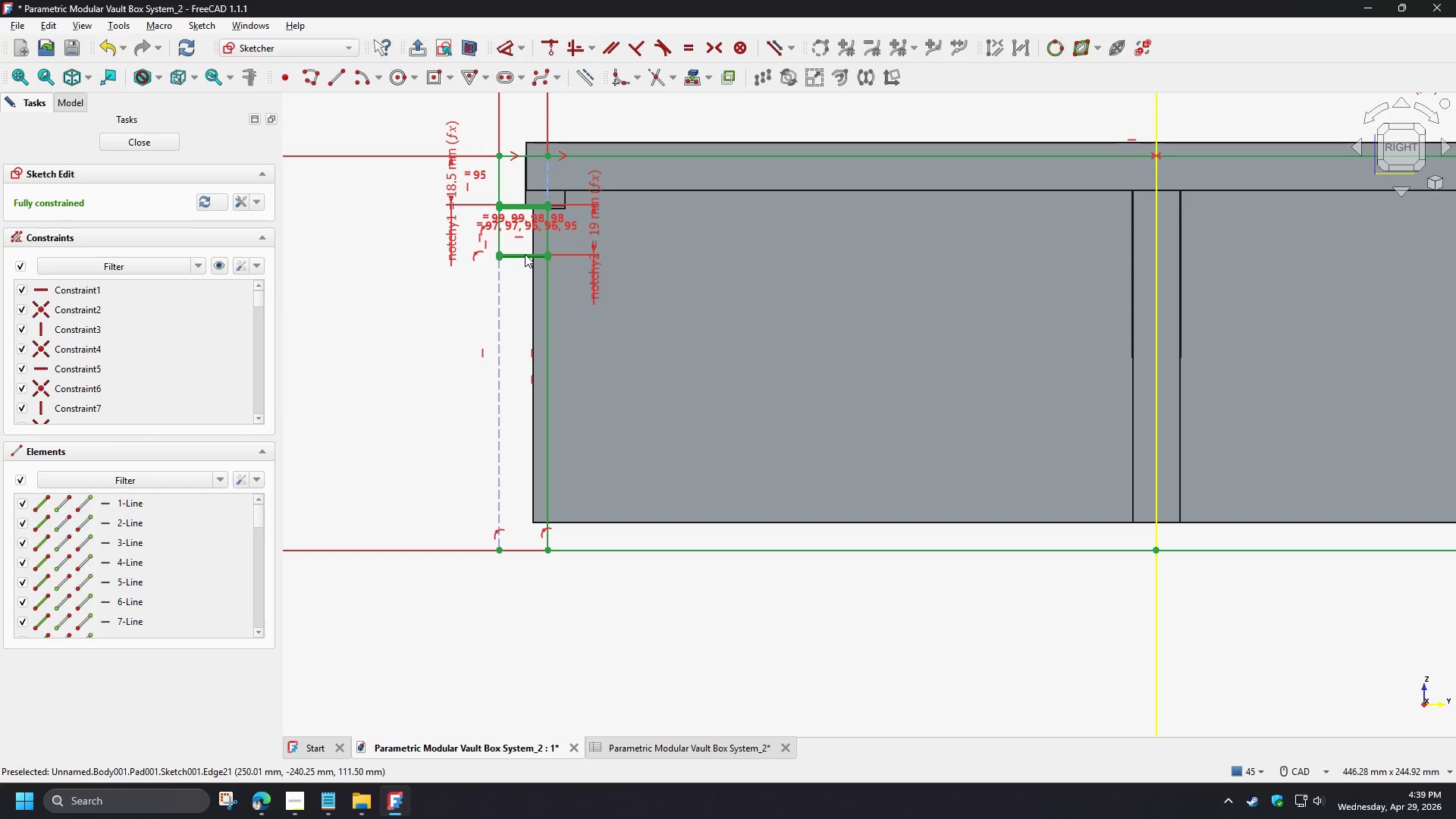 
left_click_drag(start_coordinate=[525, 254], to_coordinate=[522, 353])
 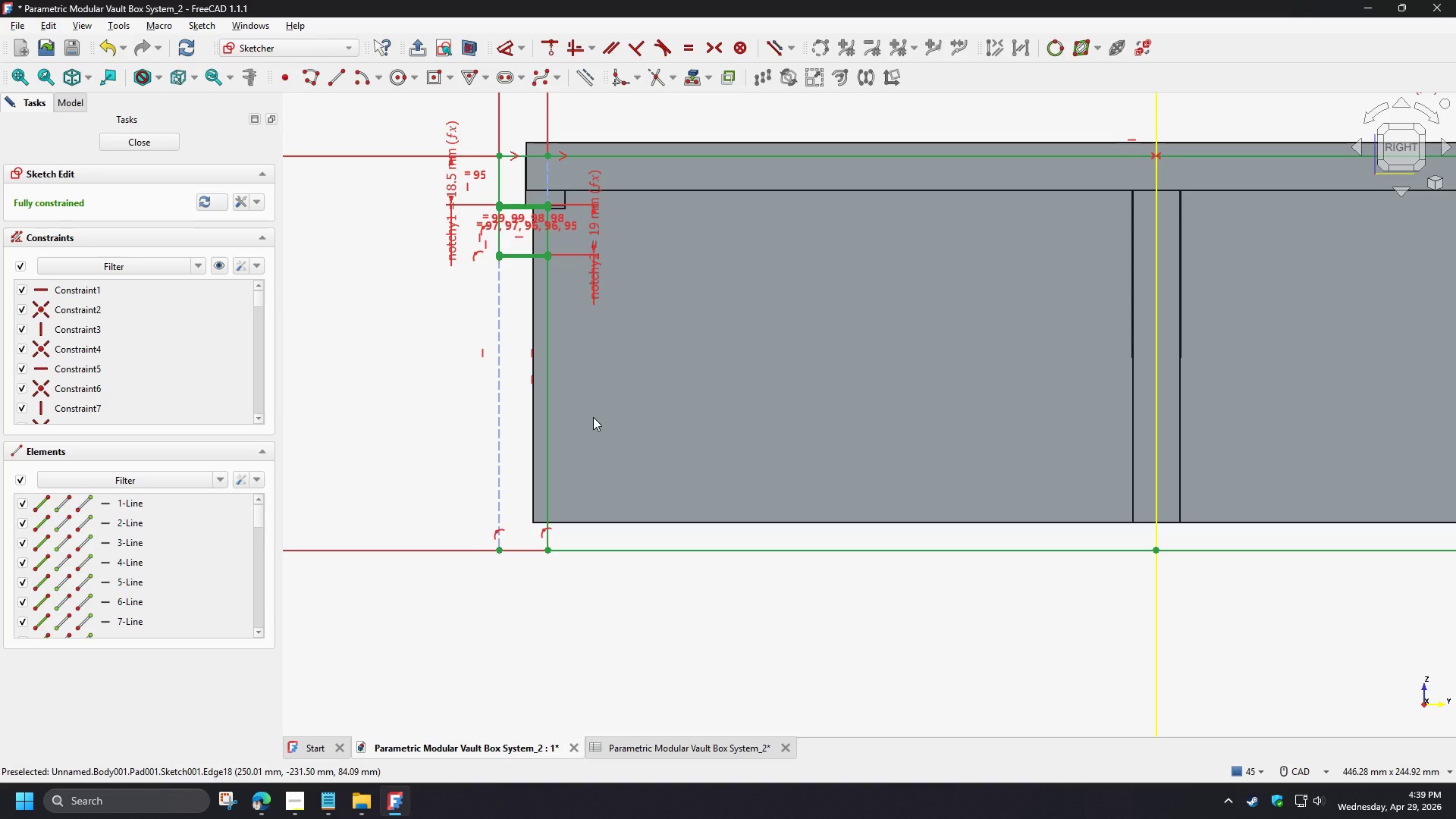 
wait(10.5)
 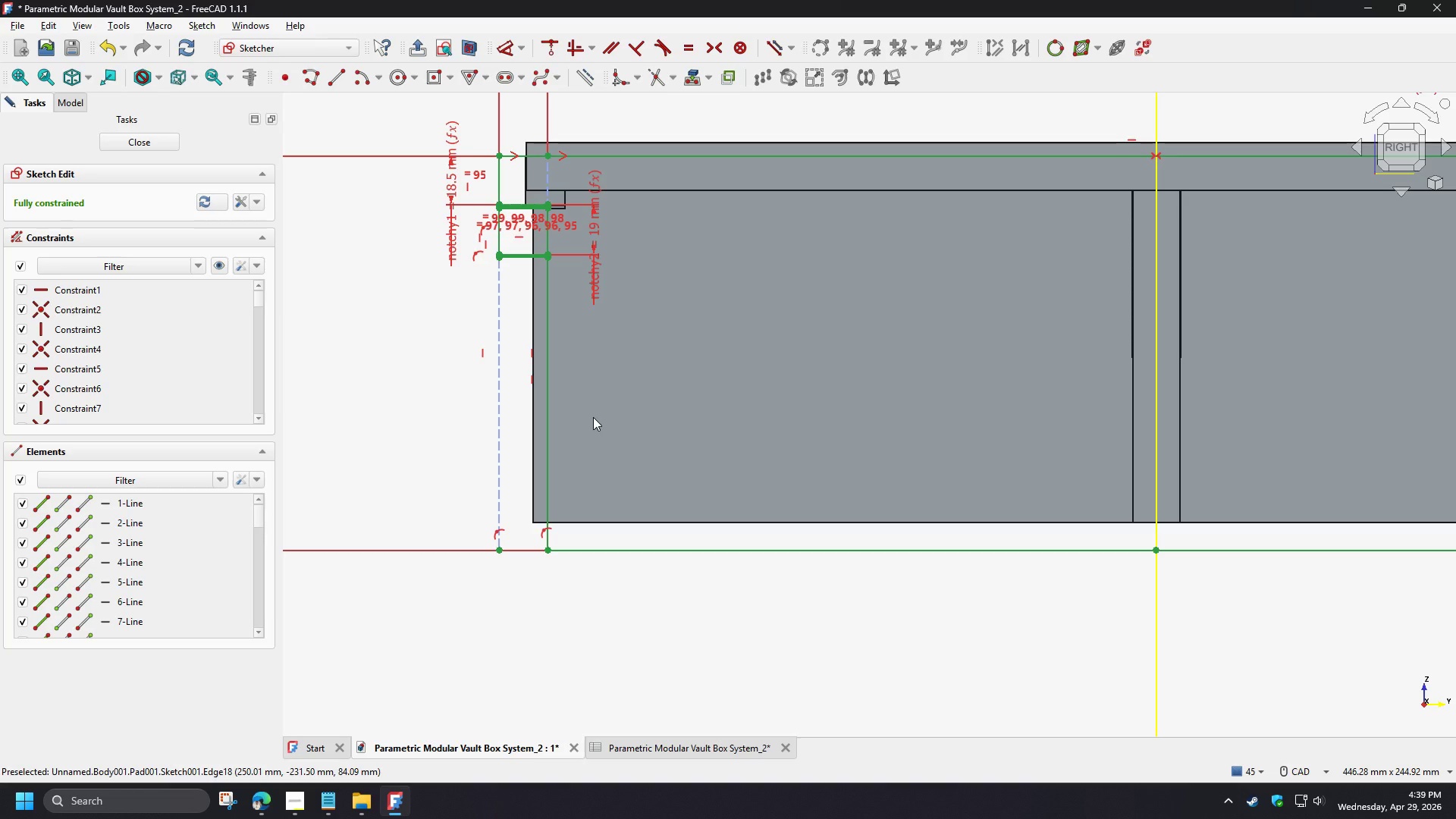 
scroll: coordinate [485, 206], scroll_direction: up, amount: 3.0
 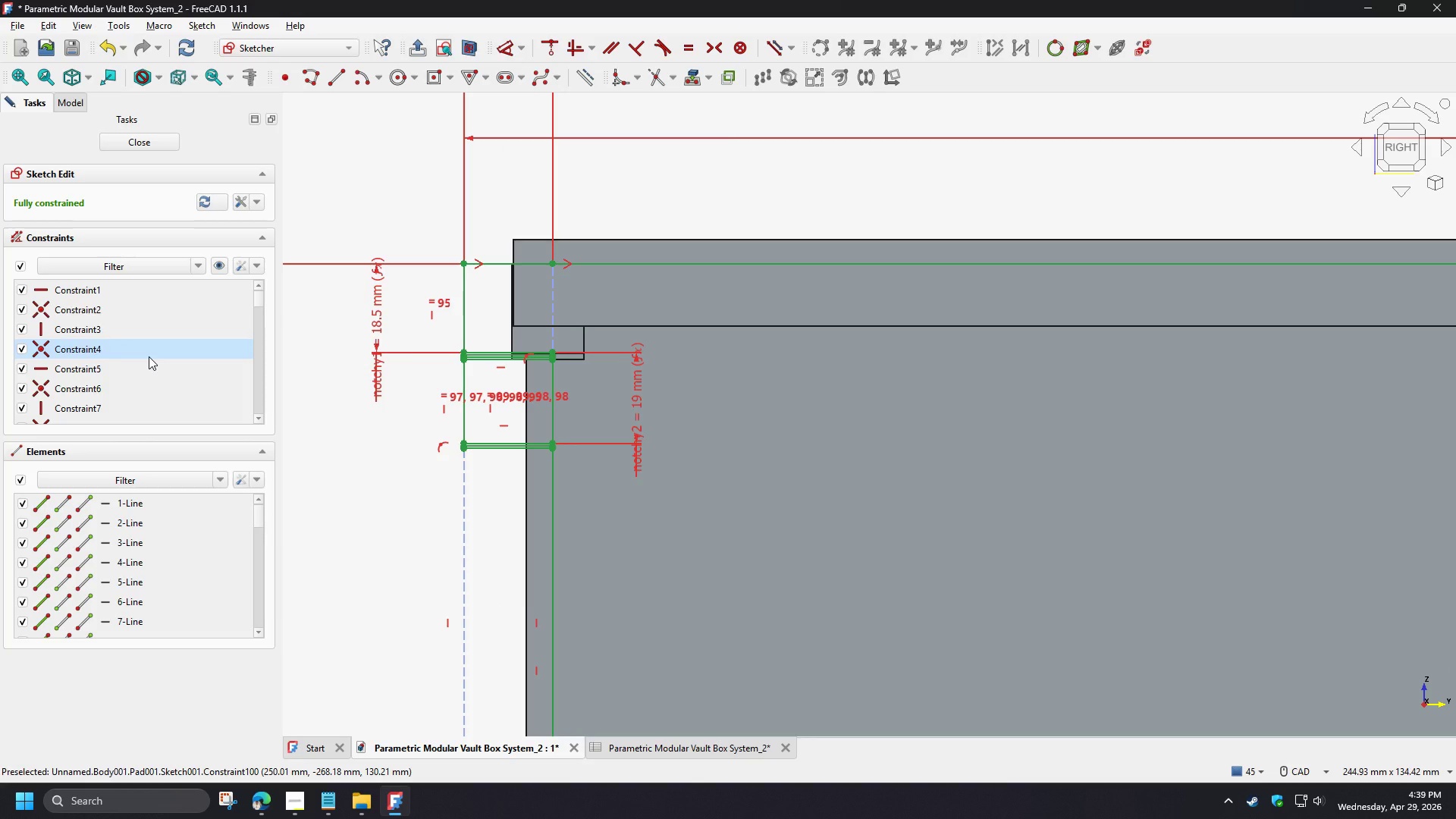 
scroll: coordinate [136, 381], scroll_direction: down, amount: 23.0
 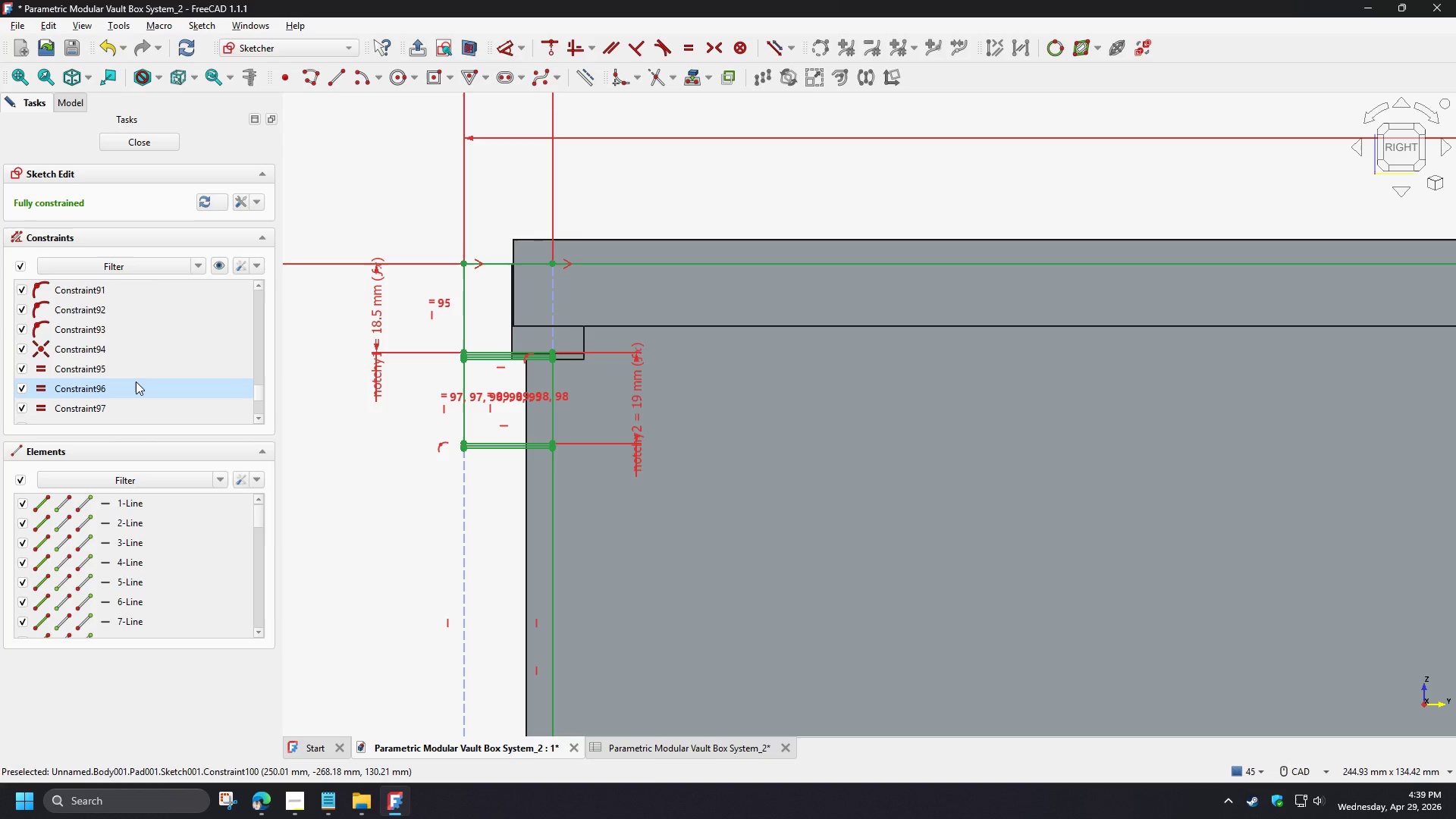 
left_click([129, 370])
 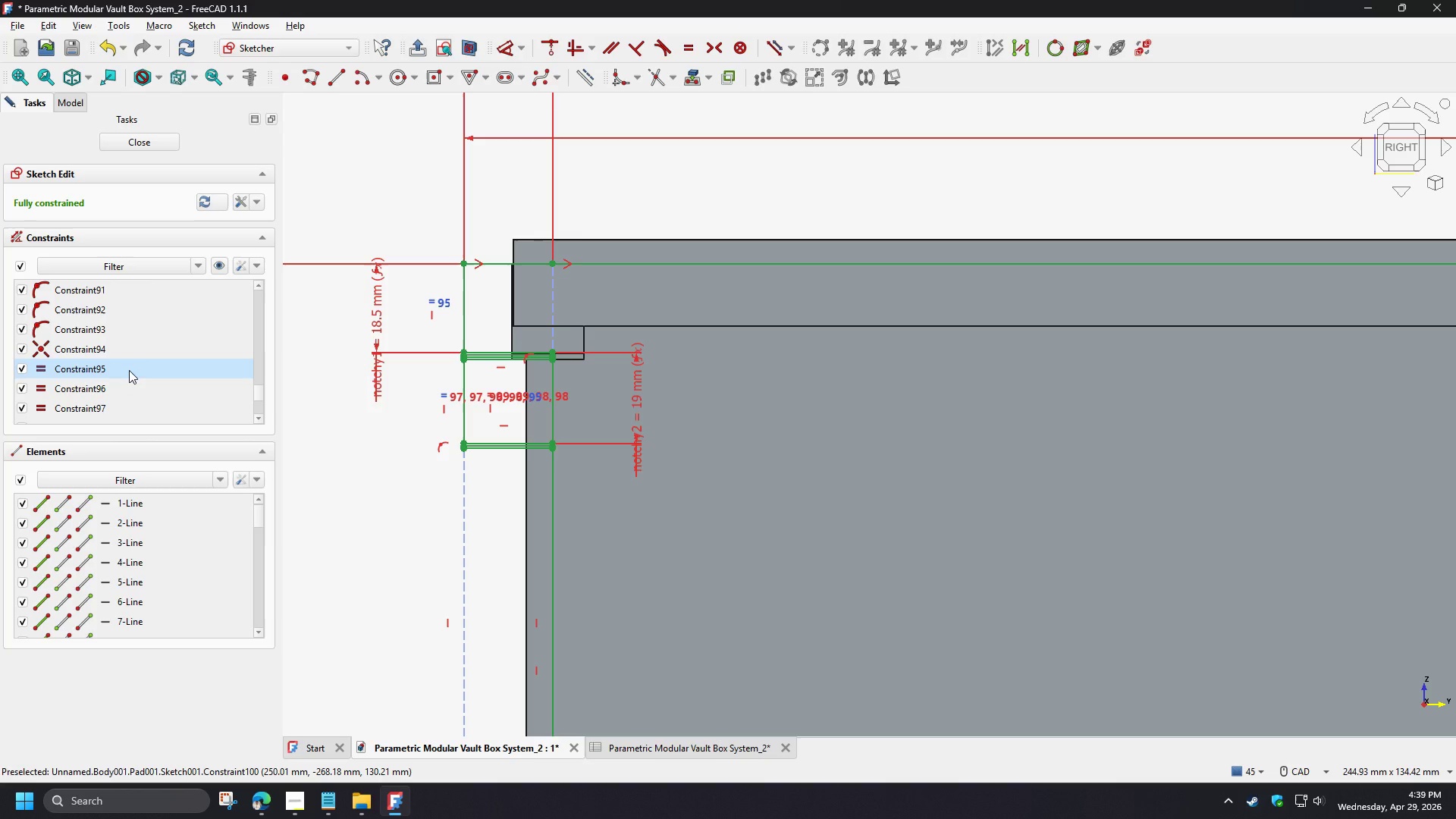 
key(Delete)
 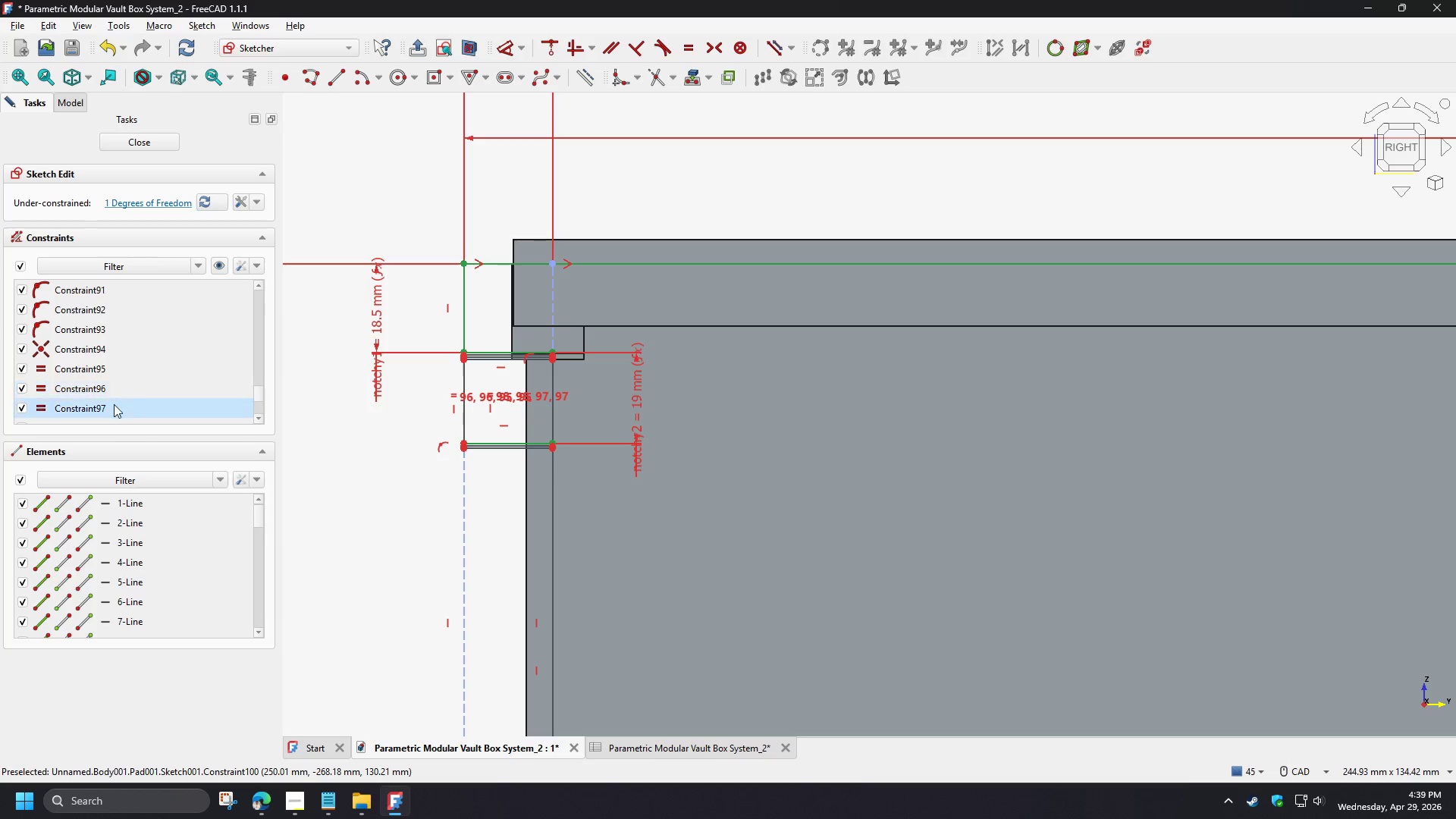 
left_click([113, 405])
 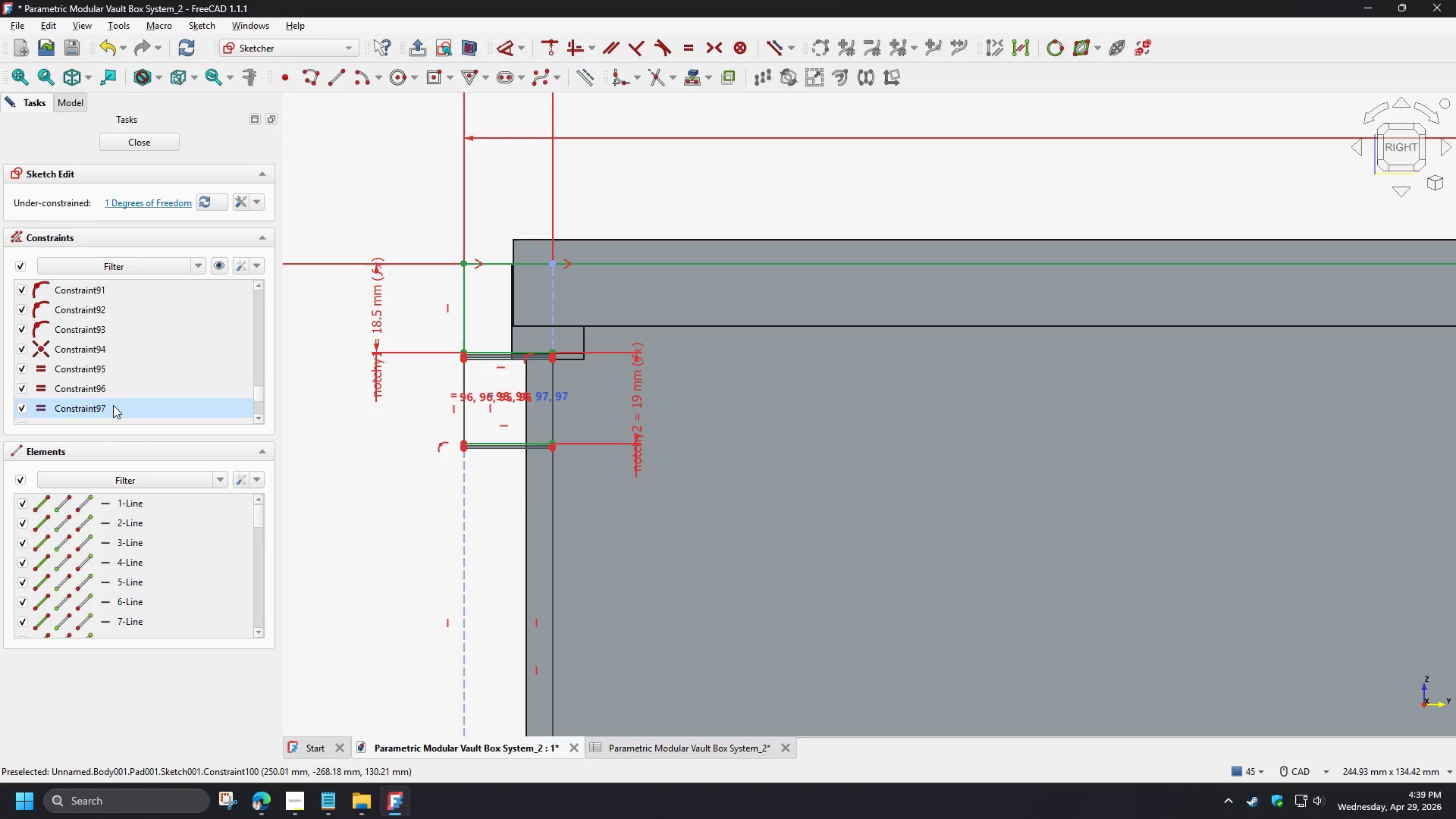 
key(Delete)
 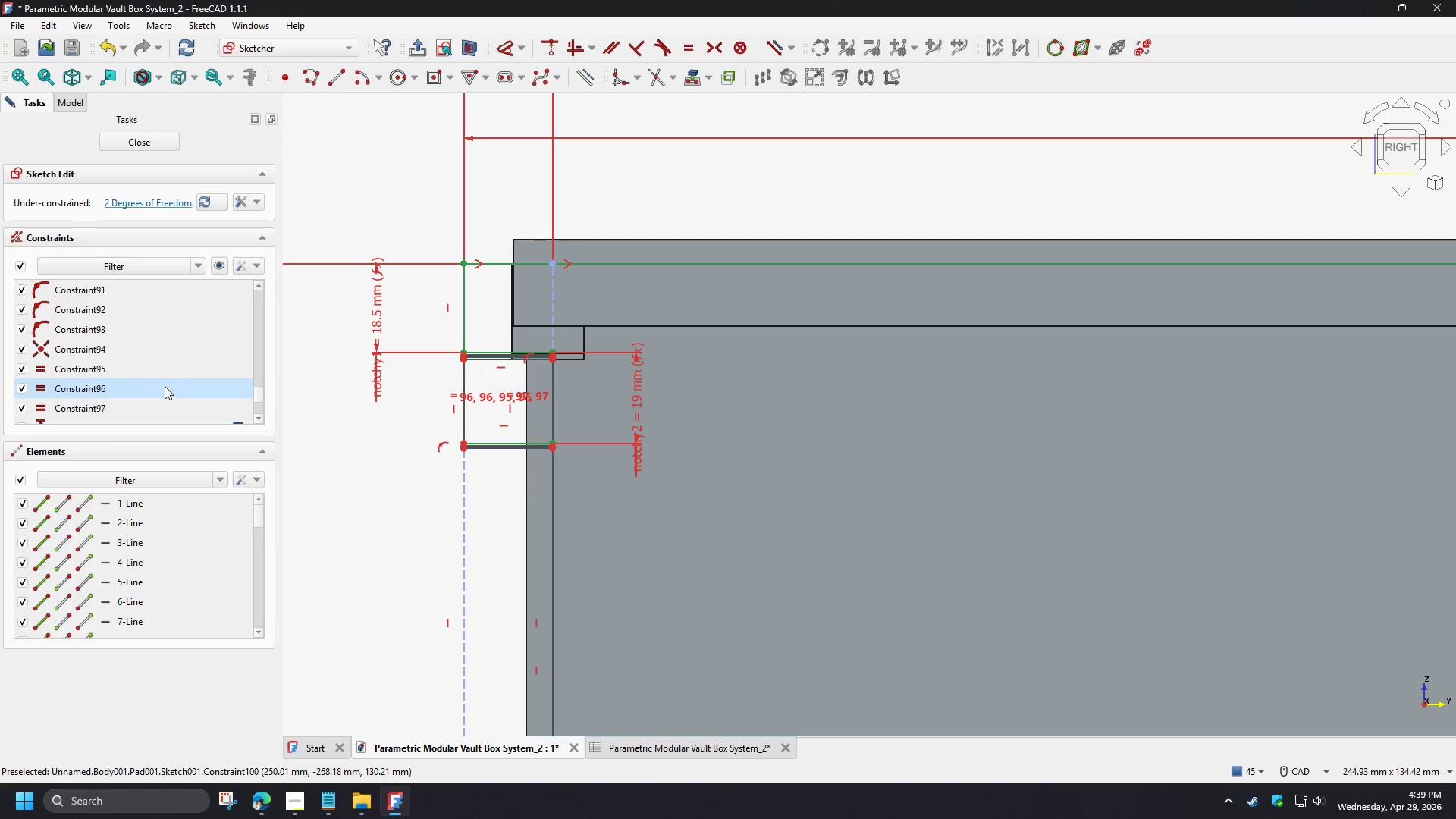 
left_click([130, 388])
 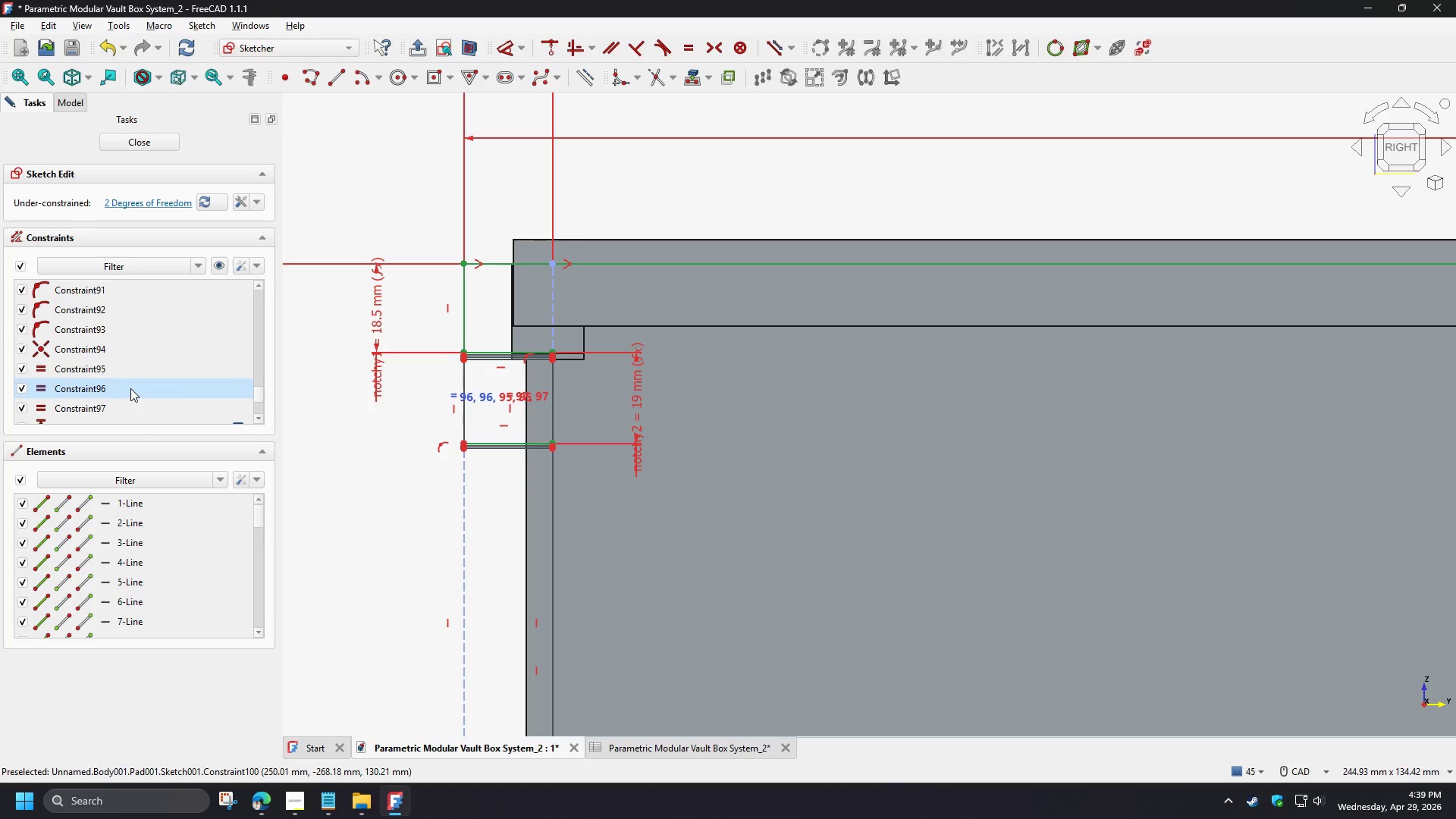 
key(Delete)
 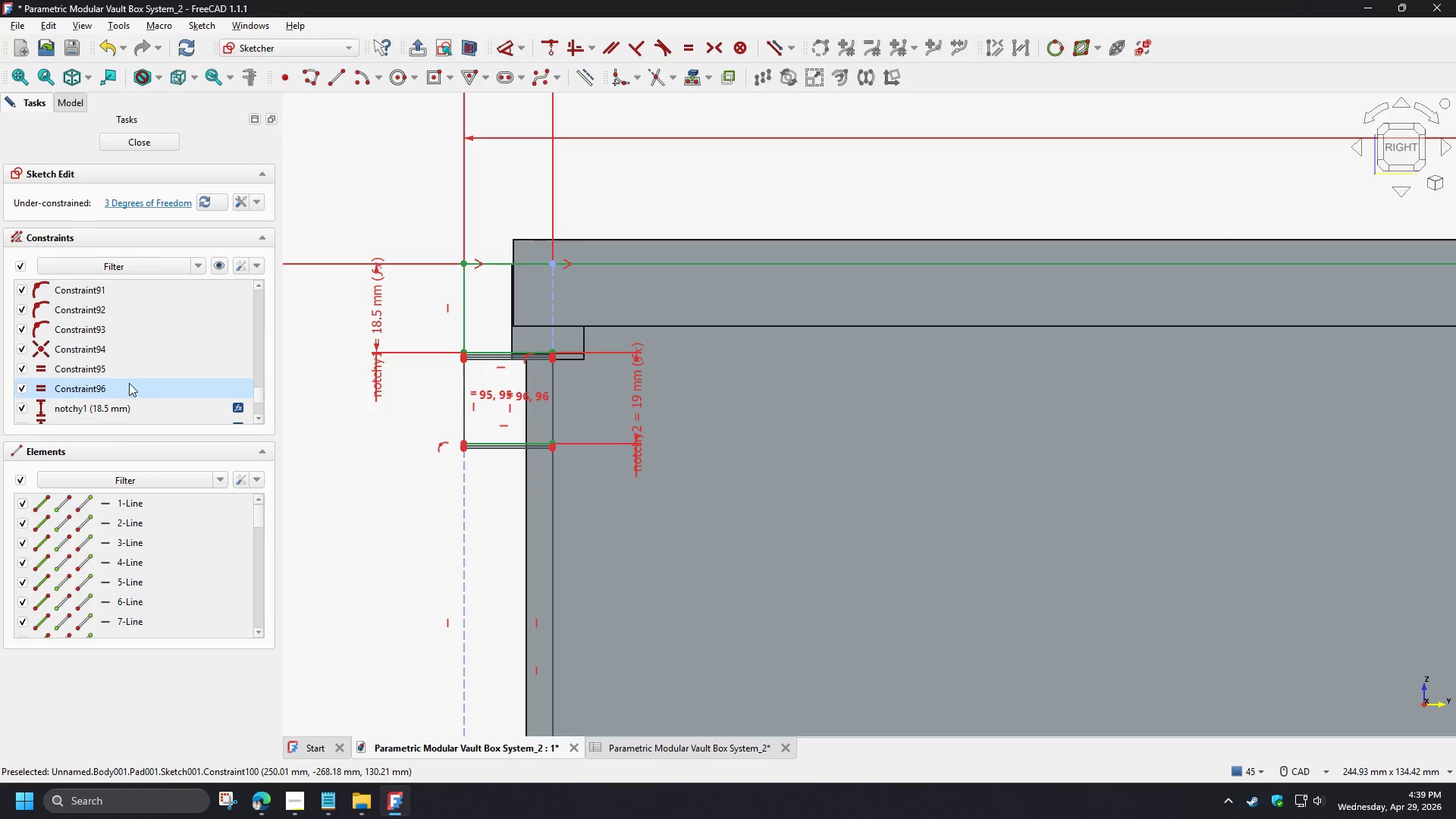 
left_click([117, 374])
 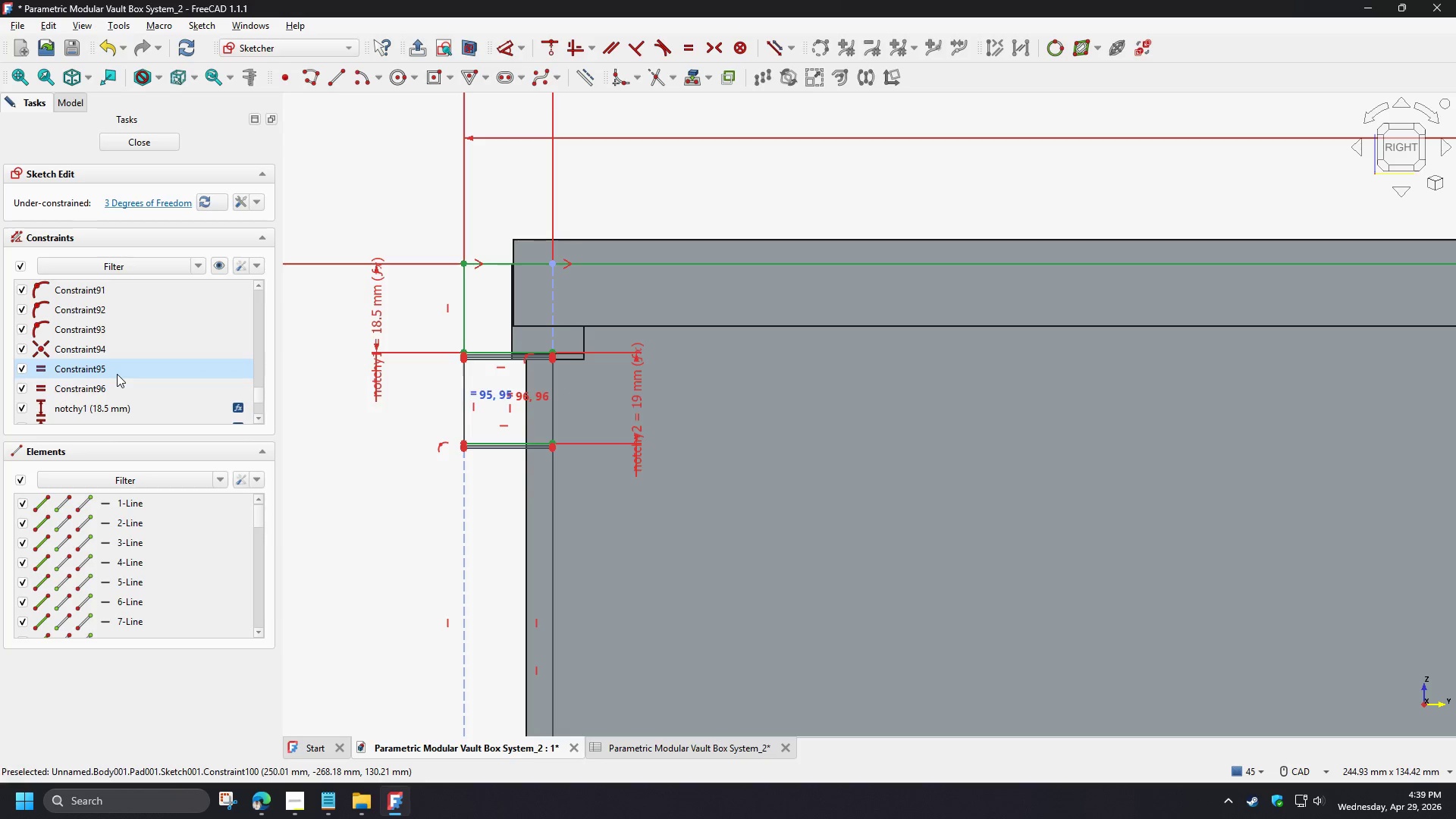 
key(Delete)
 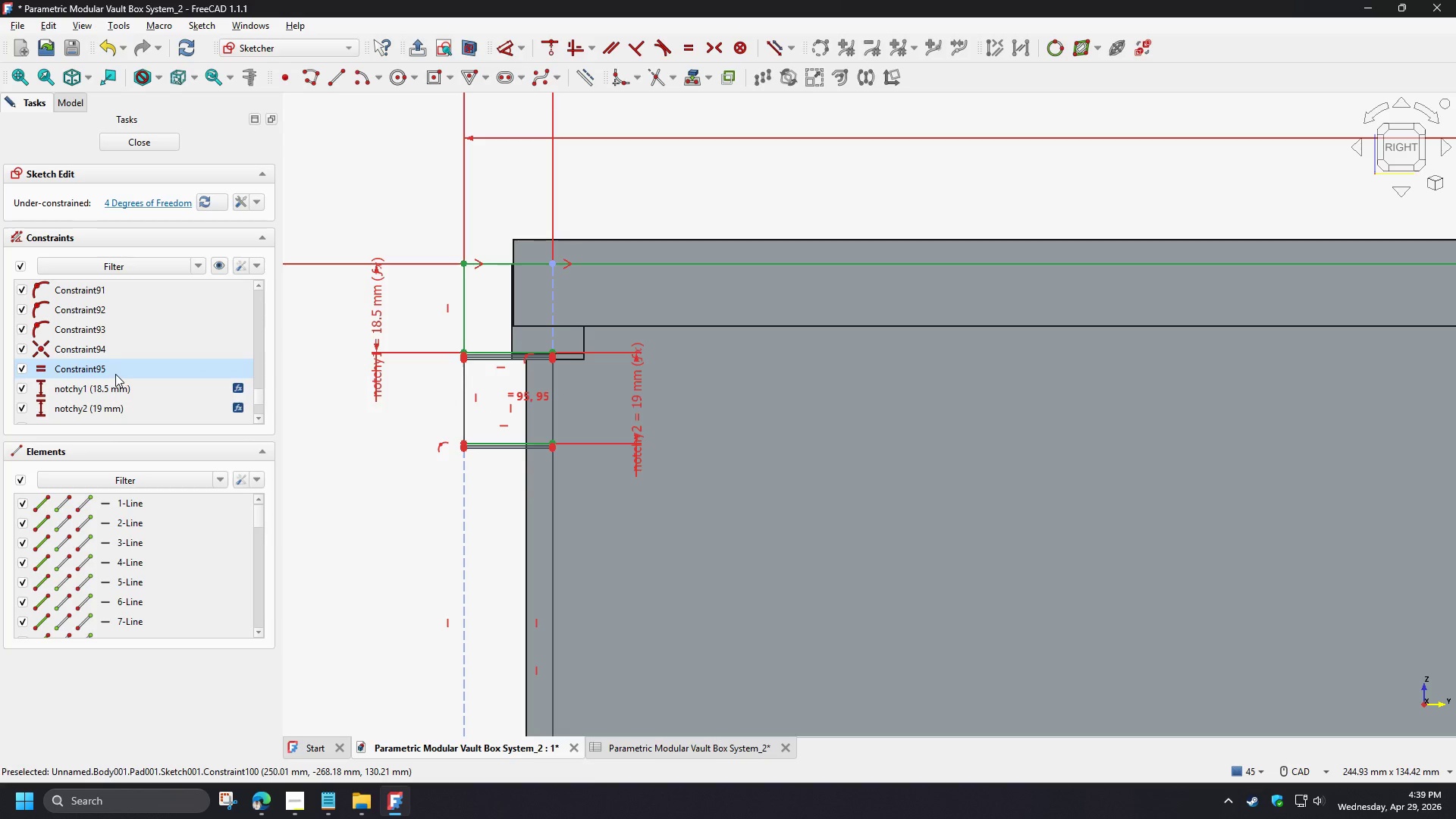 
left_click([109, 369])
 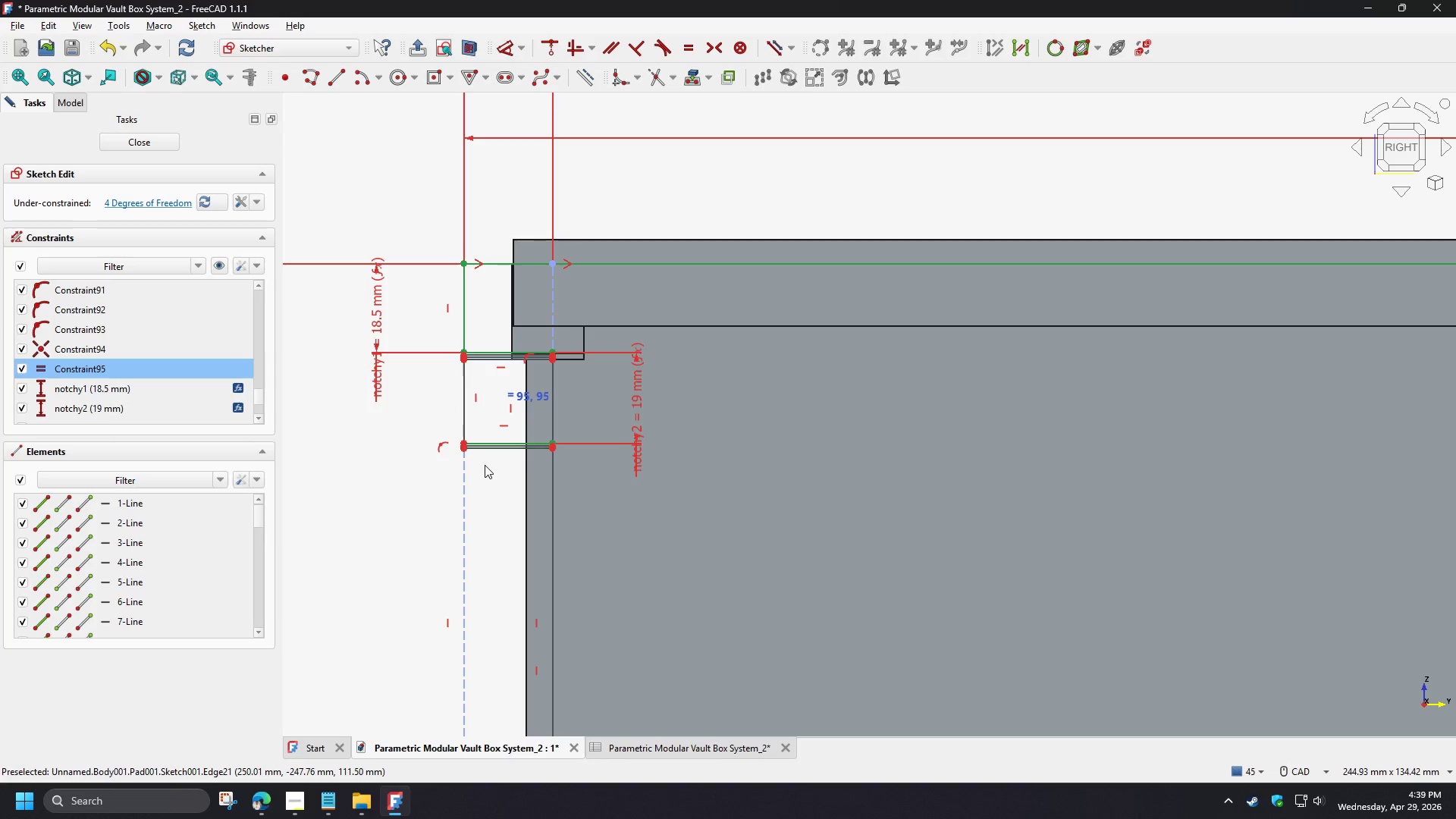 
key(Delete)
 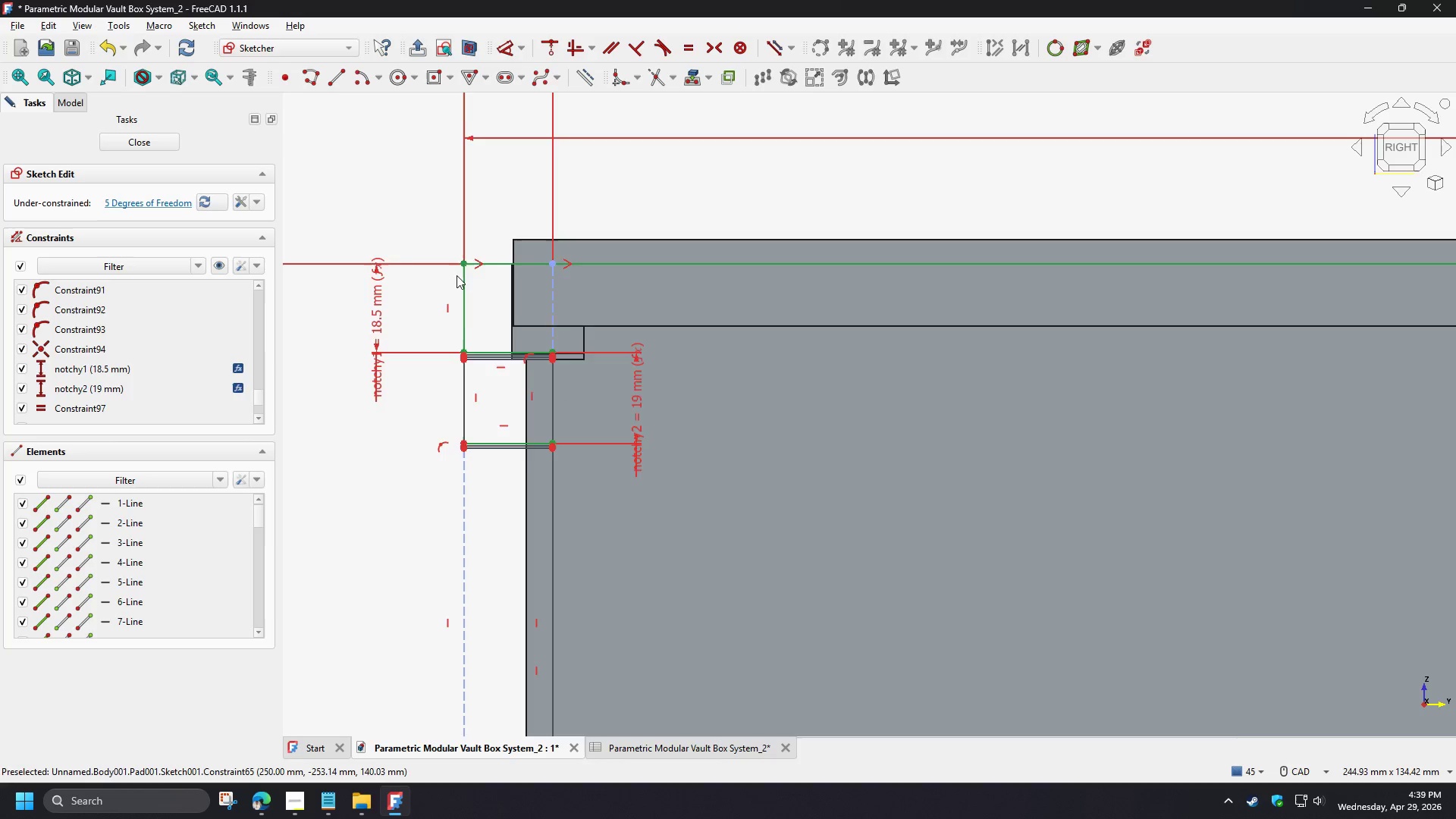 
scroll: coordinate [464, 253], scroll_direction: down, amount: 3.0
 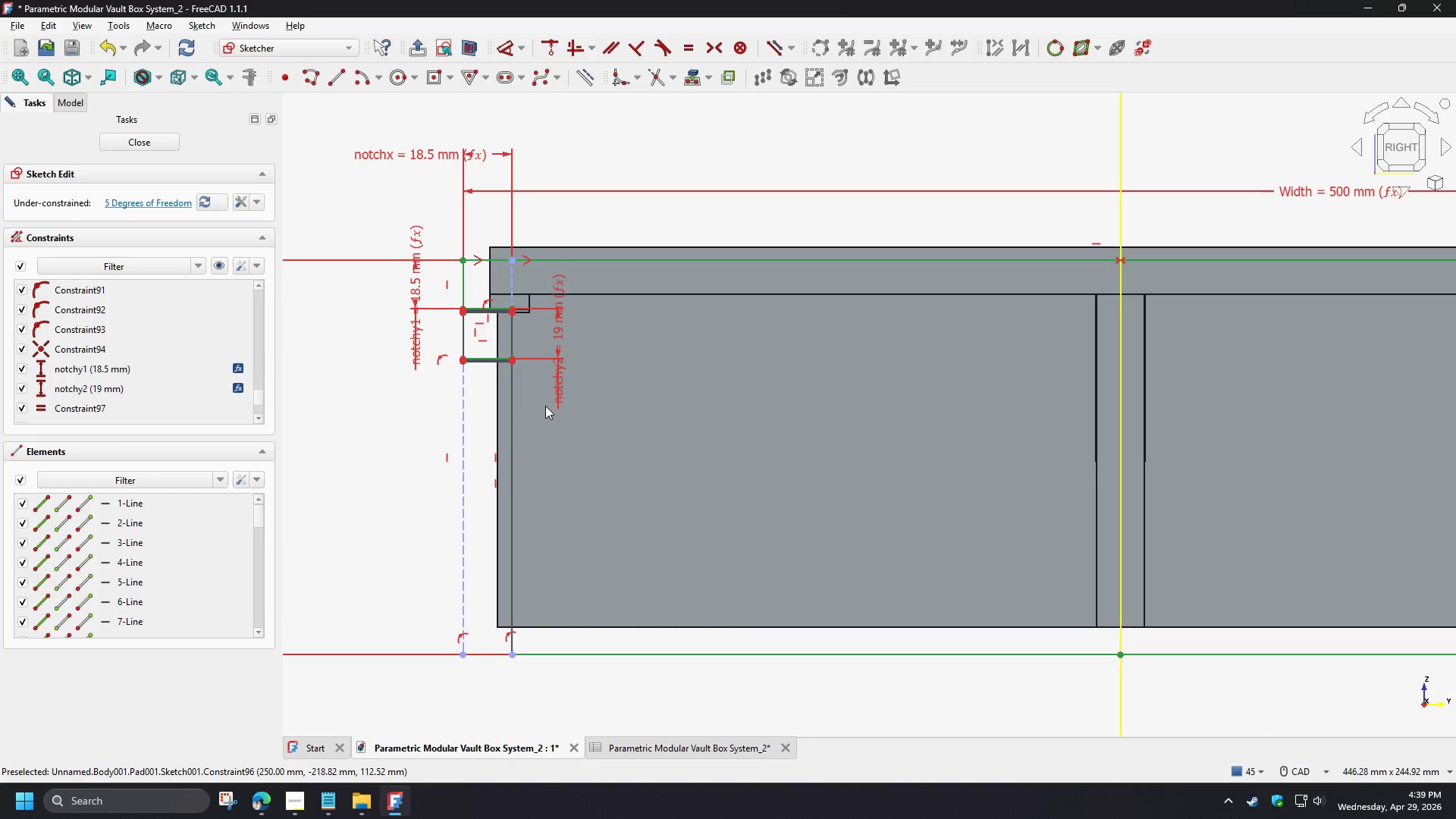 
scroll: coordinate [444, 258], scroll_direction: up, amount: 6.0
 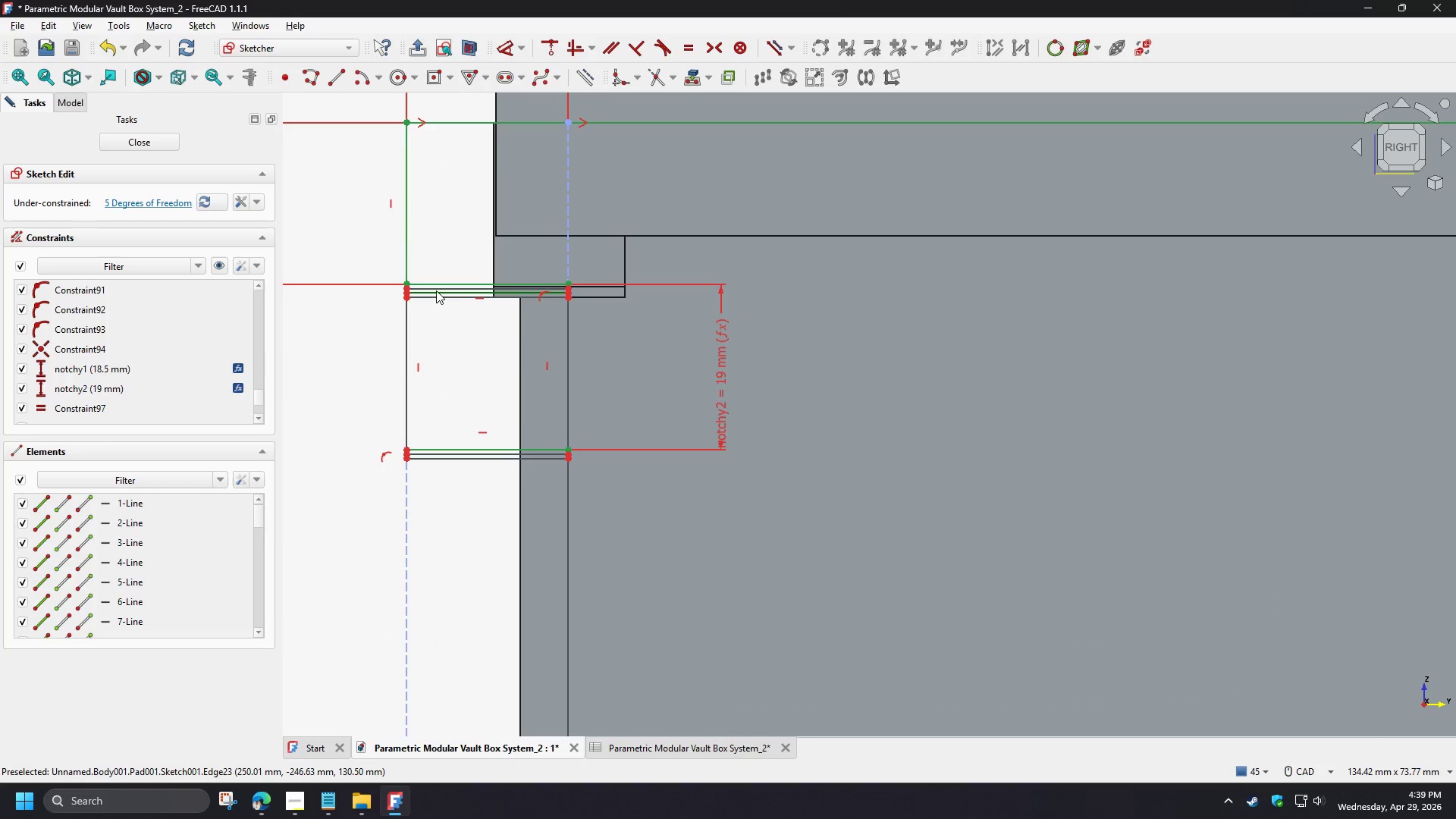 
left_click_drag(start_coordinate=[436, 290], to_coordinate=[440, 564])
 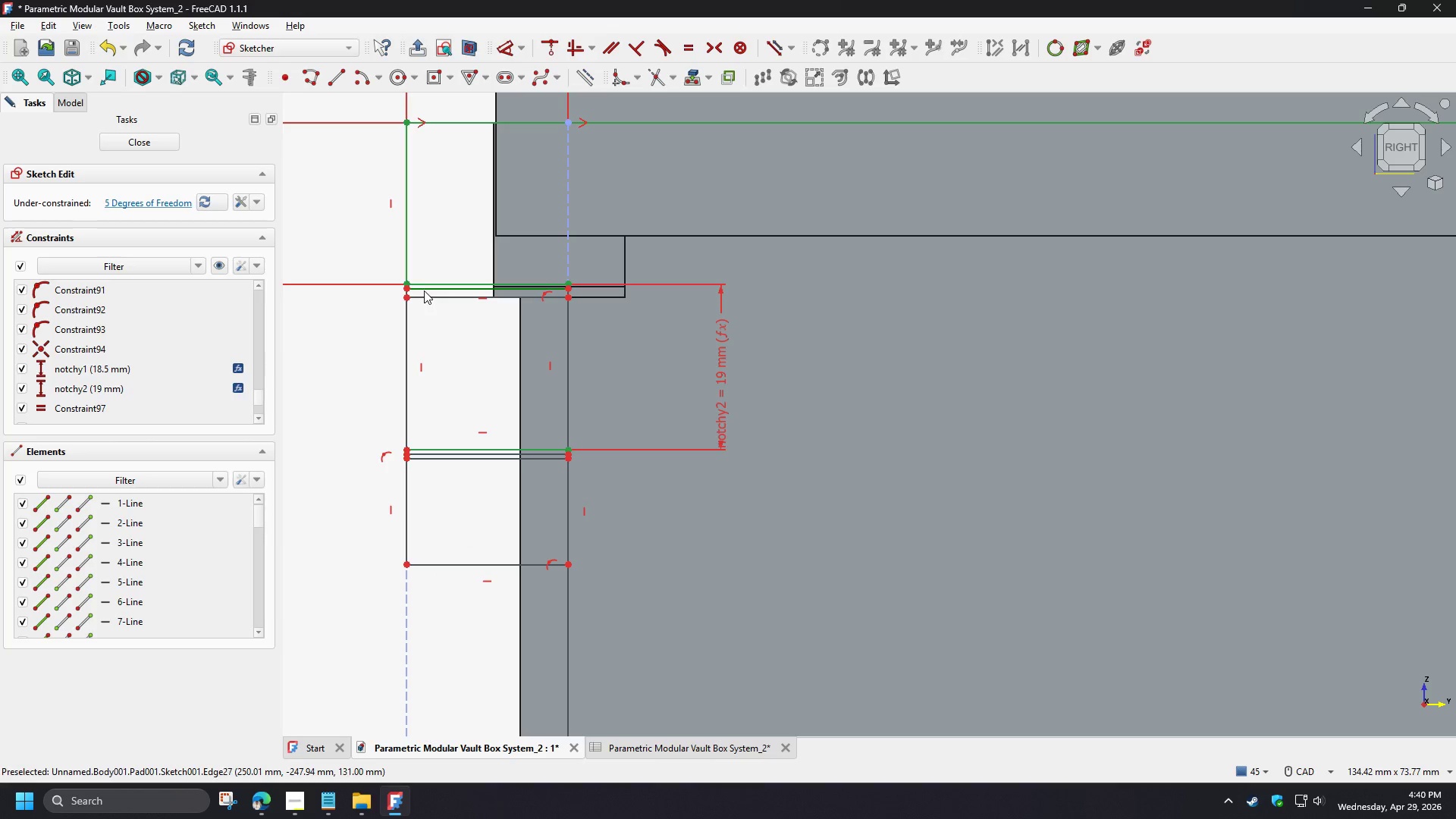 
left_click_drag(start_coordinate=[424, 290], to_coordinate=[441, 698])
 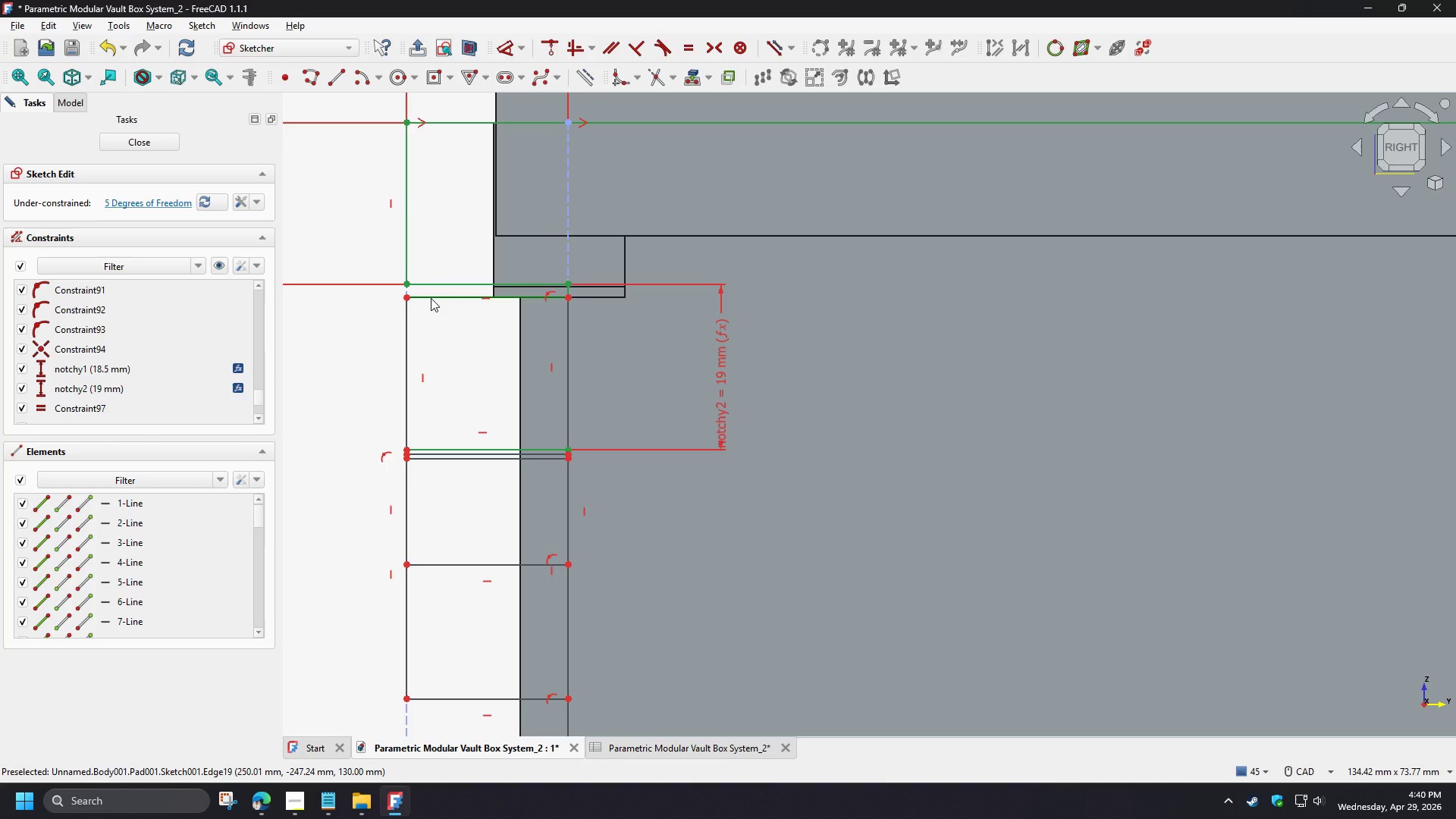 
left_click_drag(start_coordinate=[431, 298], to_coordinate=[420, 368])
 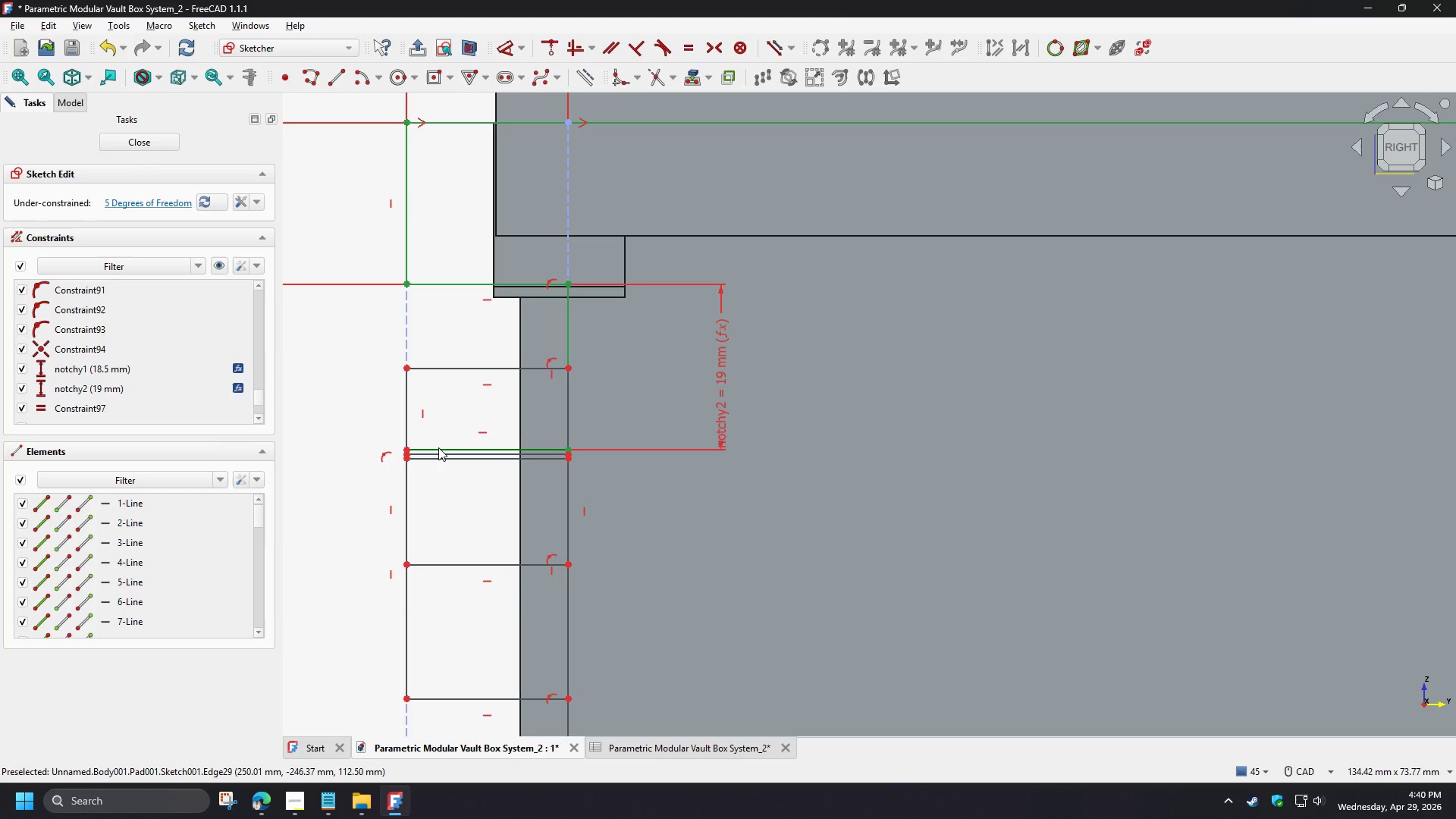 
left_click_drag(start_coordinate=[438, 447], to_coordinate=[539, 504])
 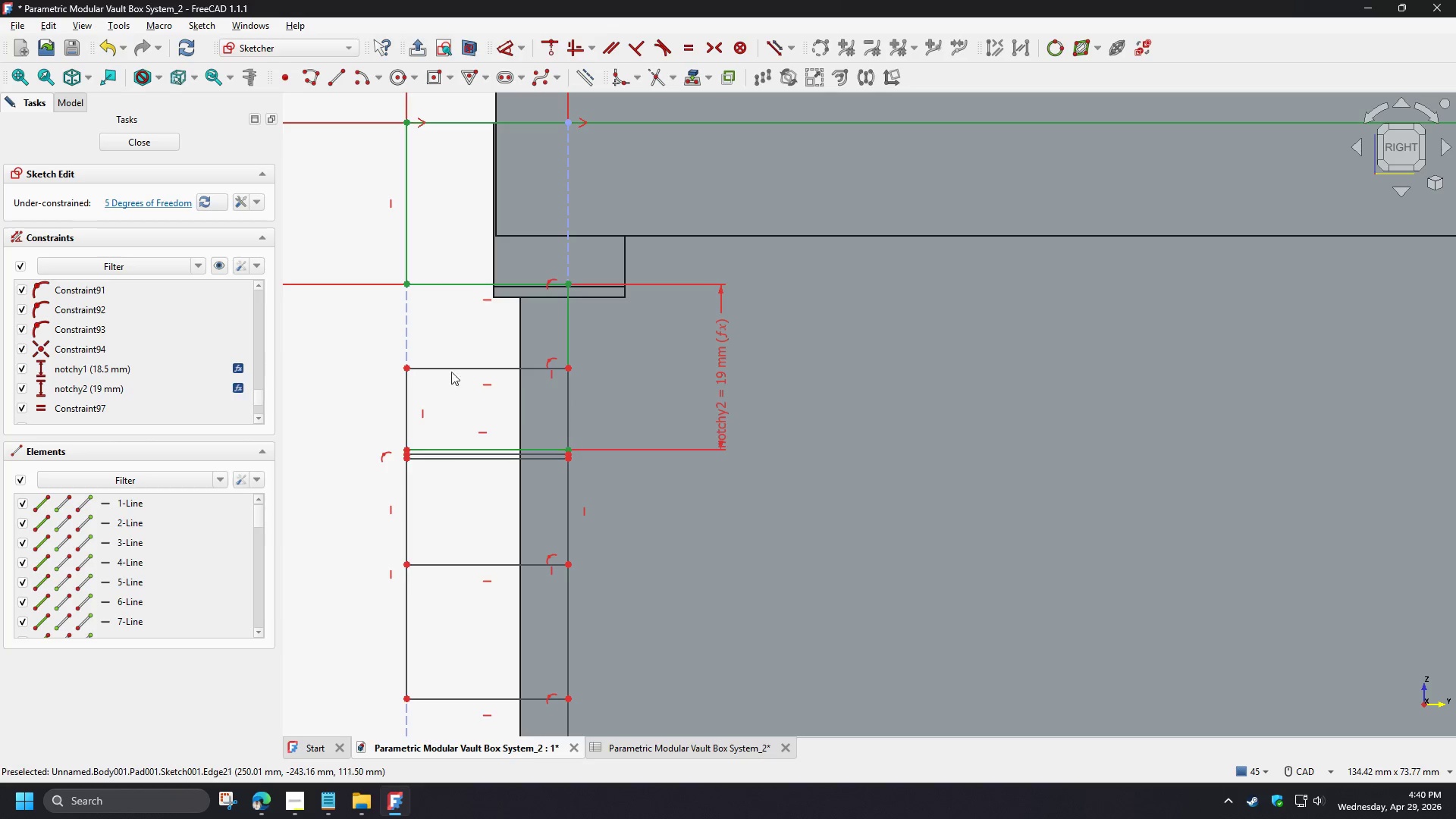 
scroll: coordinate [444, 335], scroll_direction: down, amount: 4.0
 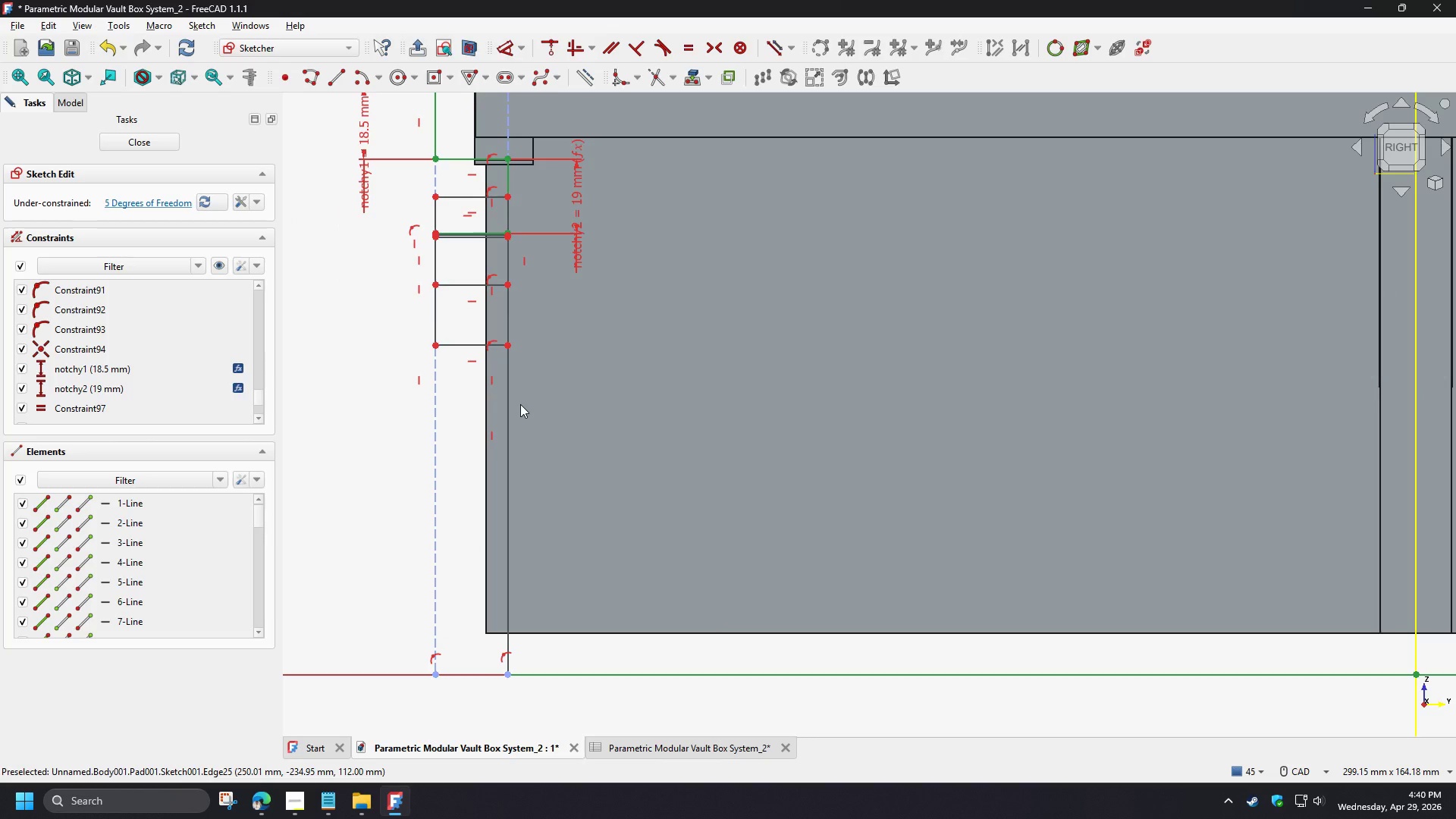 
left_click_drag(start_coordinate=[465, 344], to_coordinate=[447, 353])
 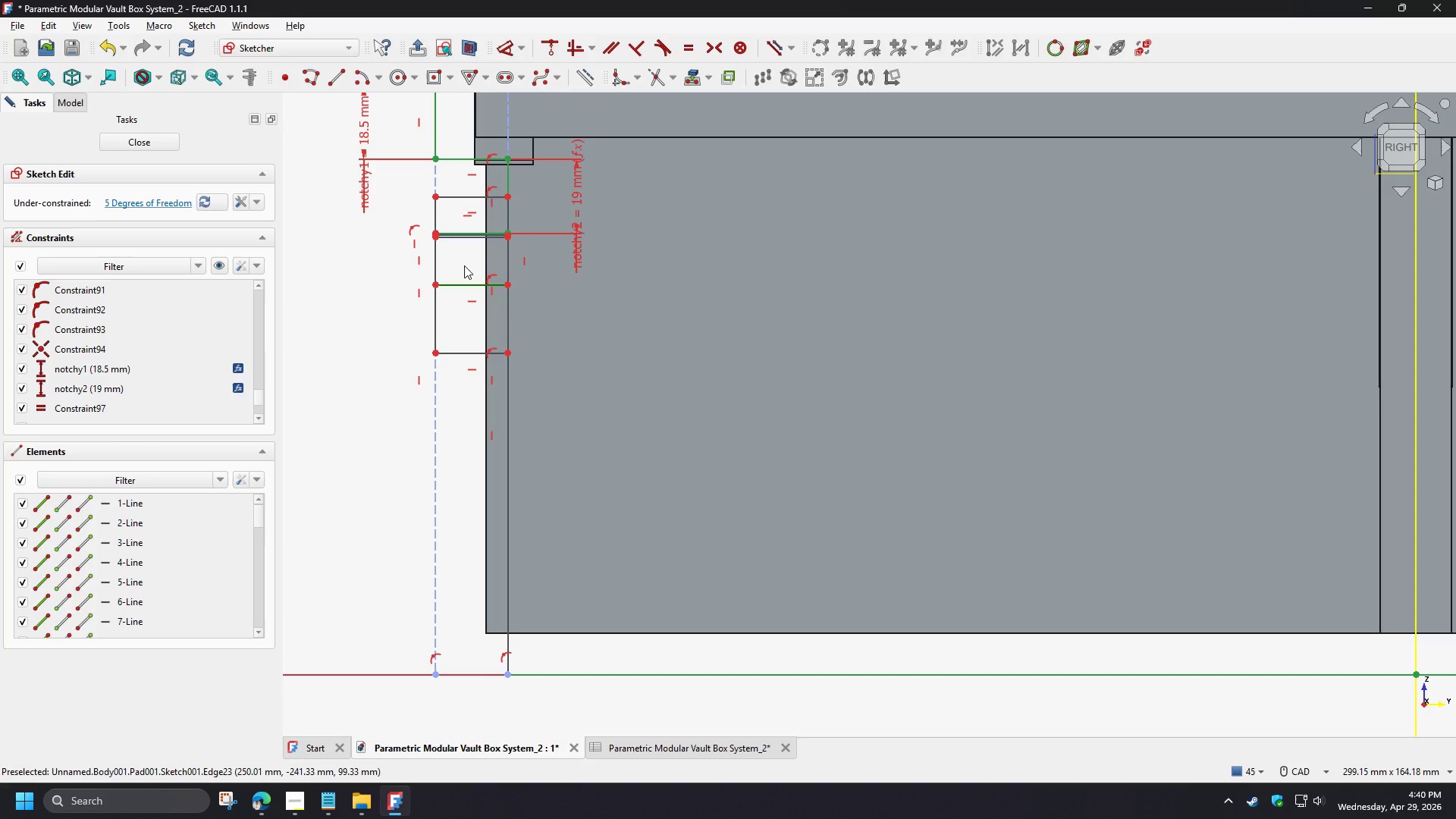 
left_click_drag(start_coordinate=[462, 231], to_coordinate=[460, 513])
 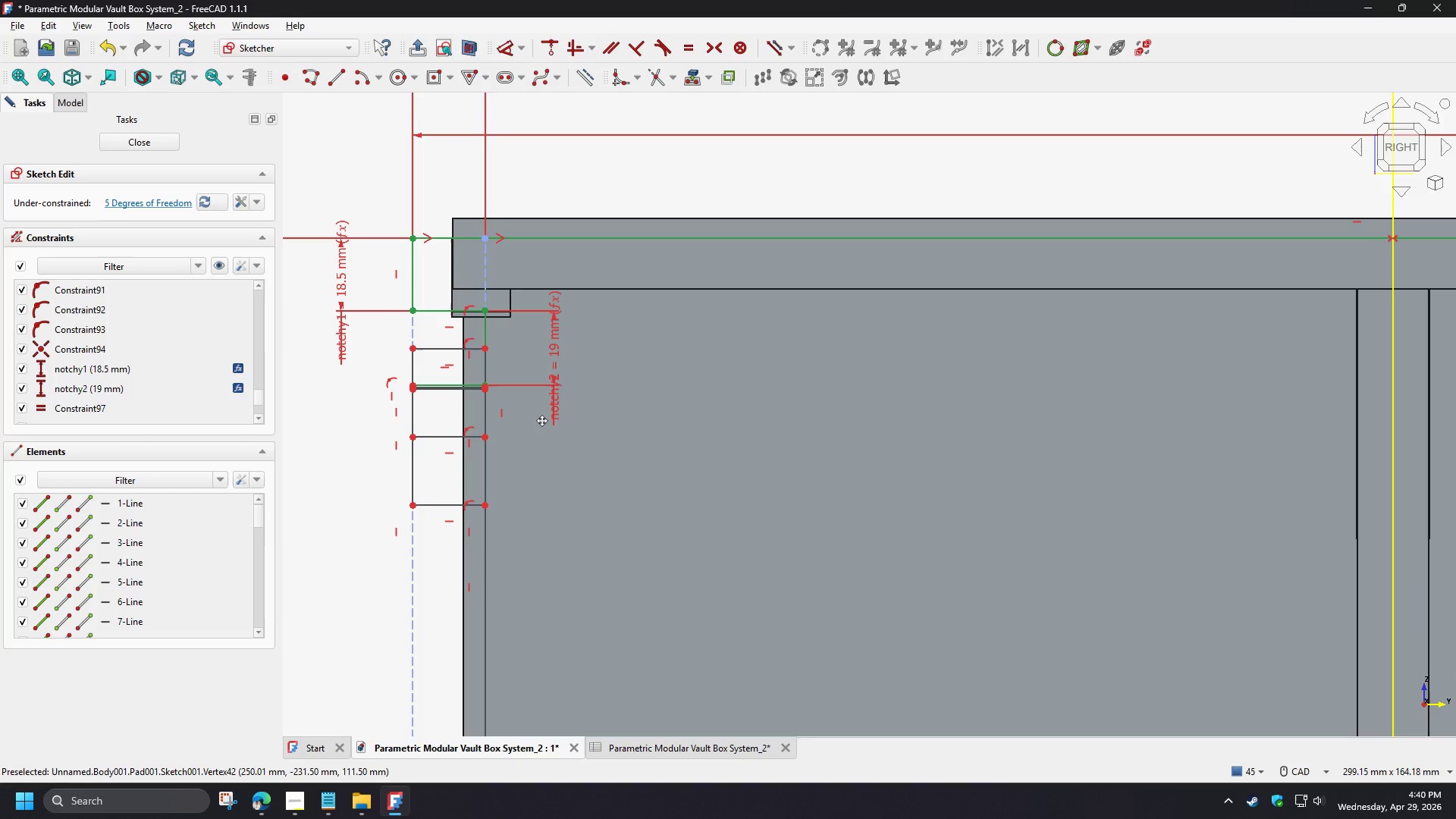 
scroll: coordinate [457, 301], scroll_direction: up, amount: 4.0
 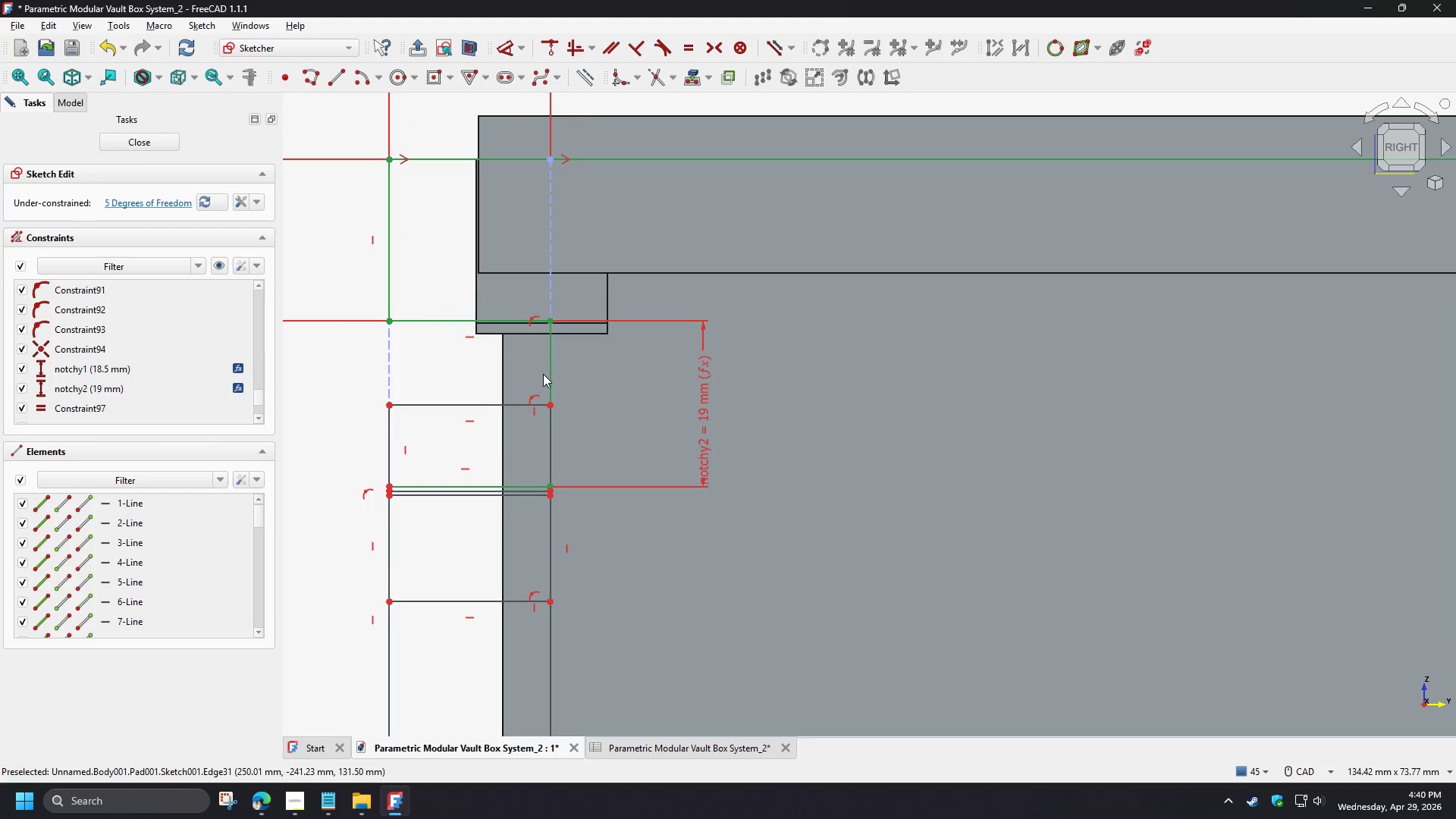 
left_click_drag(start_coordinate=[548, 372], to_coordinate=[596, 359])
 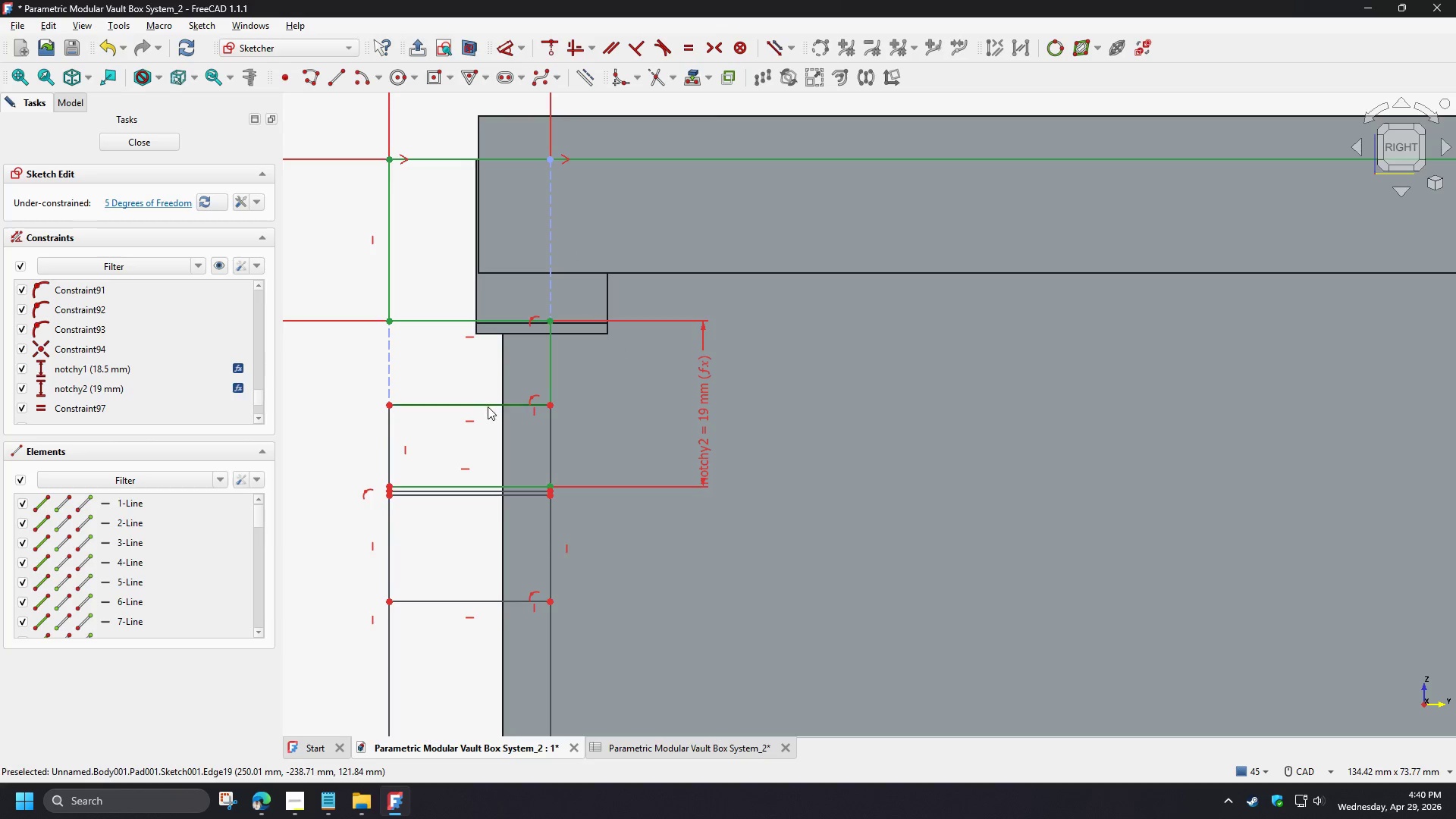 
left_click_drag(start_coordinate=[488, 406], to_coordinate=[493, 413])
 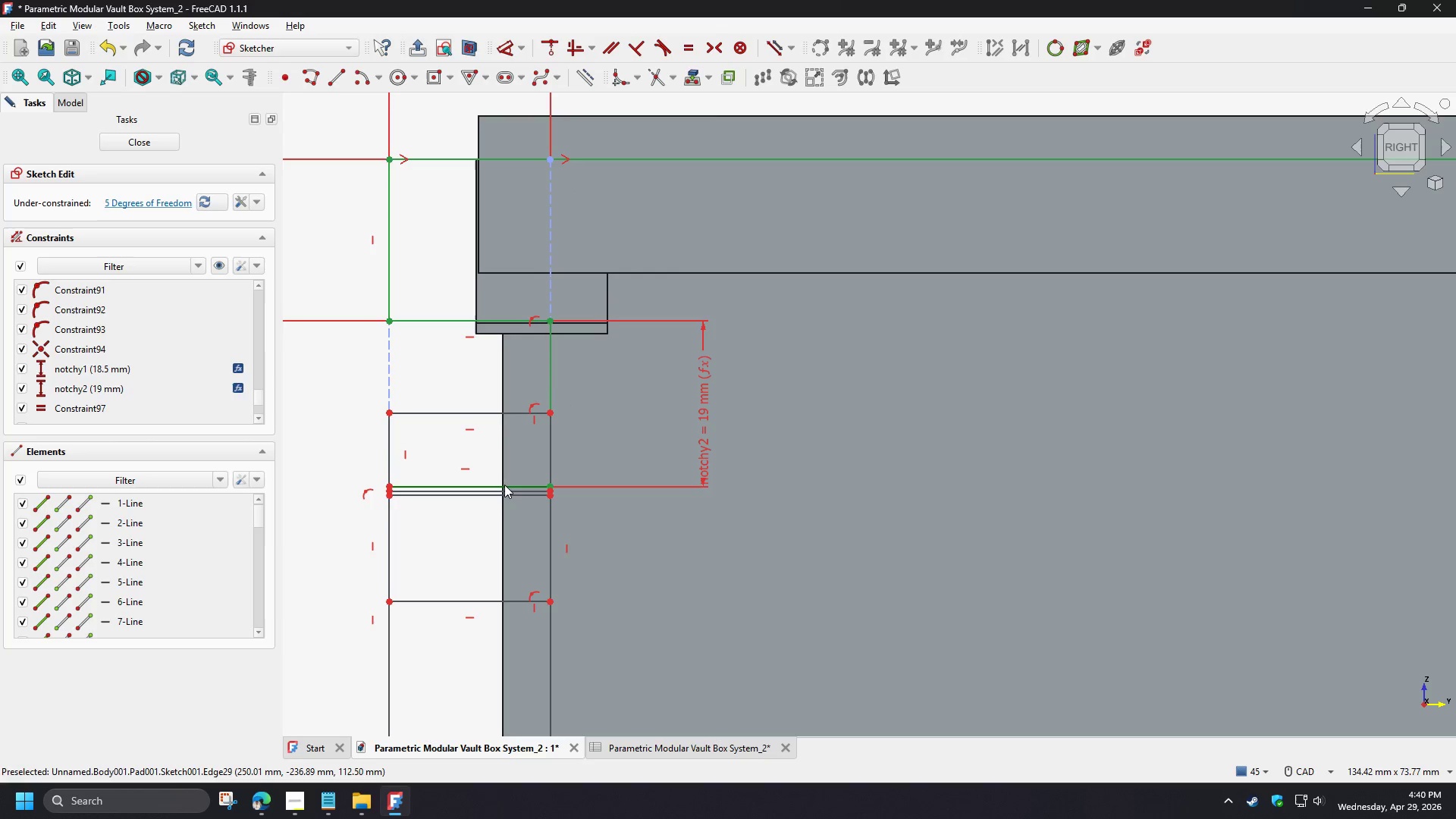 
left_click_drag(start_coordinate=[504, 485], to_coordinate=[556, 385])
 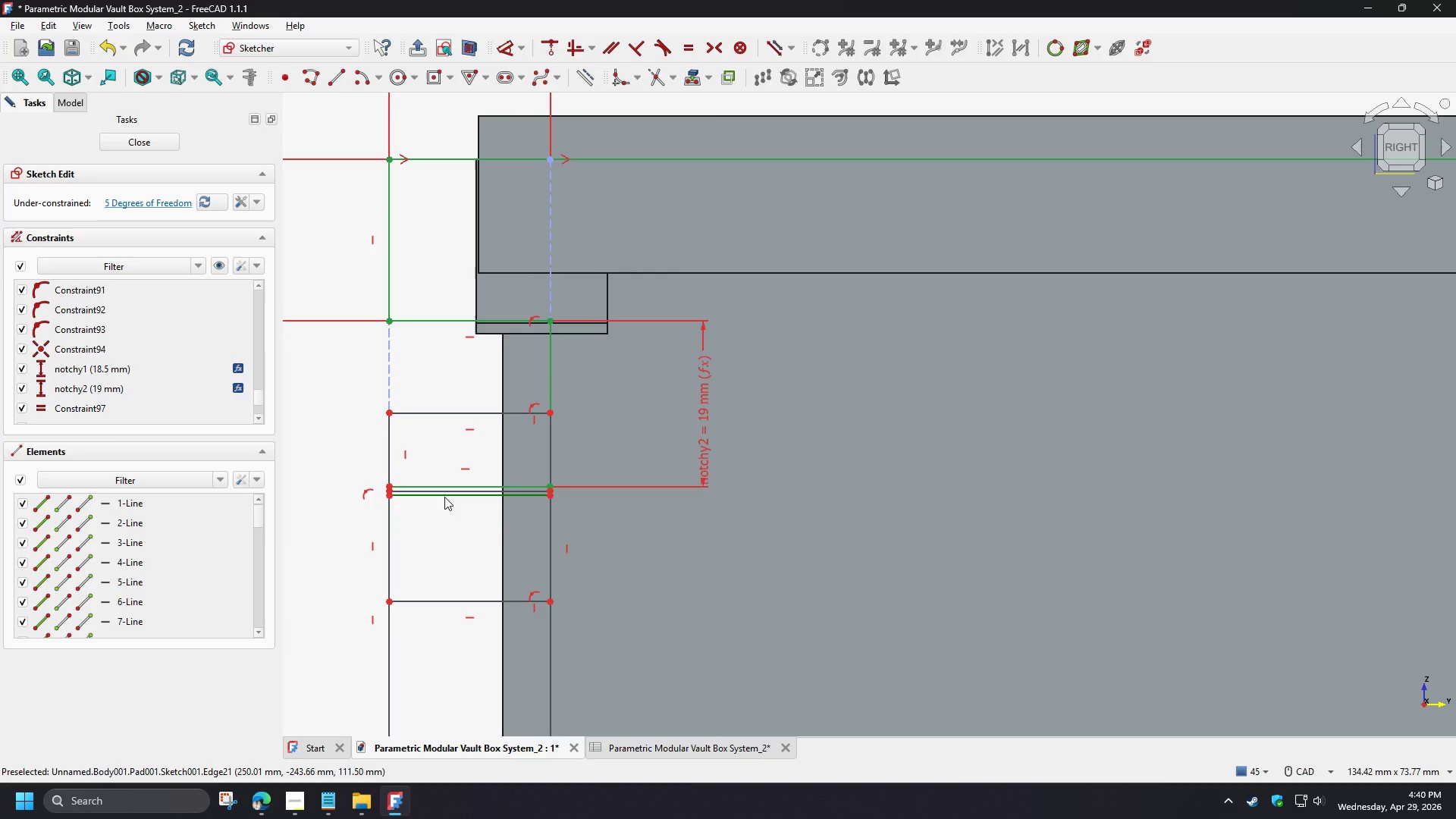 
left_click_drag(start_coordinate=[444, 496], to_coordinate=[441, 605])
 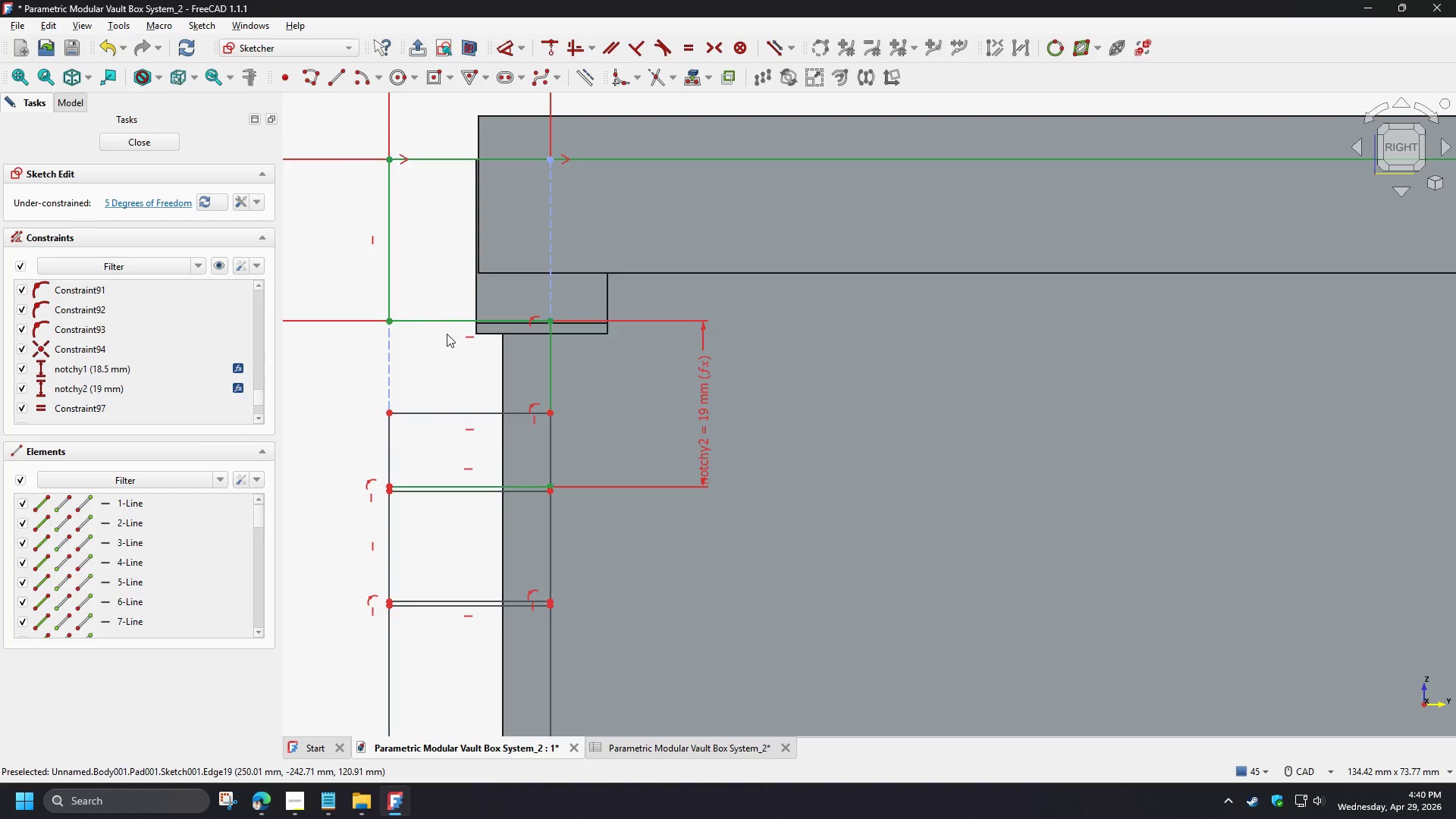 
left_click_drag(start_coordinate=[451, 491], to_coordinate=[453, 582])
 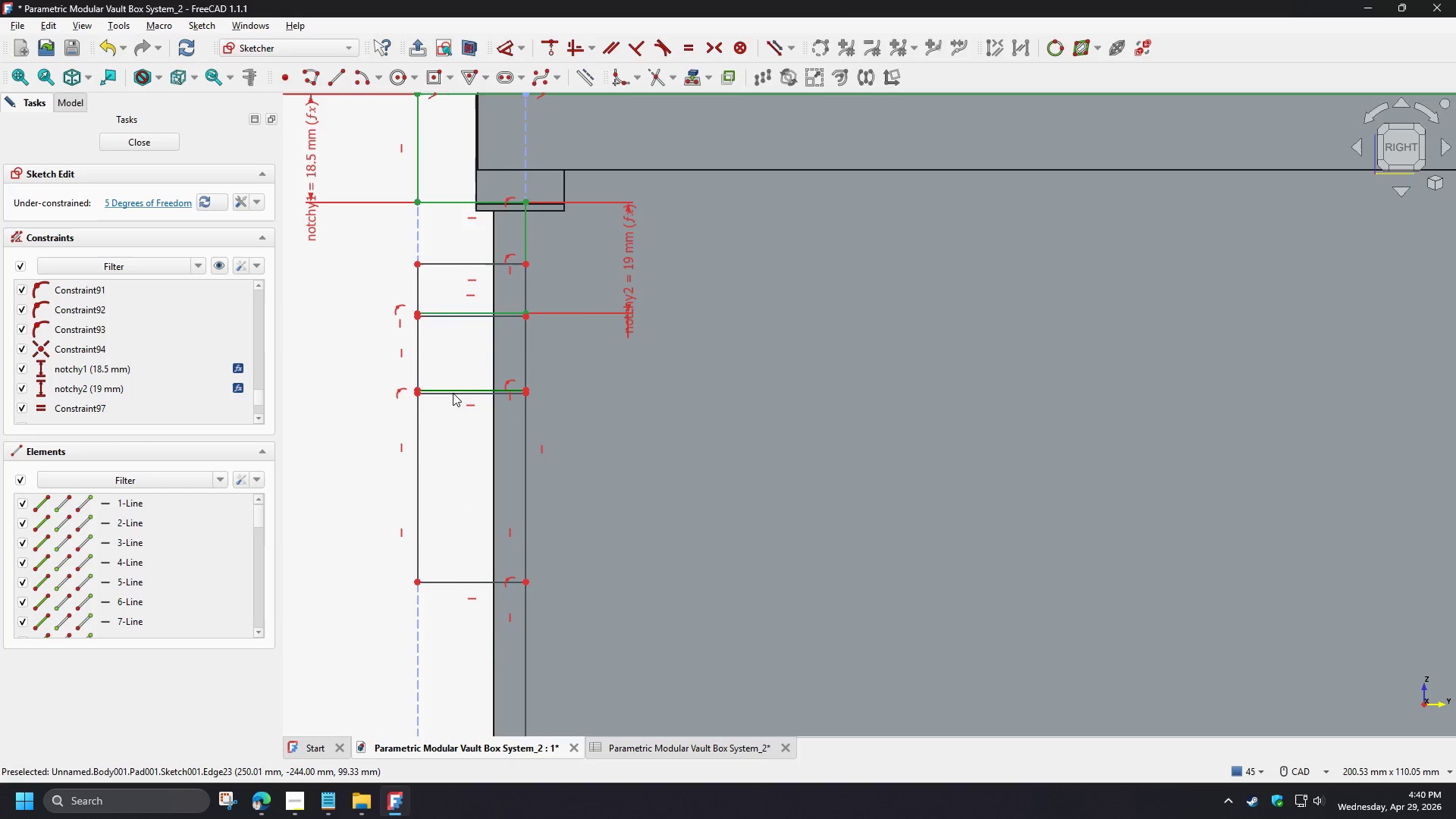 
scroll: coordinate [447, 323], scroll_direction: down, amount: 4.0
 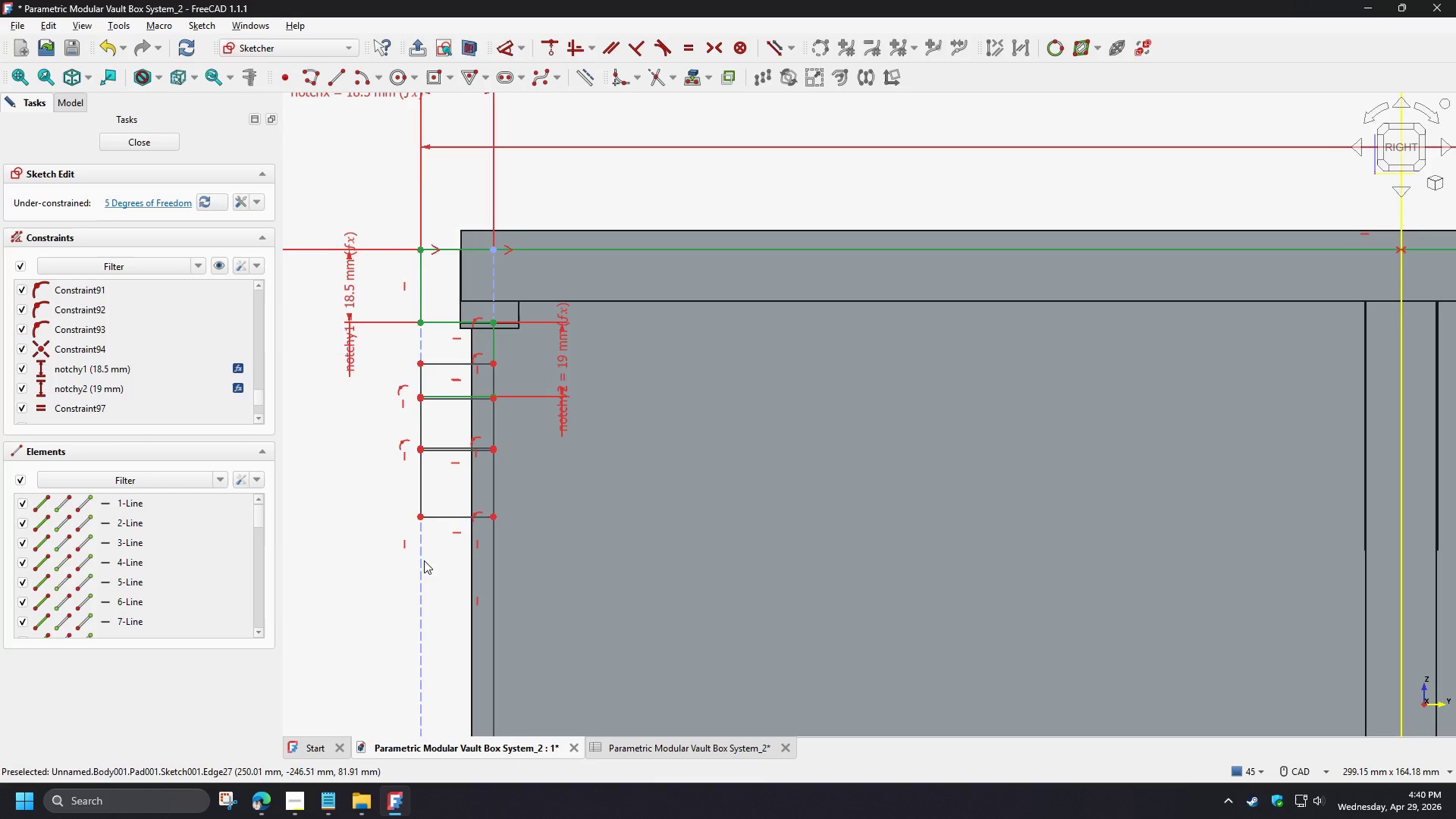 
scroll: coordinate [428, 561], scroll_direction: up, amount: 2.0
 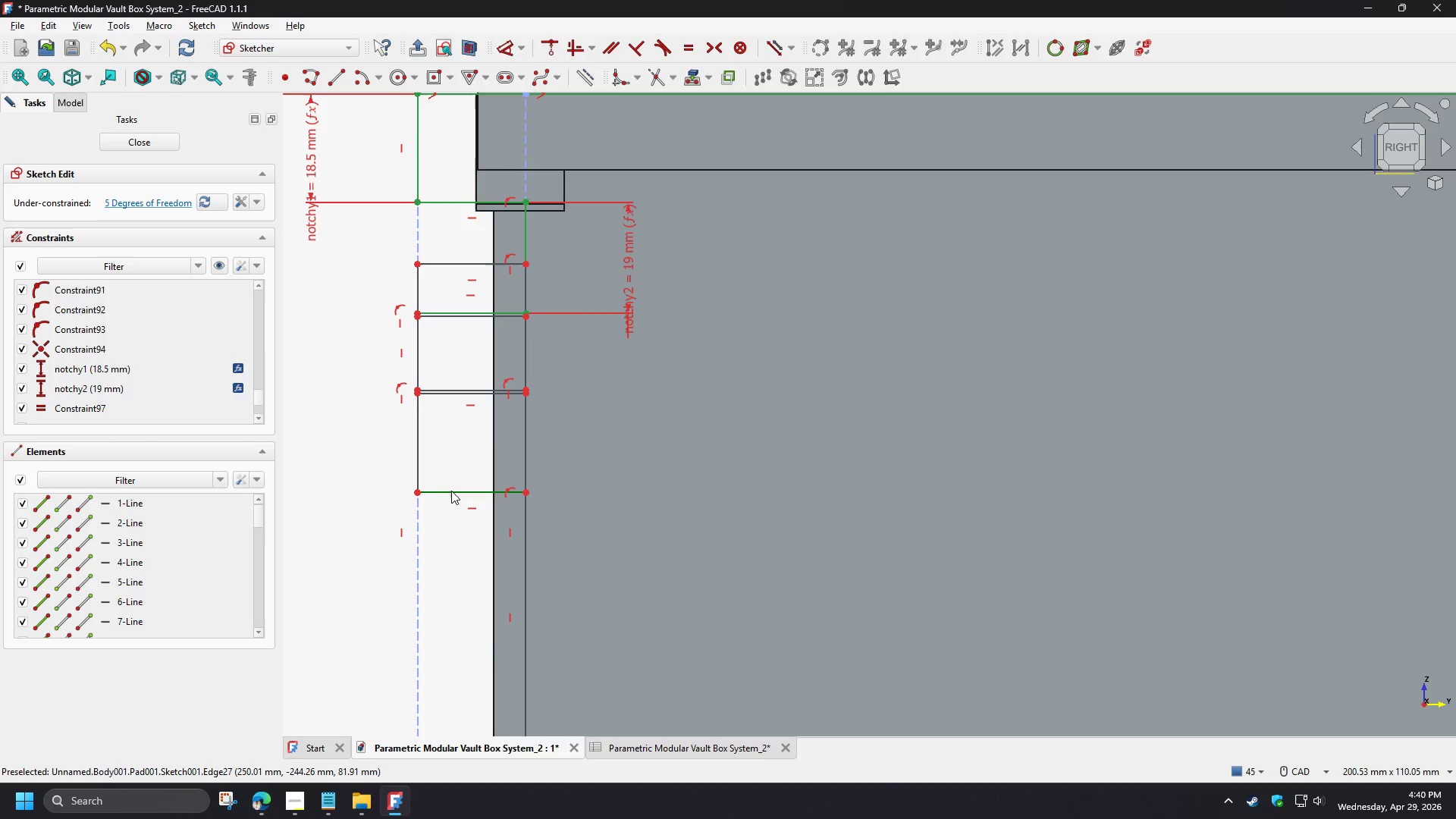 
left_click_drag(start_coordinate=[453, 393], to_coordinate=[444, 642])
 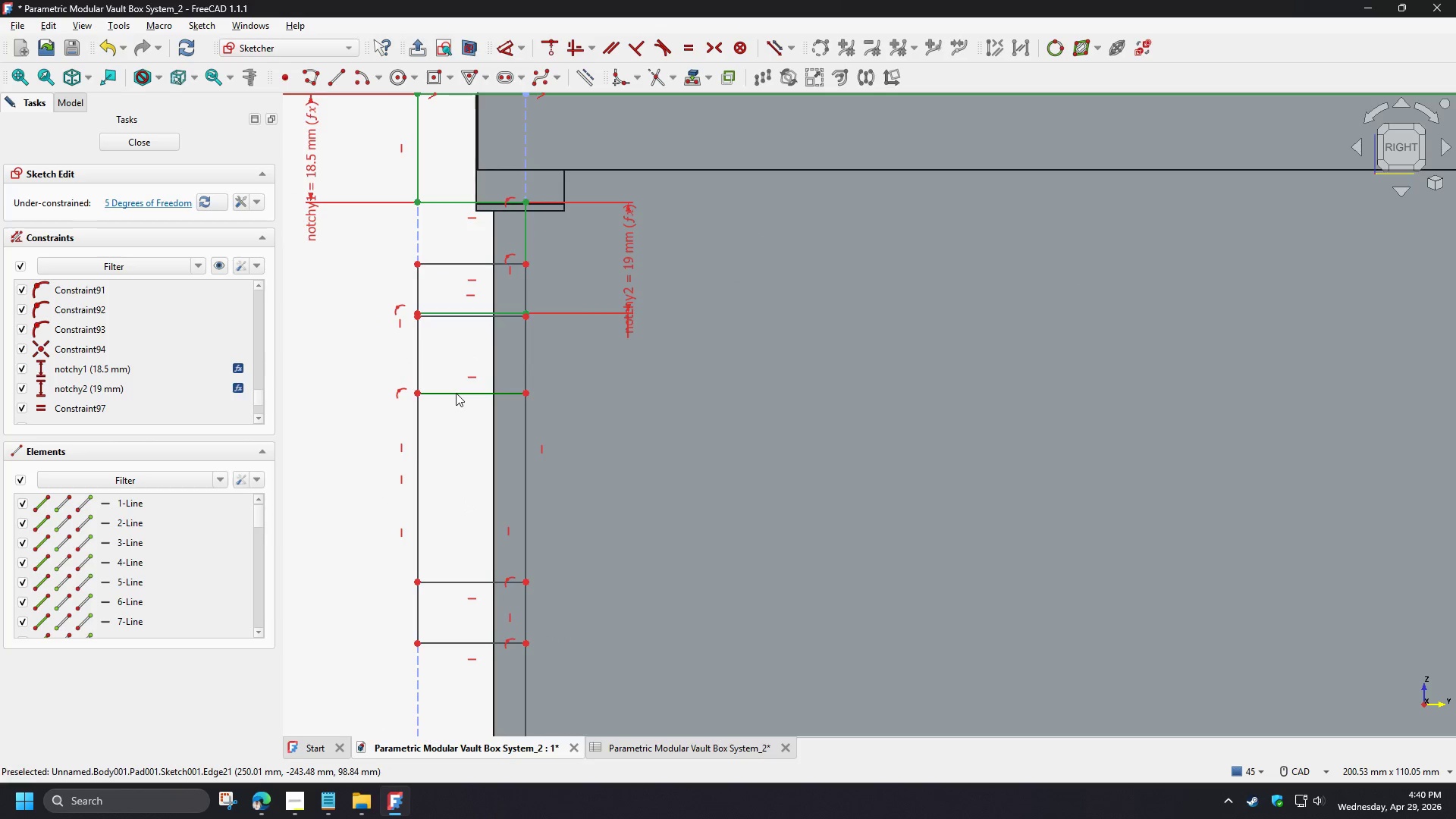 
left_click_drag(start_coordinate=[456, 393], to_coordinate=[457, 708])
 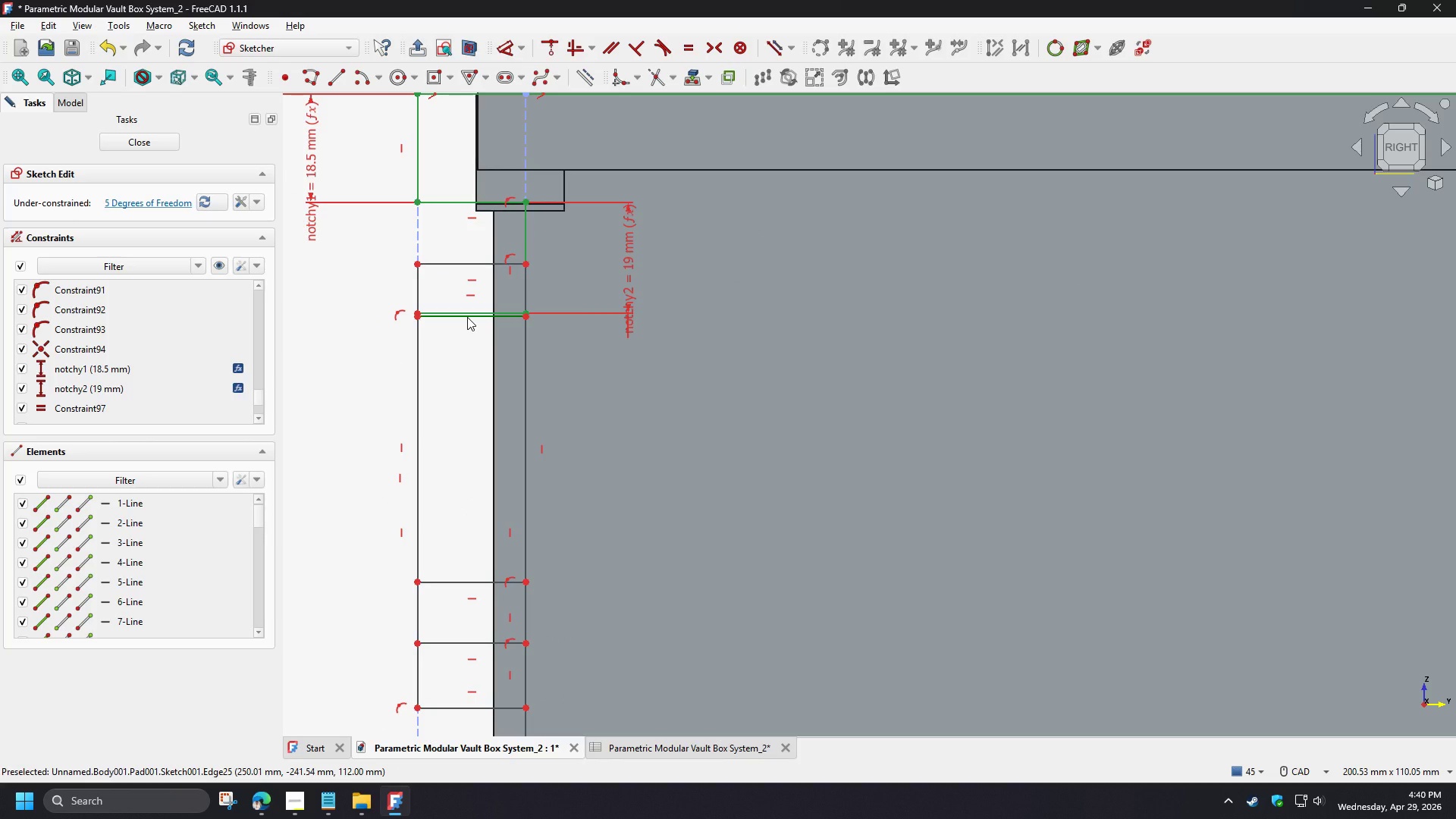 
left_click_drag(start_coordinate=[467, 317], to_coordinate=[456, 748])
 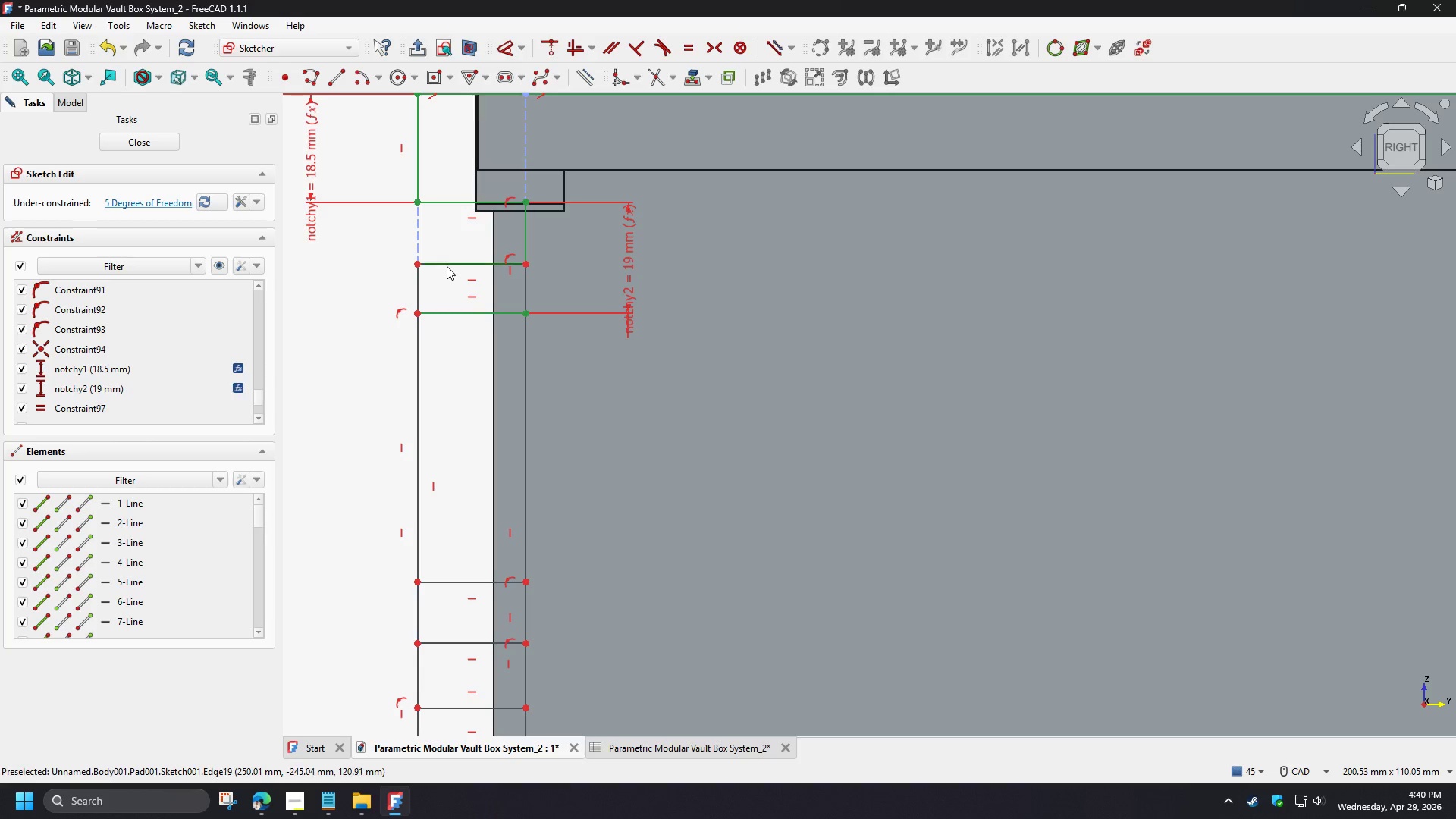 
left_click_drag(start_coordinate=[446, 262], to_coordinate=[455, 512])
 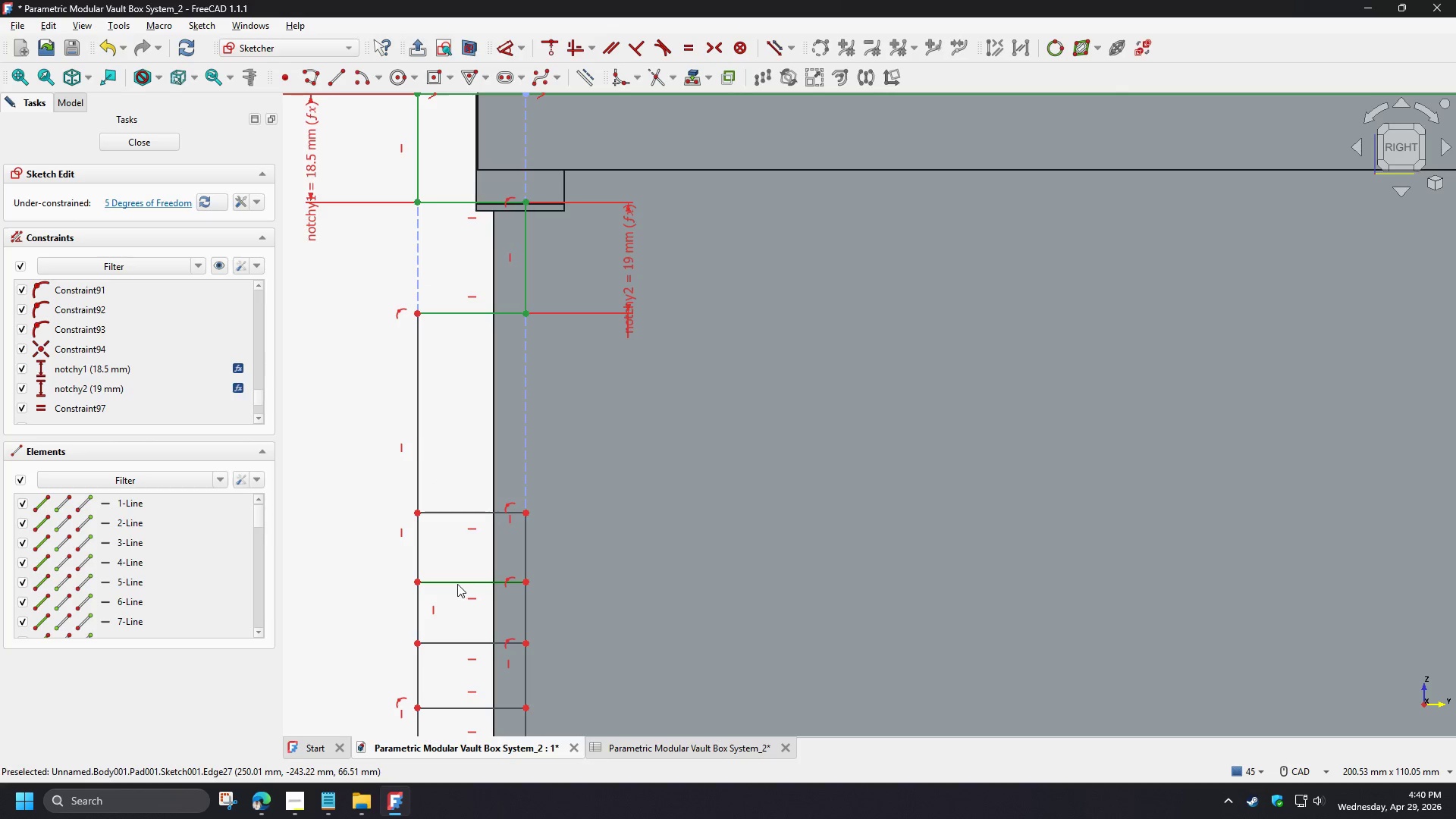 
left_click_drag(start_coordinate=[457, 584], to_coordinate=[456, 389])
 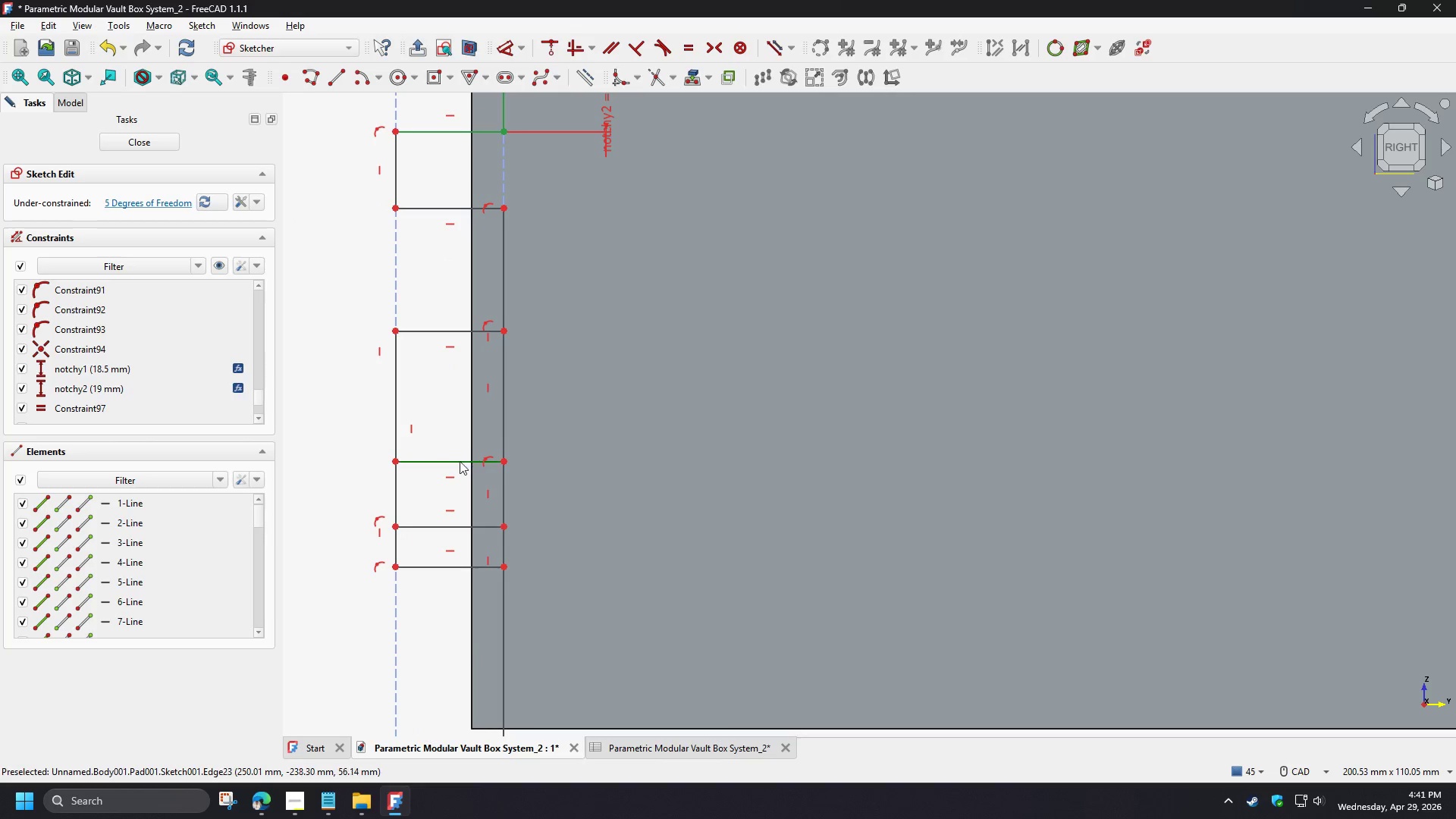 
left_click_drag(start_coordinate=[451, 465], to_coordinate=[445, 449])
 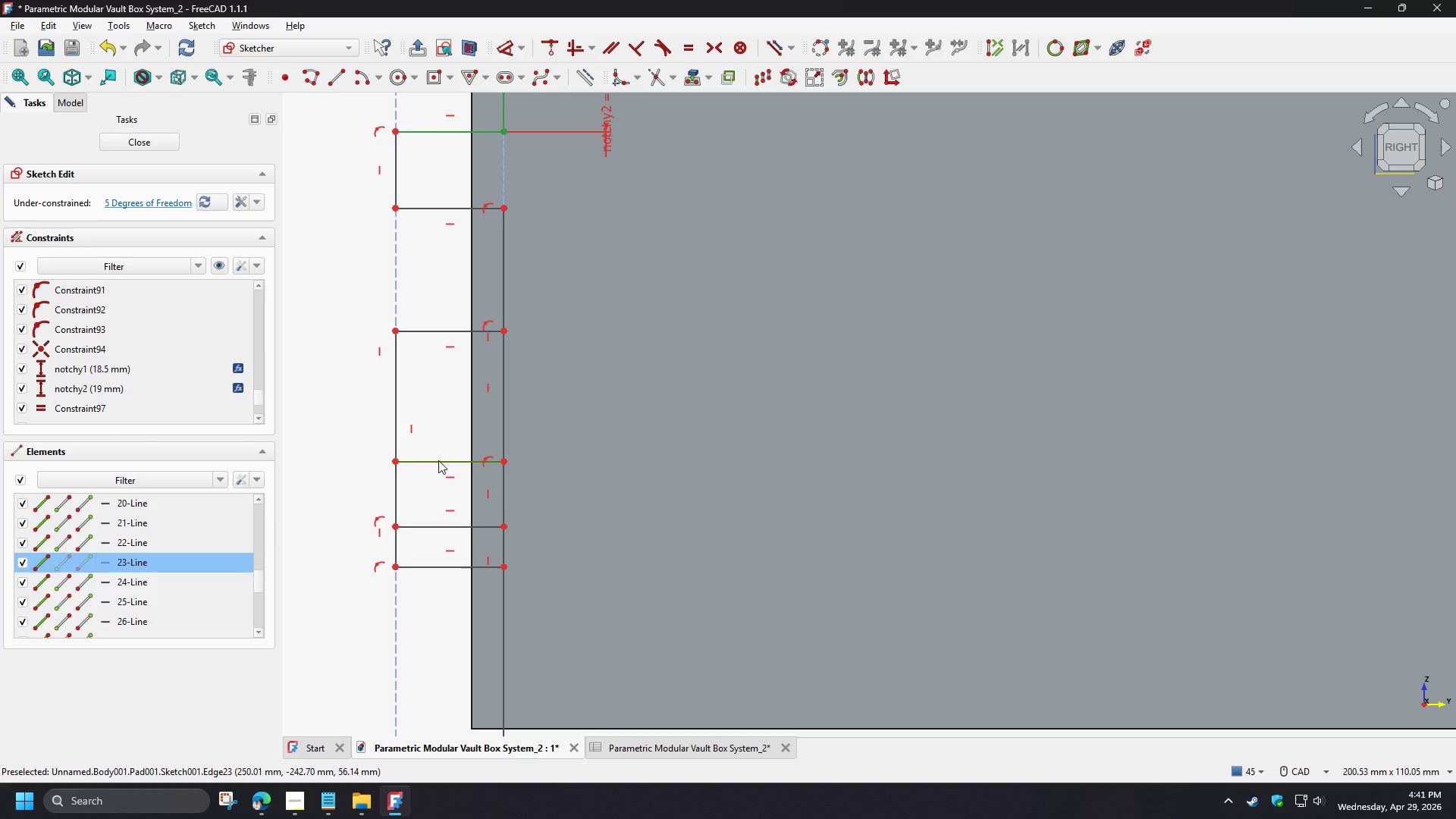 
left_click_drag(start_coordinate=[438, 460], to_coordinate=[446, 453])
 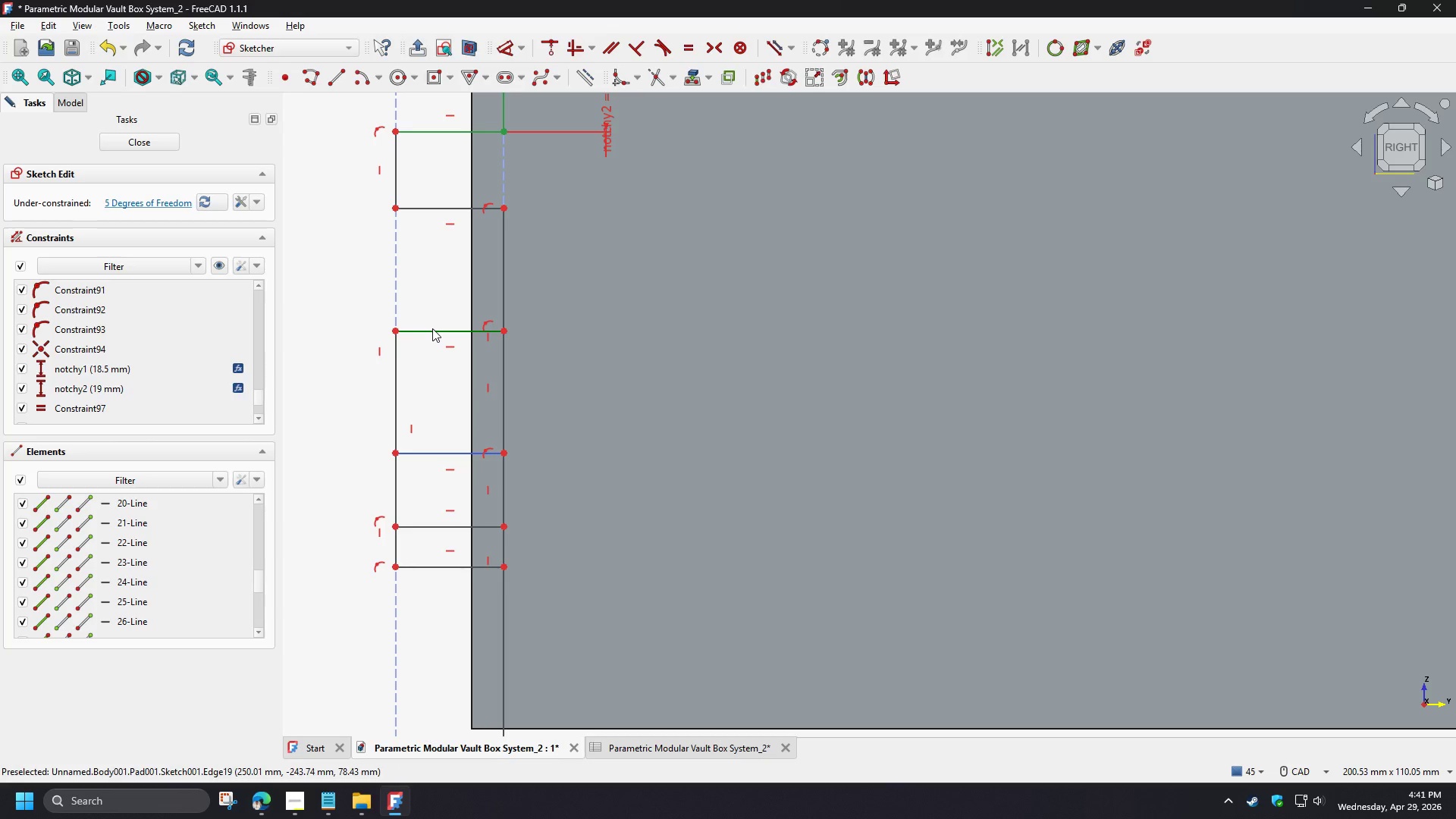 
left_click_drag(start_coordinate=[432, 328], to_coordinate=[428, 443])
 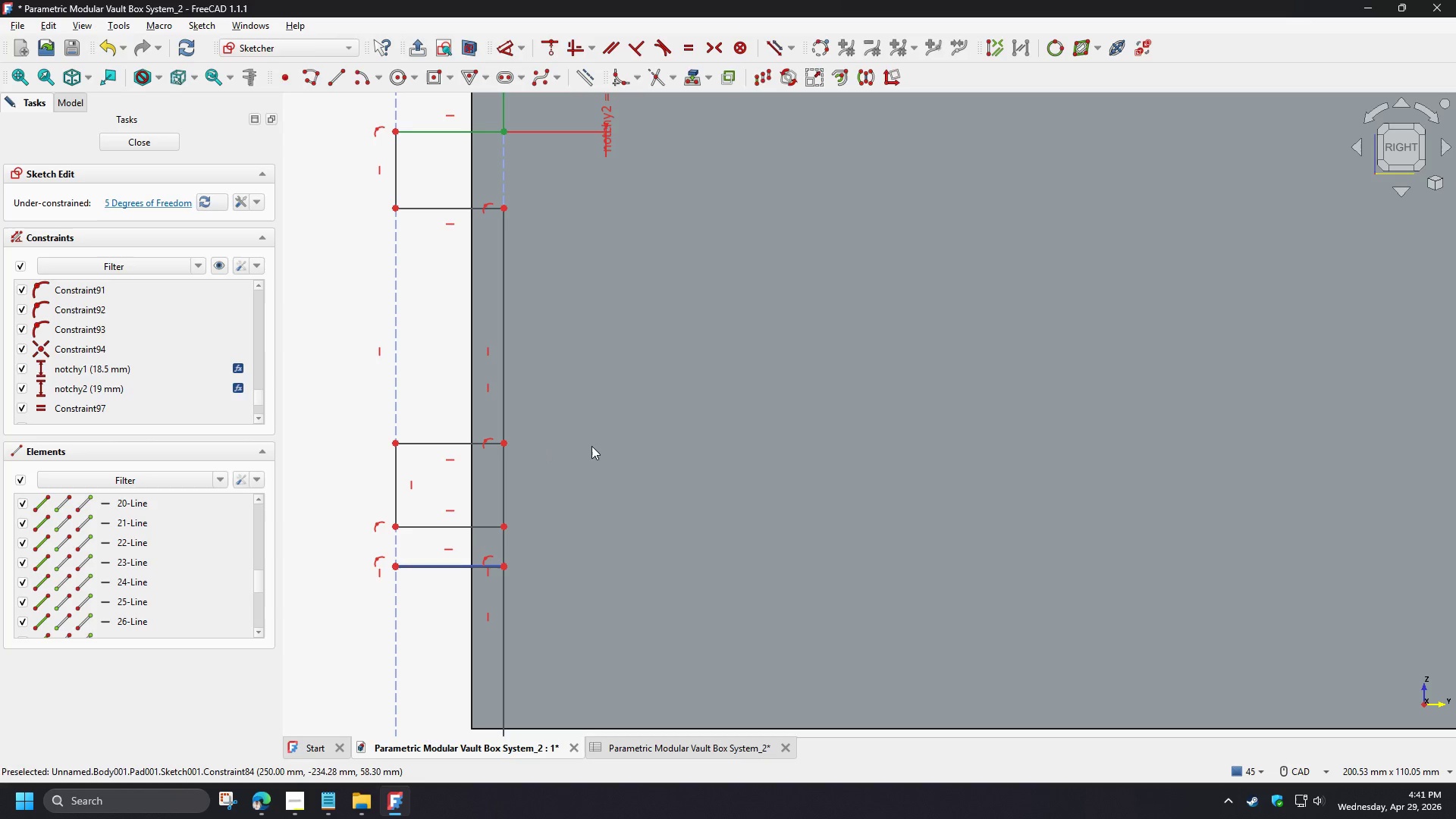 
left_click([592, 446])
 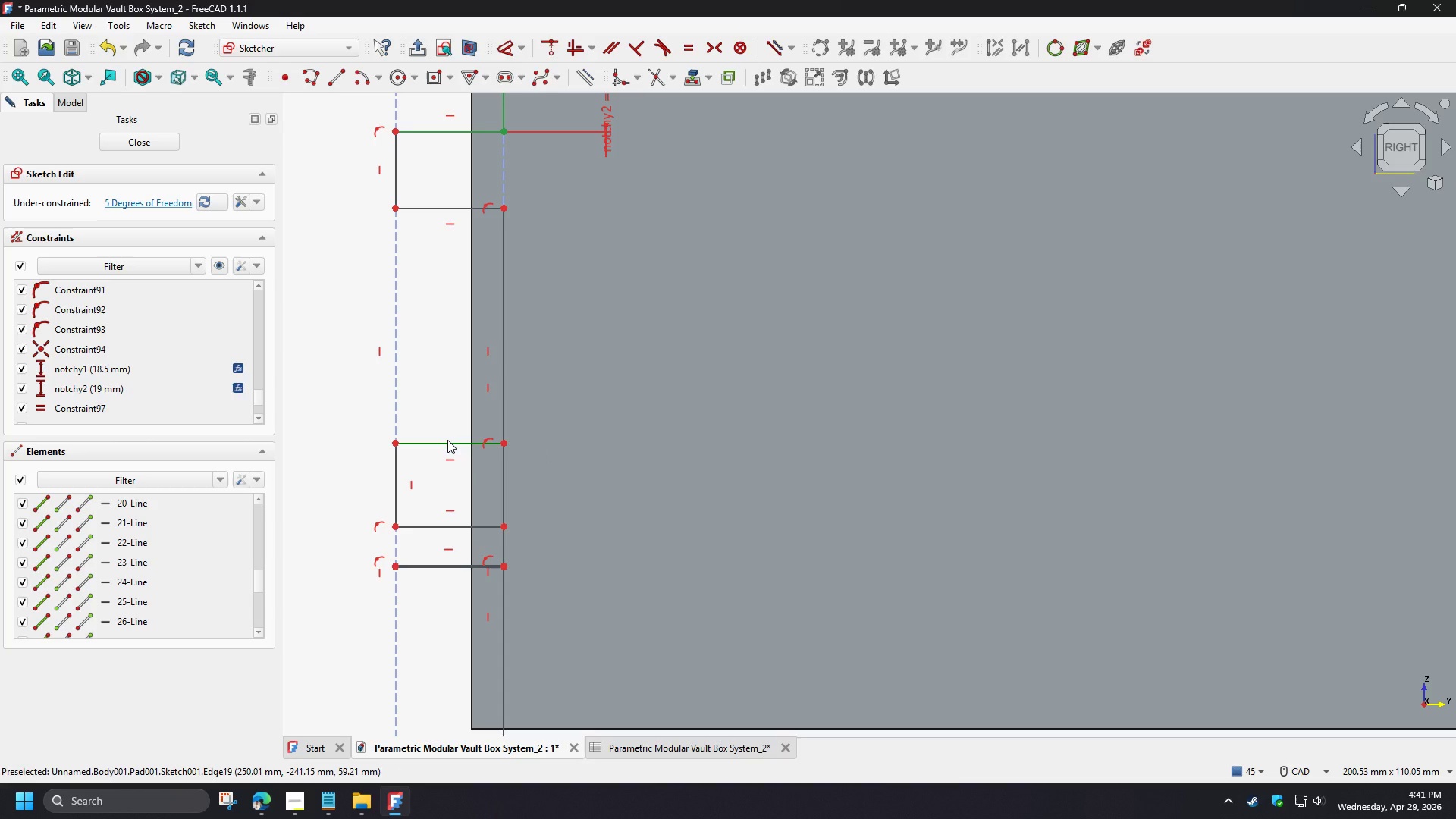 
left_click_drag(start_coordinate=[447, 440], to_coordinate=[447, 427])
 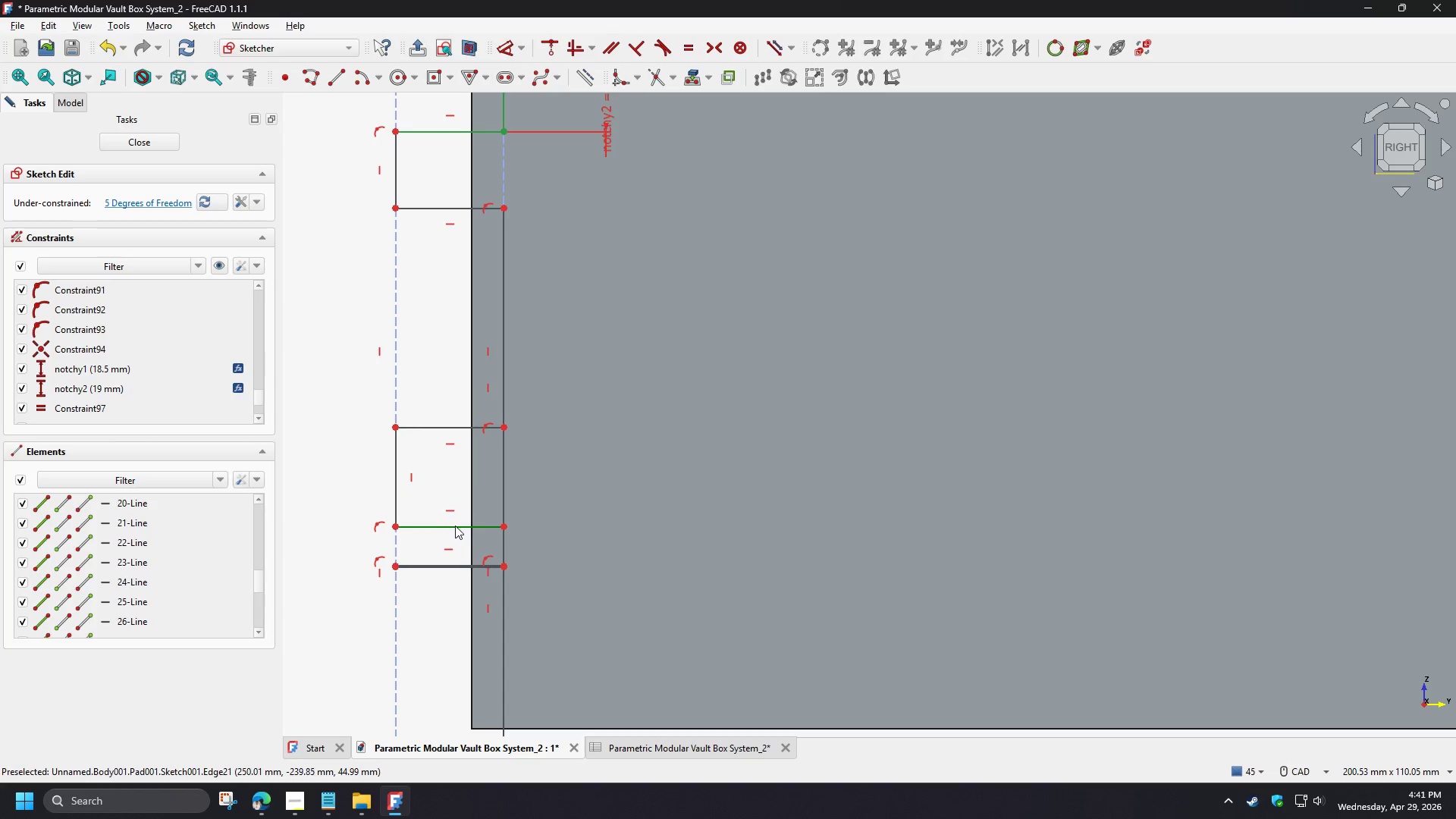 
left_click_drag(start_coordinate=[455, 526], to_coordinate=[444, 508])
 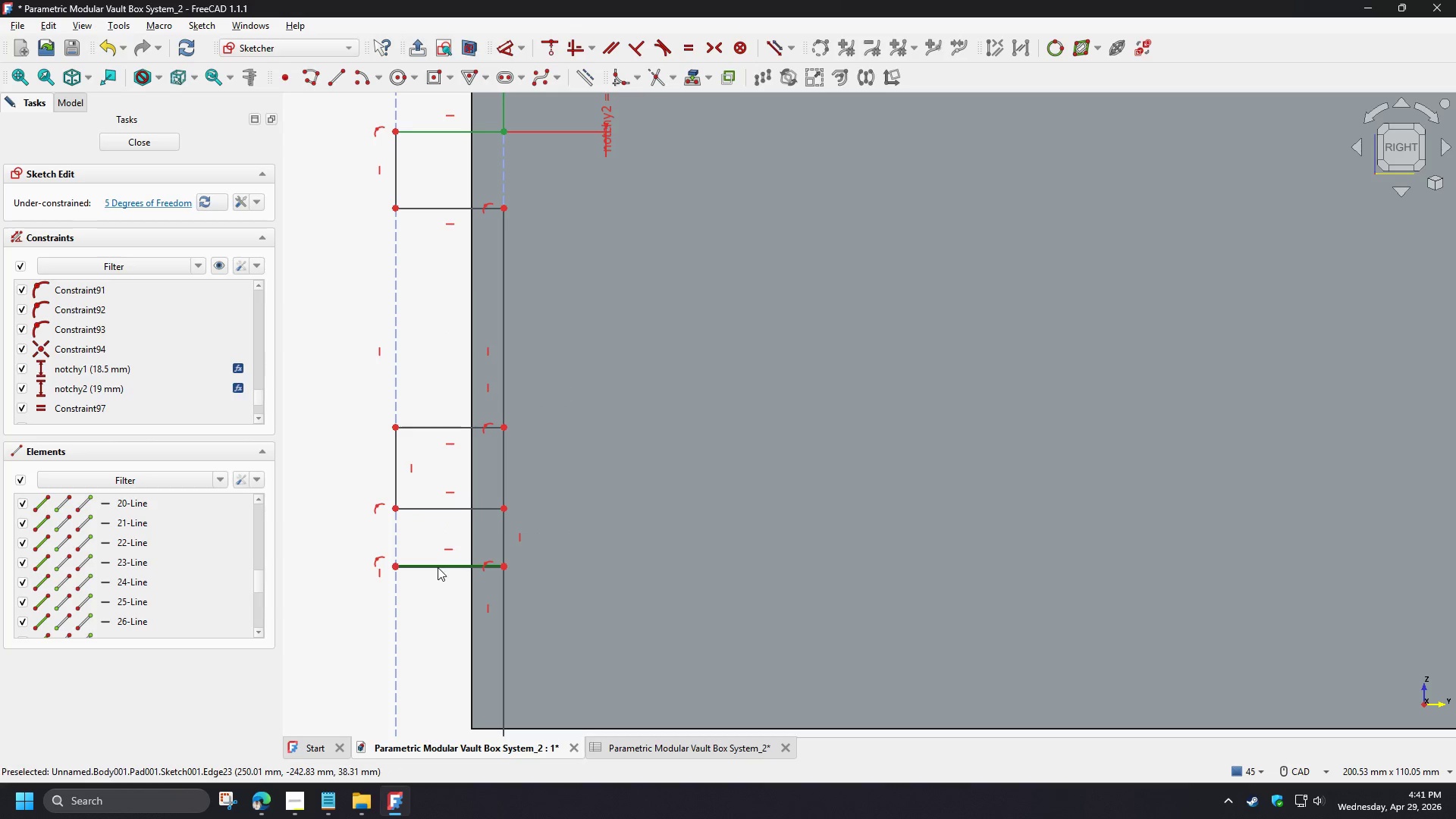 
left_click_drag(start_coordinate=[438, 567], to_coordinate=[434, 631])
 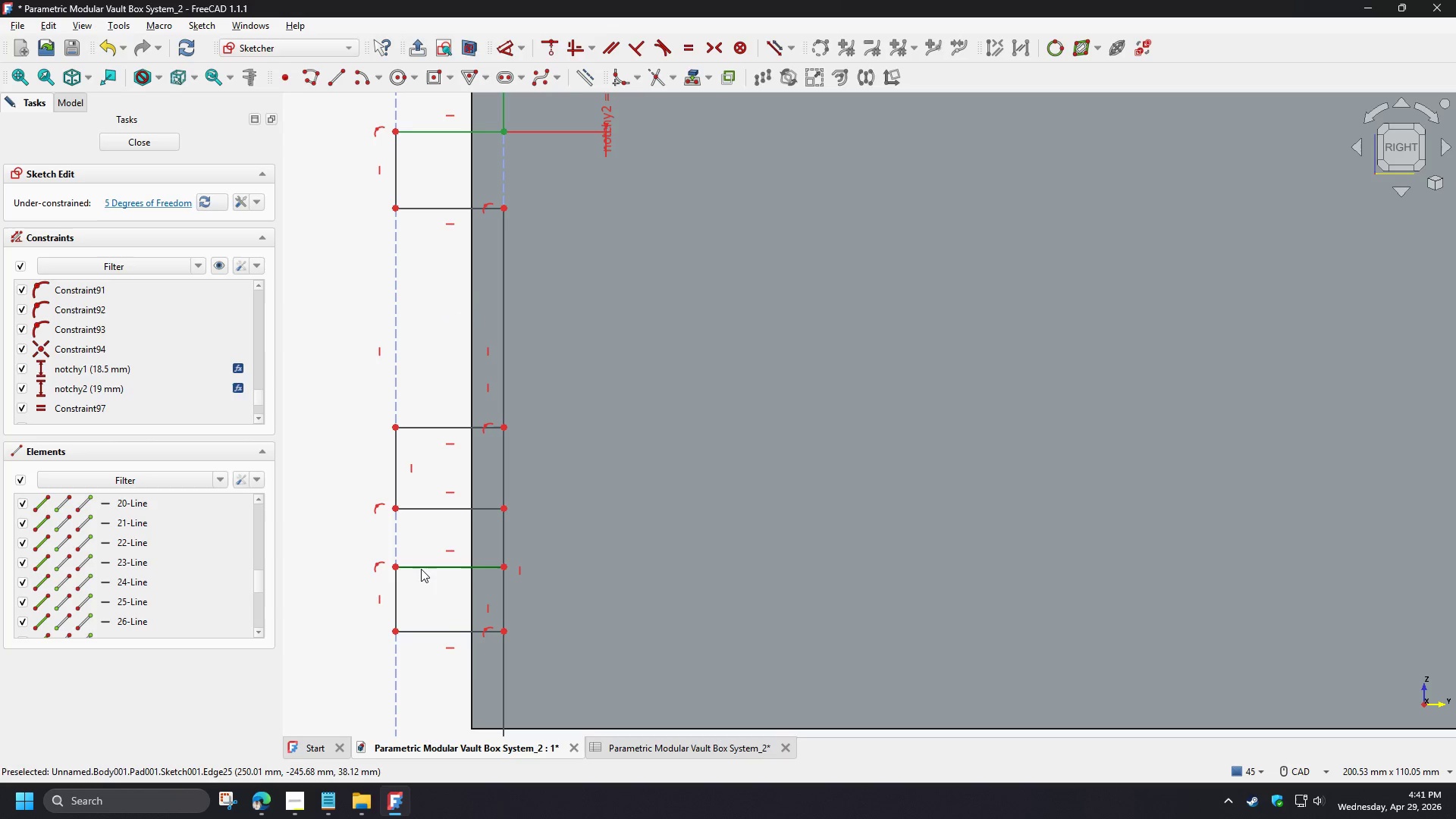 
left_click_drag(start_coordinate=[421, 569], to_coordinate=[420, 302])
 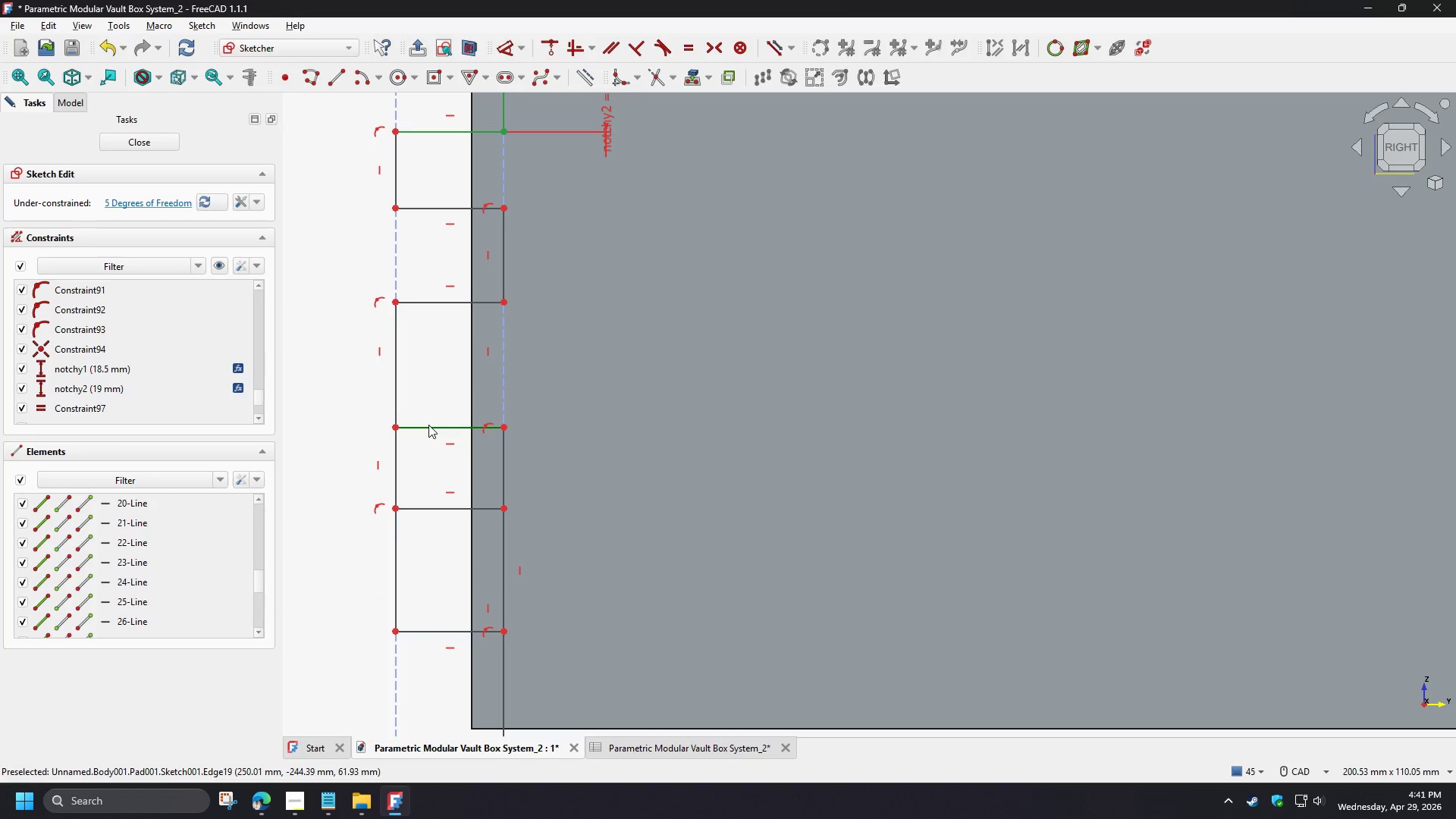 
left_click_drag(start_coordinate=[428, 425], to_coordinate=[435, 396])
 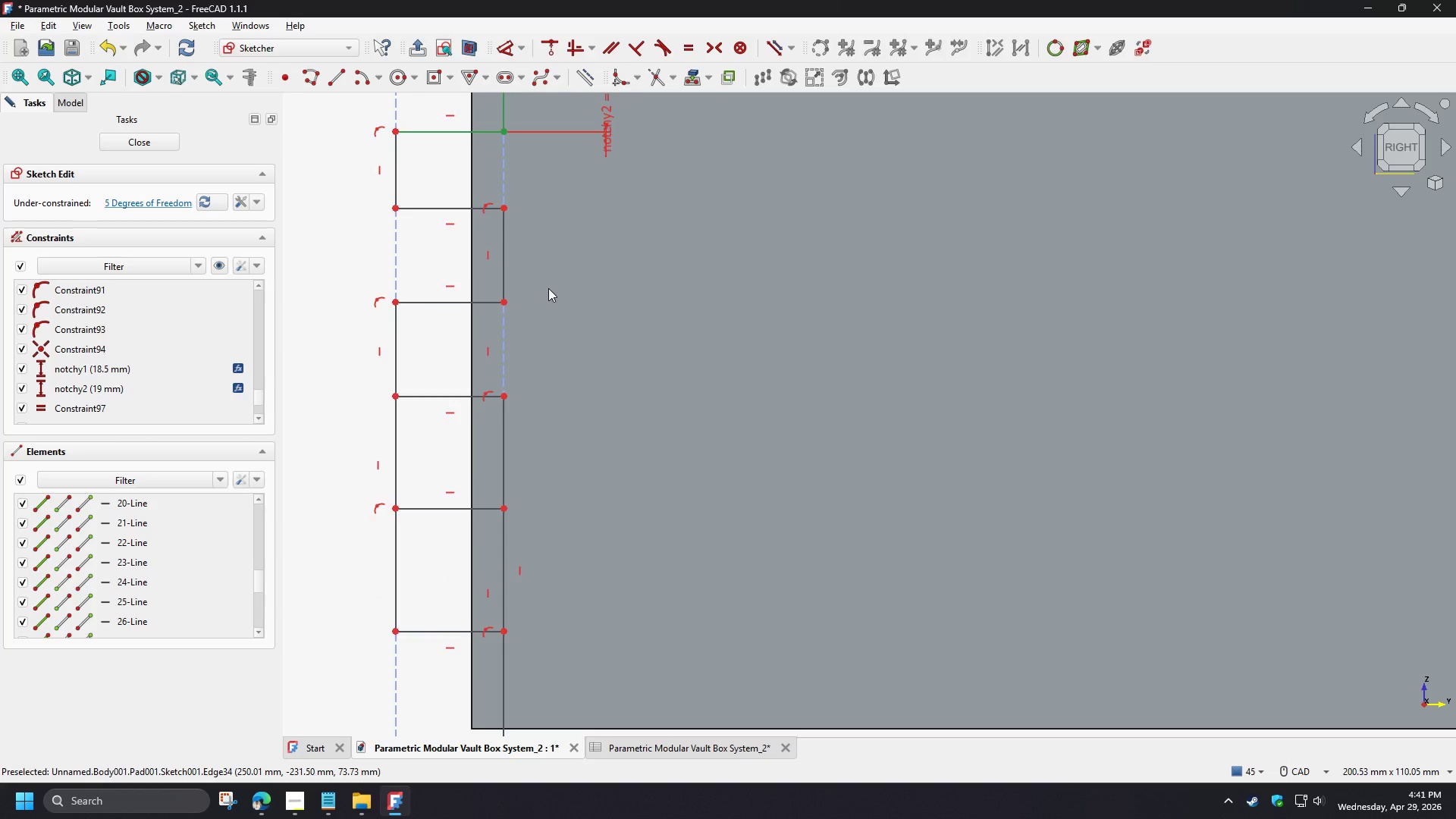 
left_click_drag(start_coordinate=[487, 419], to_coordinate=[488, 573])
 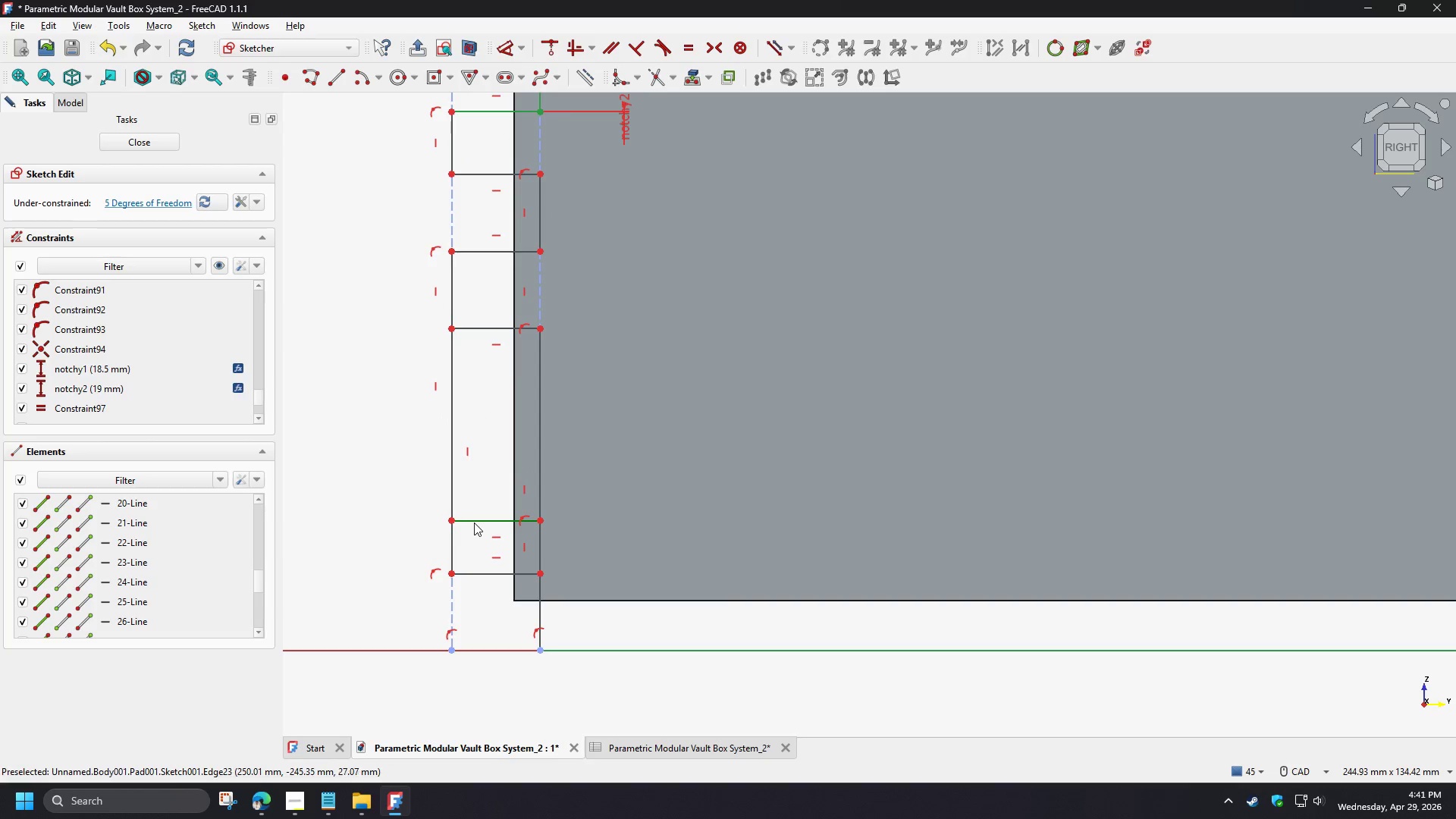 
scroll: coordinate [491, 387], scroll_direction: down, amount: 1.0
 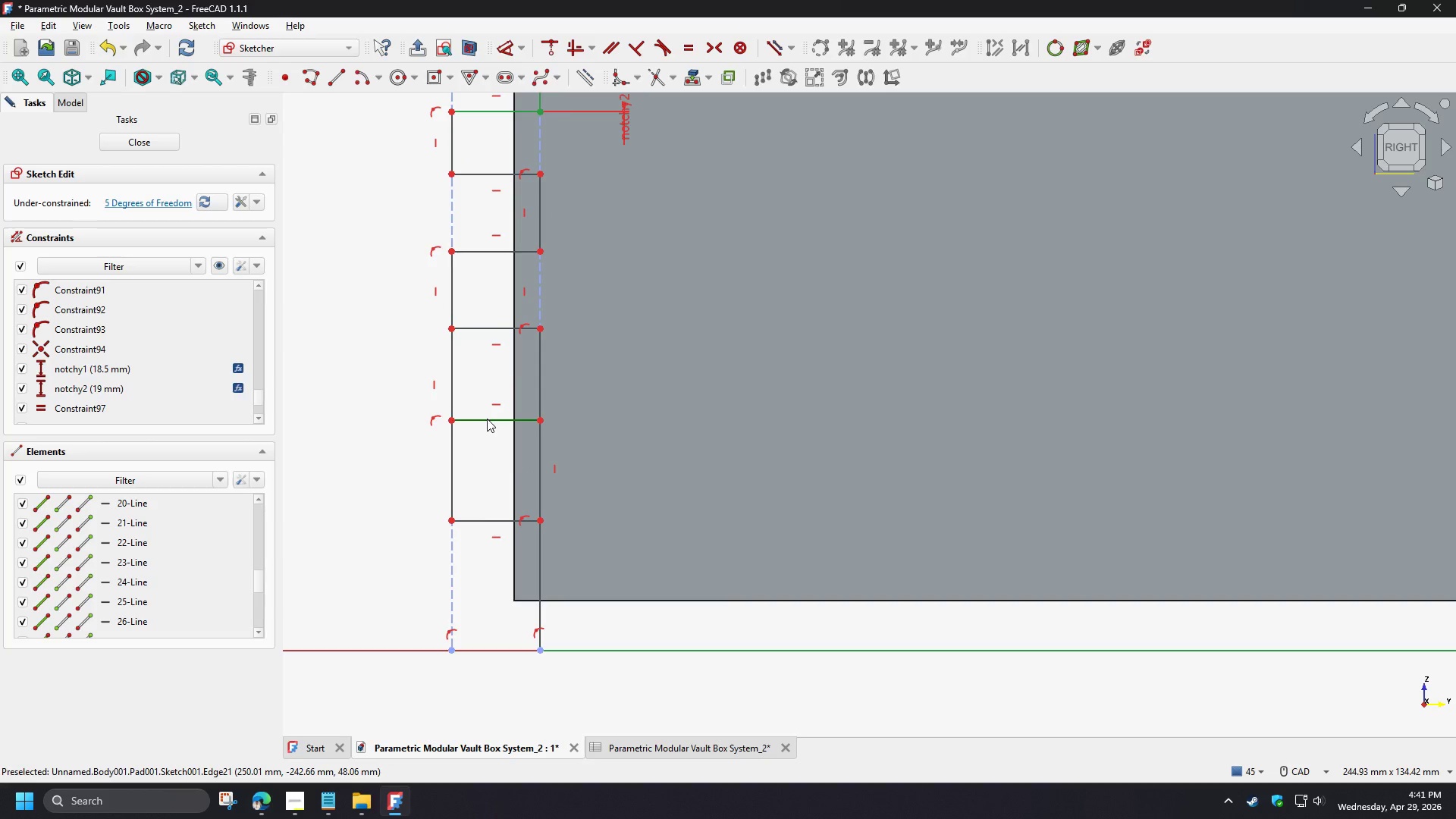 
left_click_drag(start_coordinate=[474, 522], to_coordinate=[492, 289])
 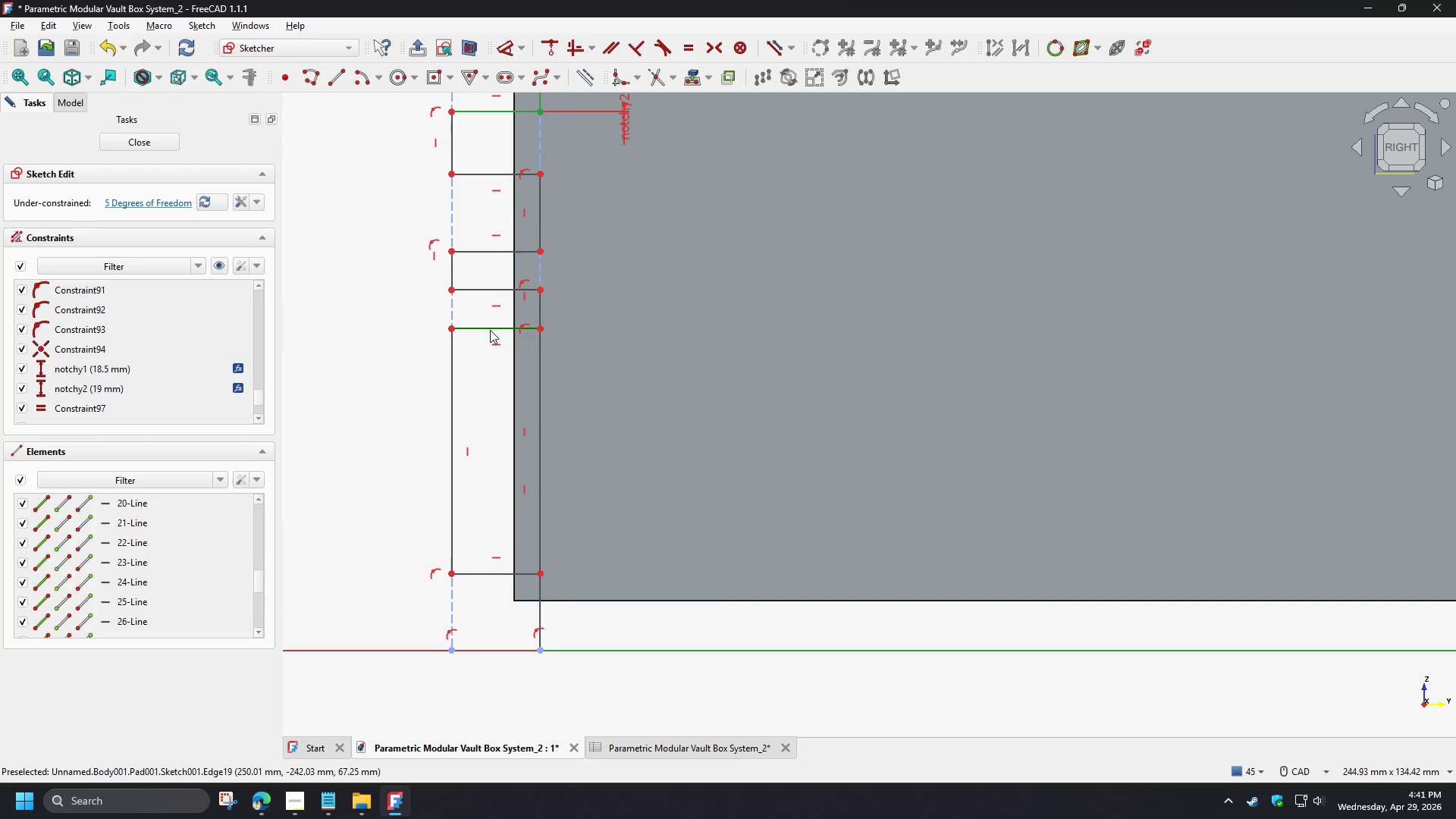 
left_click_drag(start_coordinate=[490, 330], to_coordinate=[488, 443])
 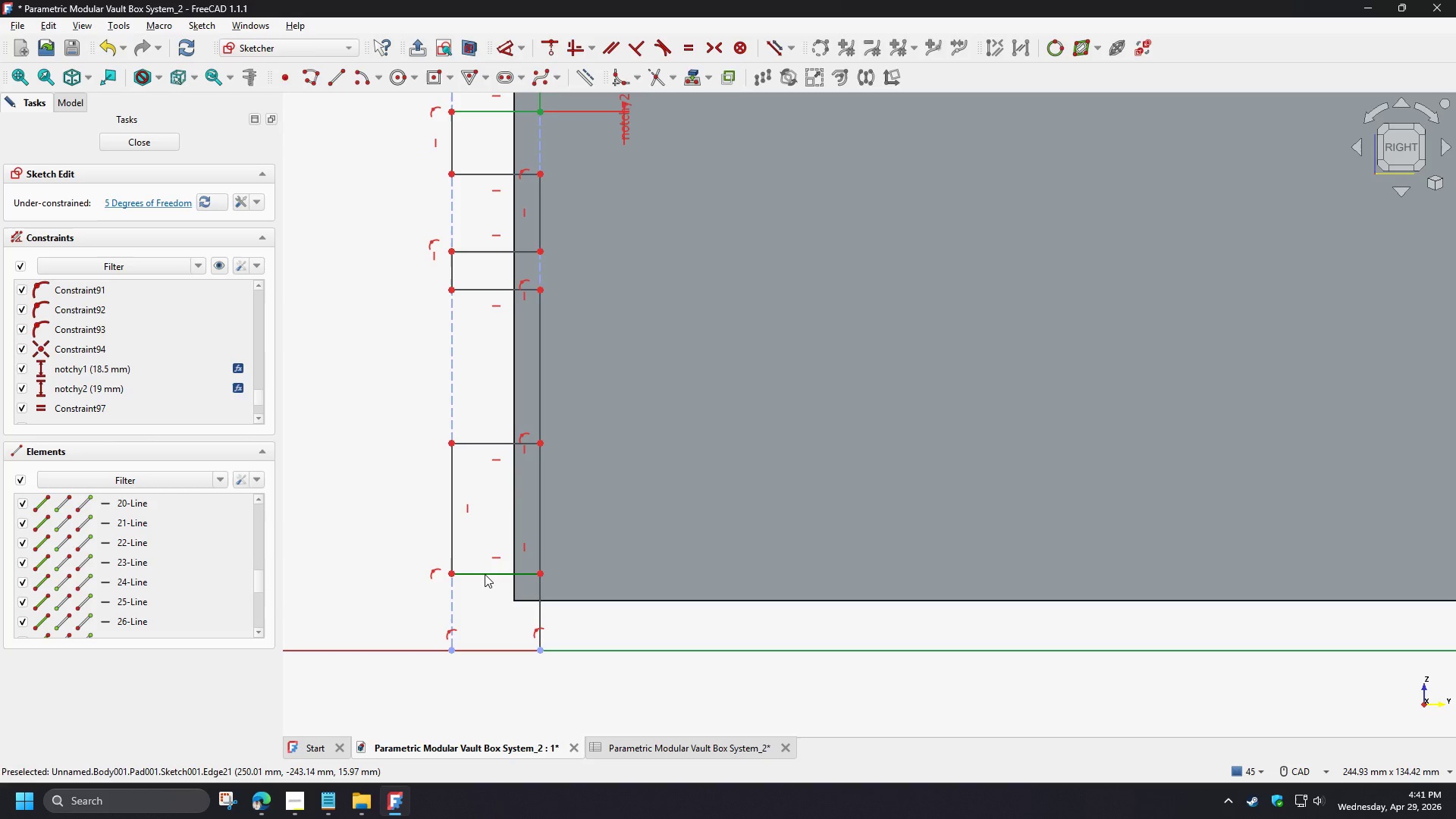 
left_click_drag(start_coordinate=[485, 574], to_coordinate=[485, 365])
 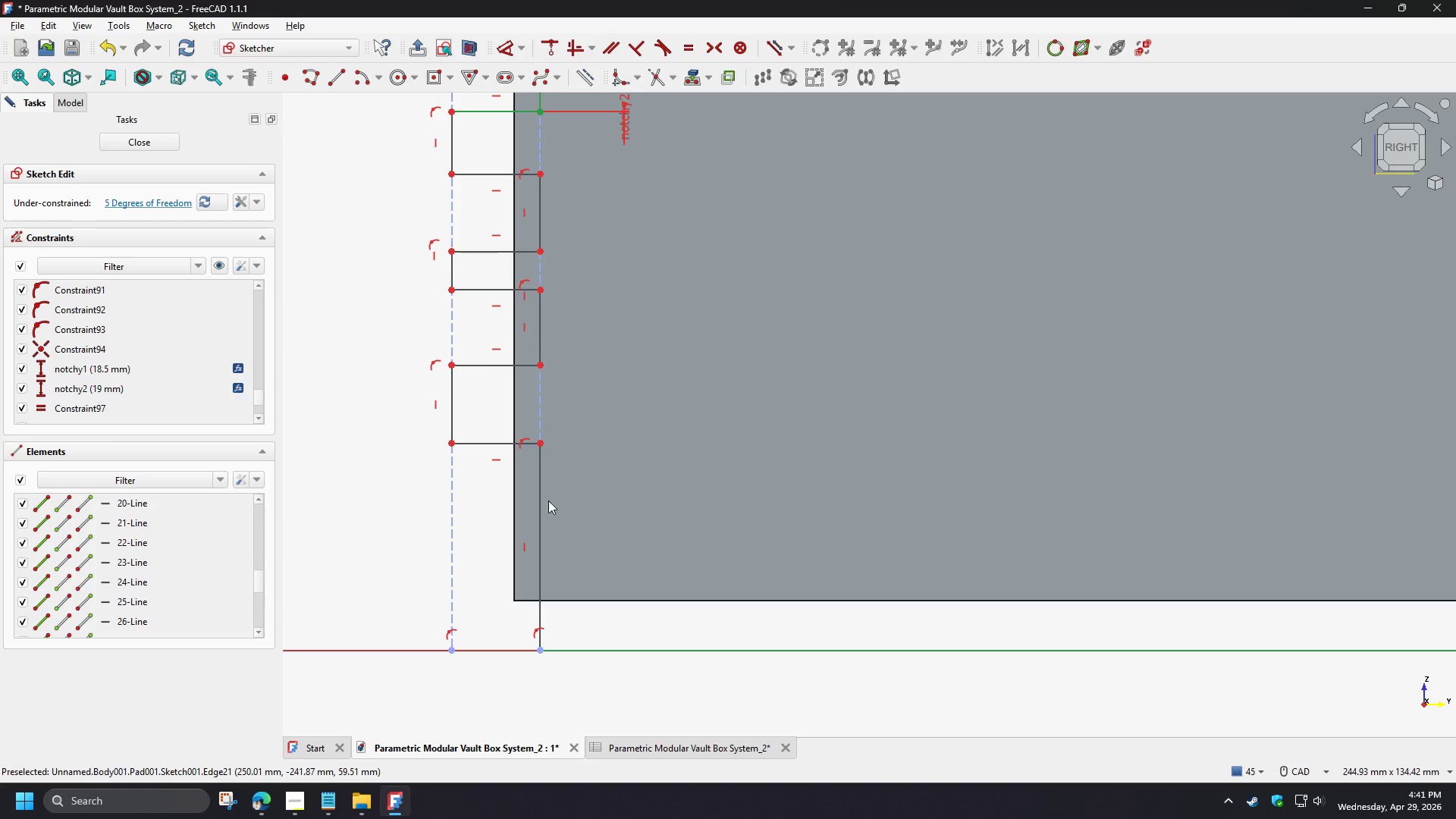 
left_click([513, 457])
 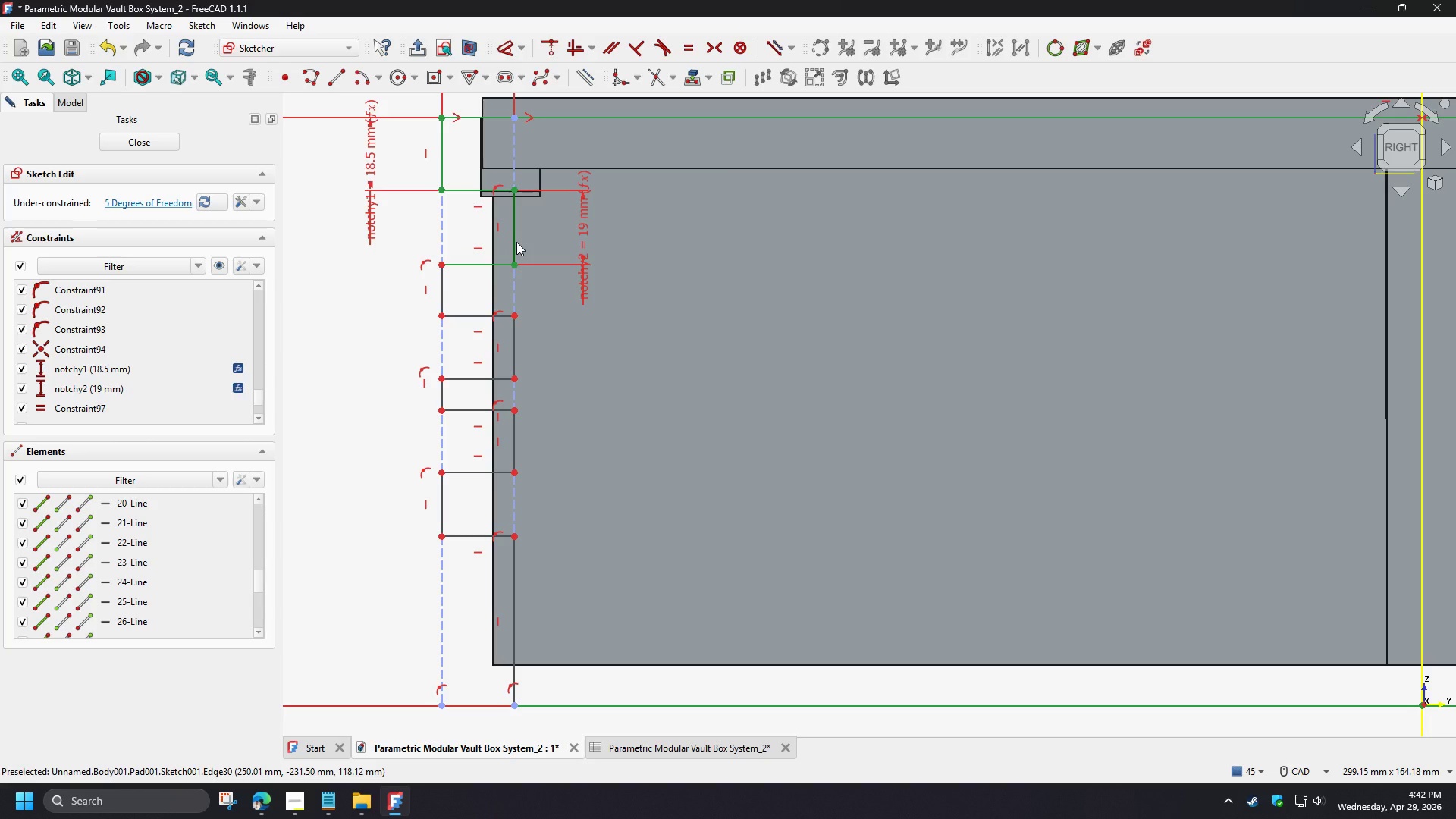 
scroll: coordinate [378, 570], scroll_direction: down, amount: 3.0
 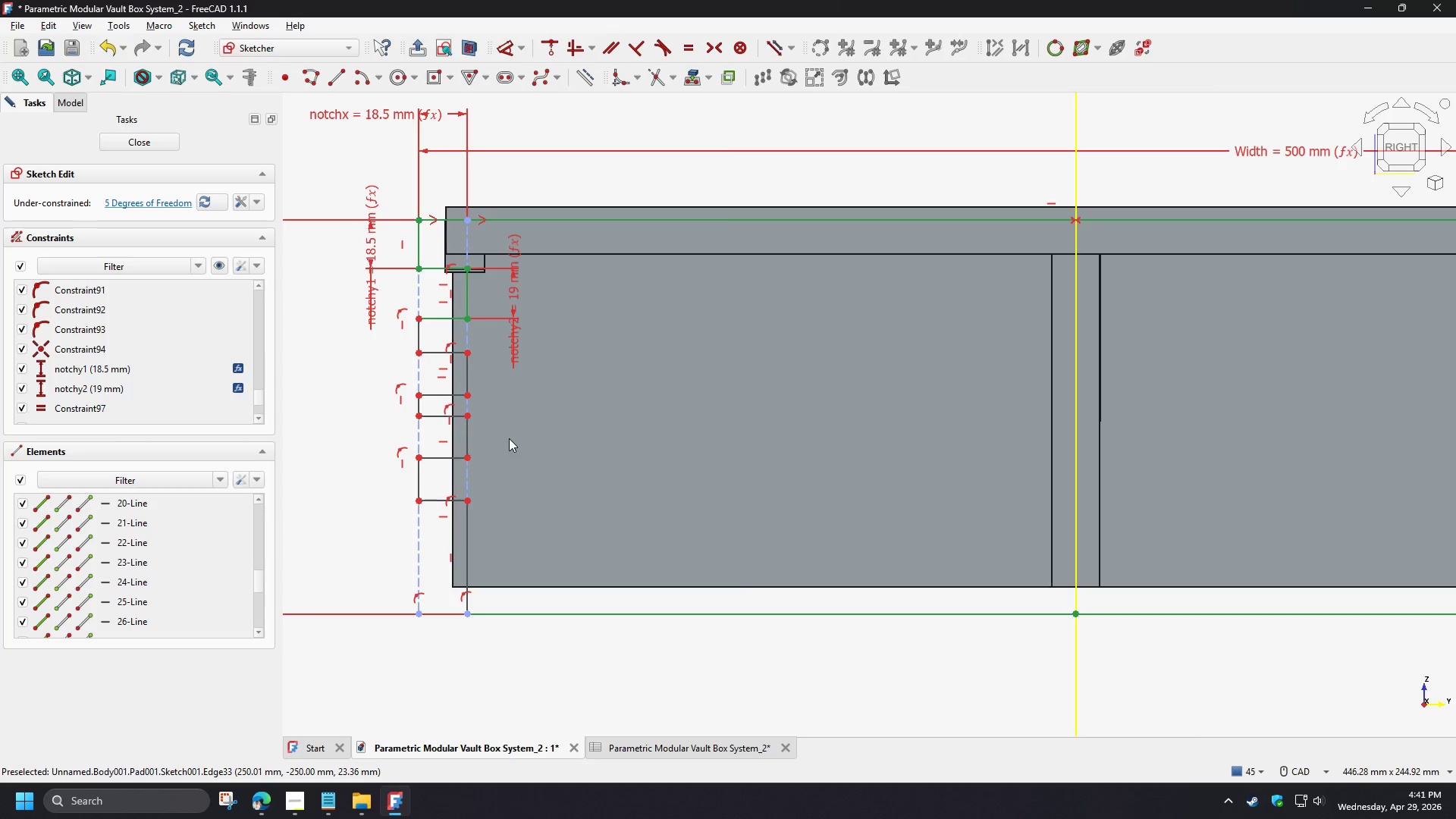 
scroll: coordinate [509, 438], scroll_direction: up, amount: 2.0
 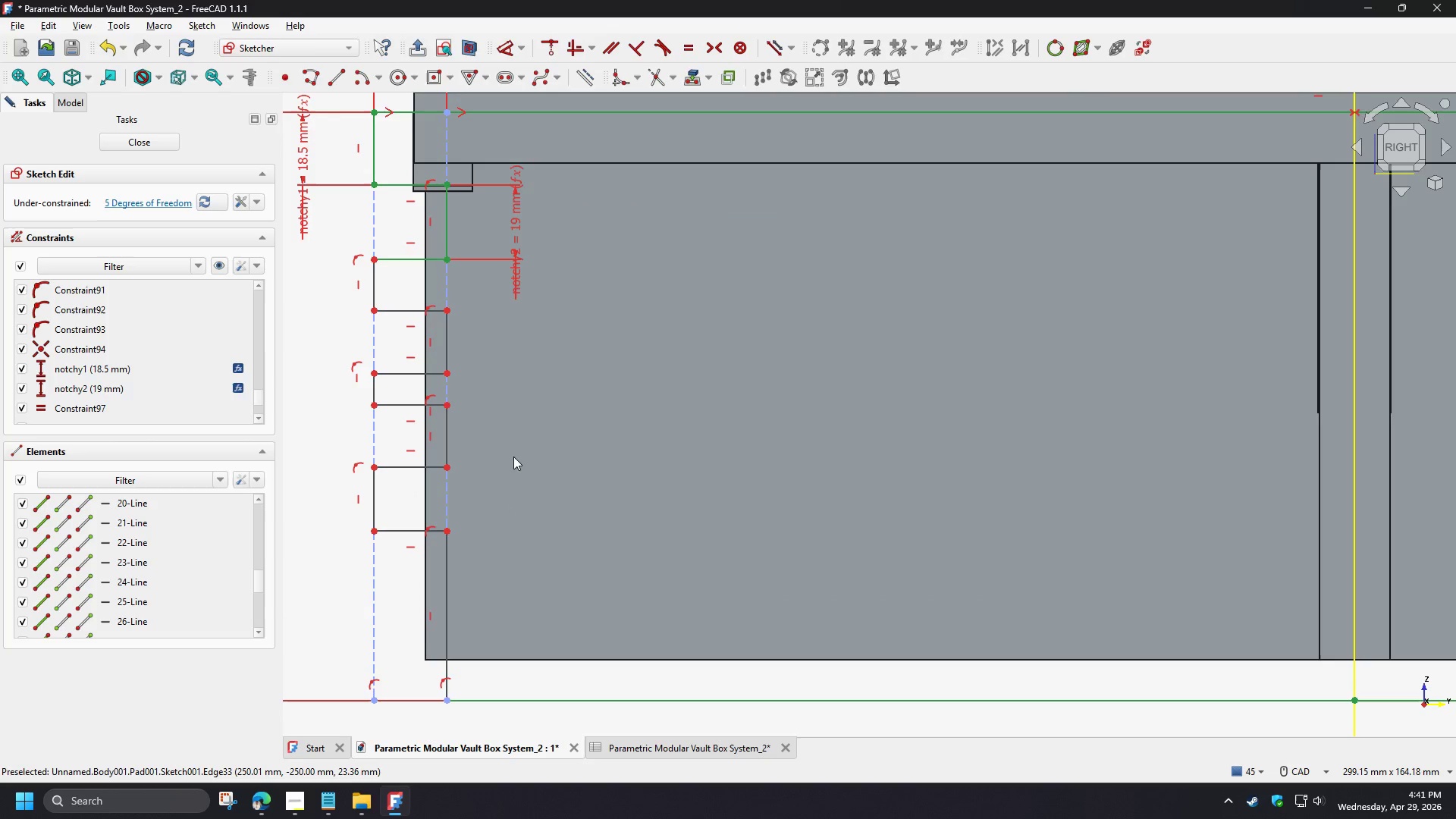 
wait(16.19)
 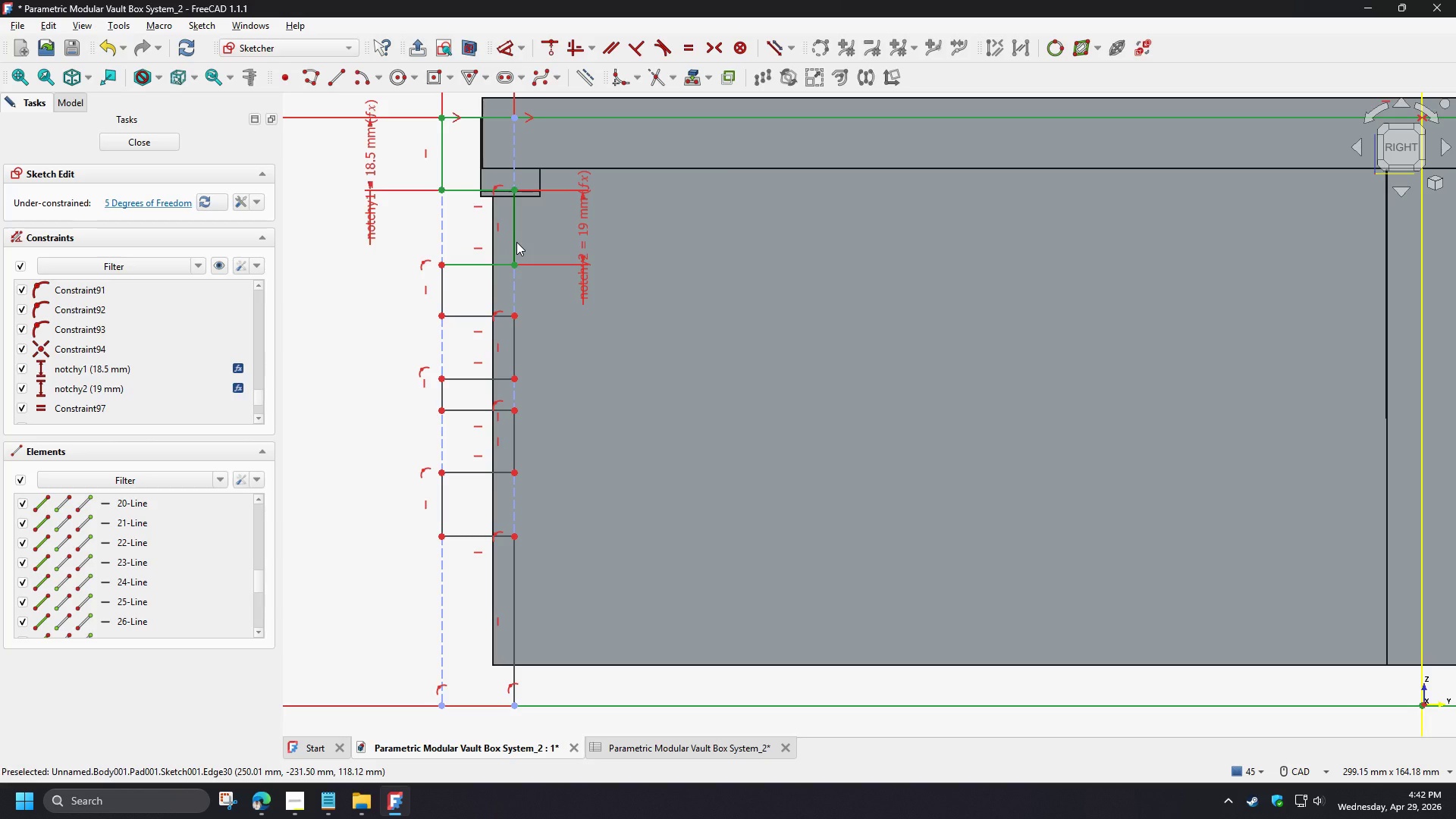 
left_click([443, 162])
 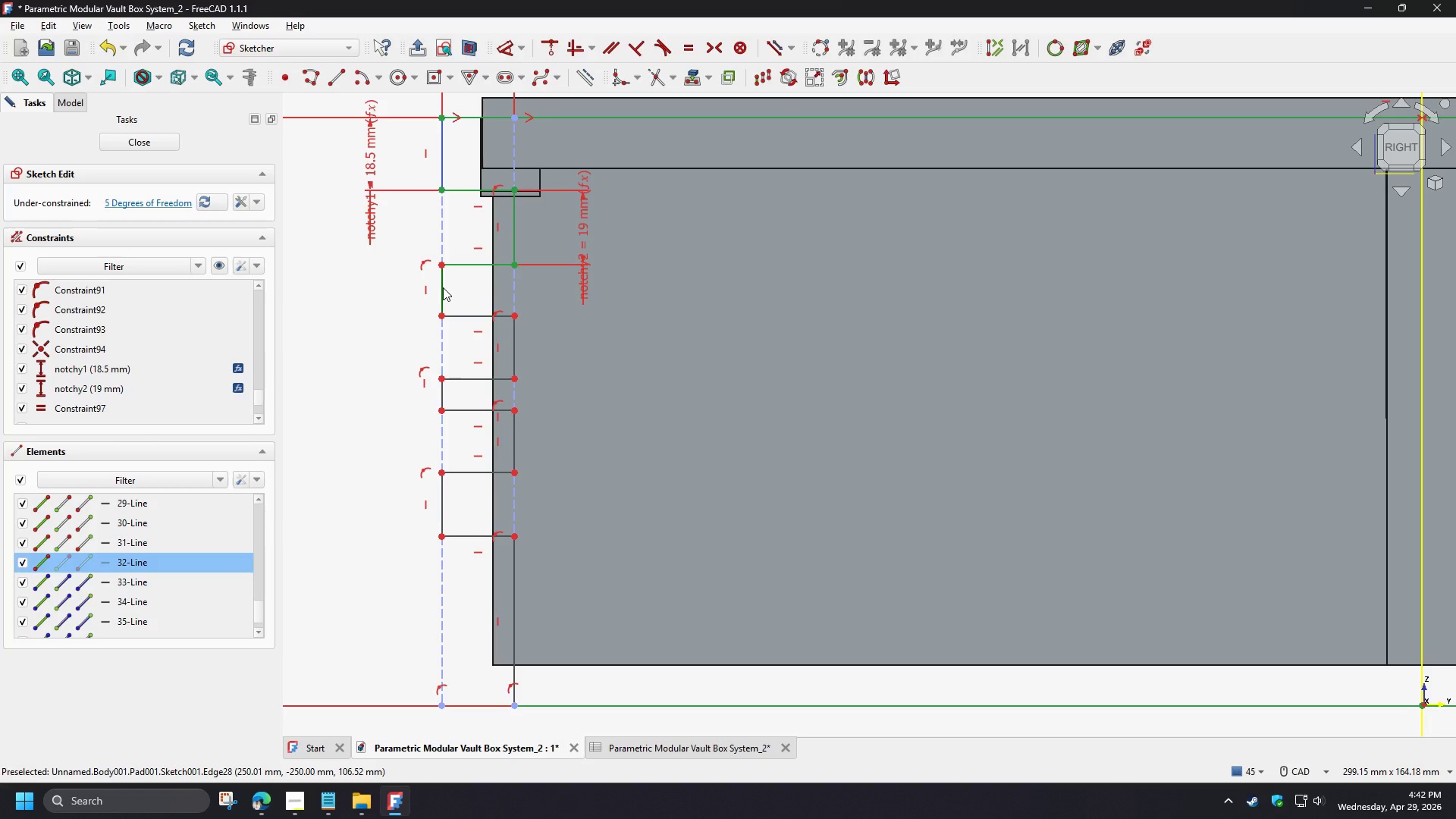 
left_click([443, 287])
 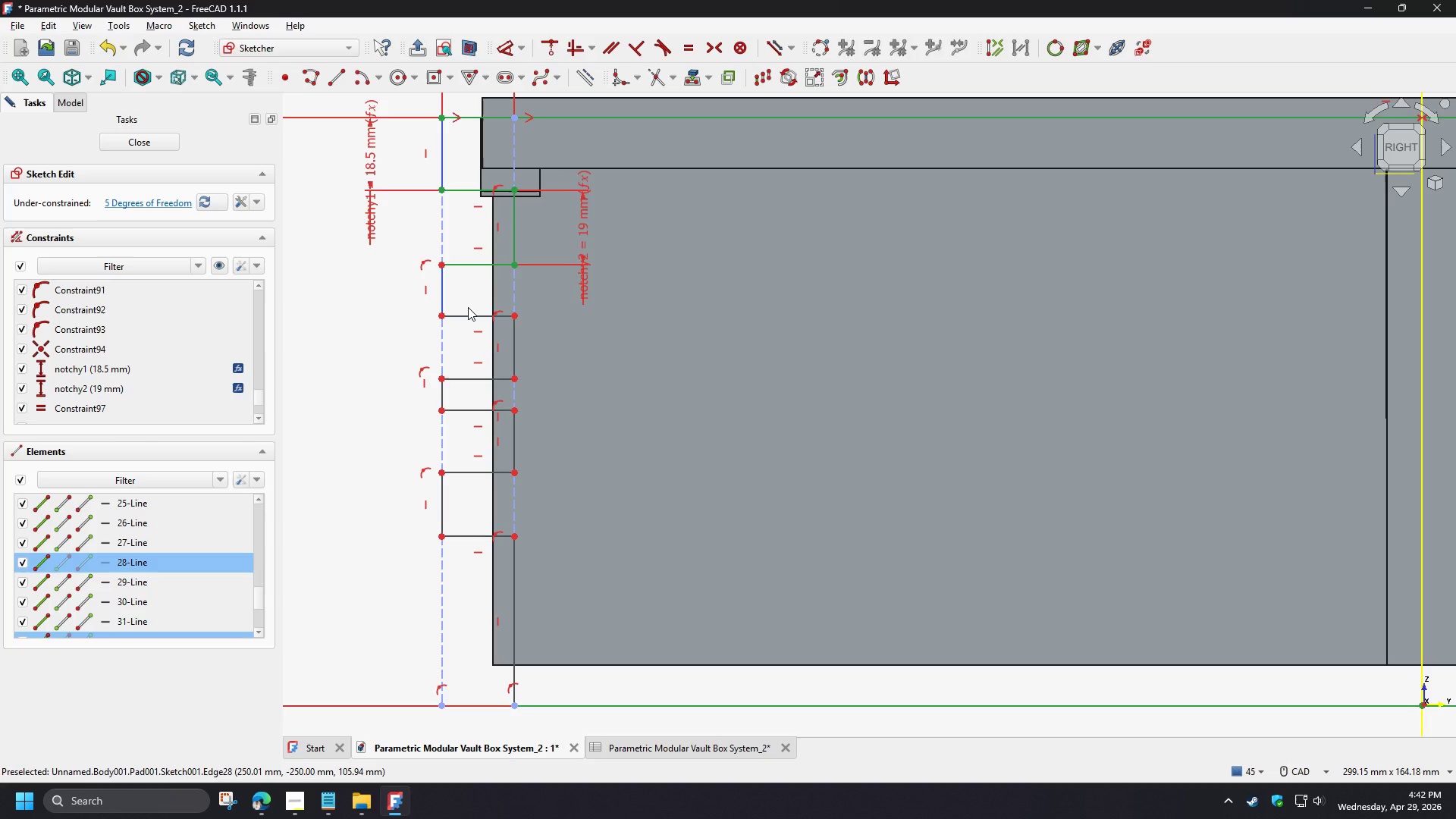 
key(E)
 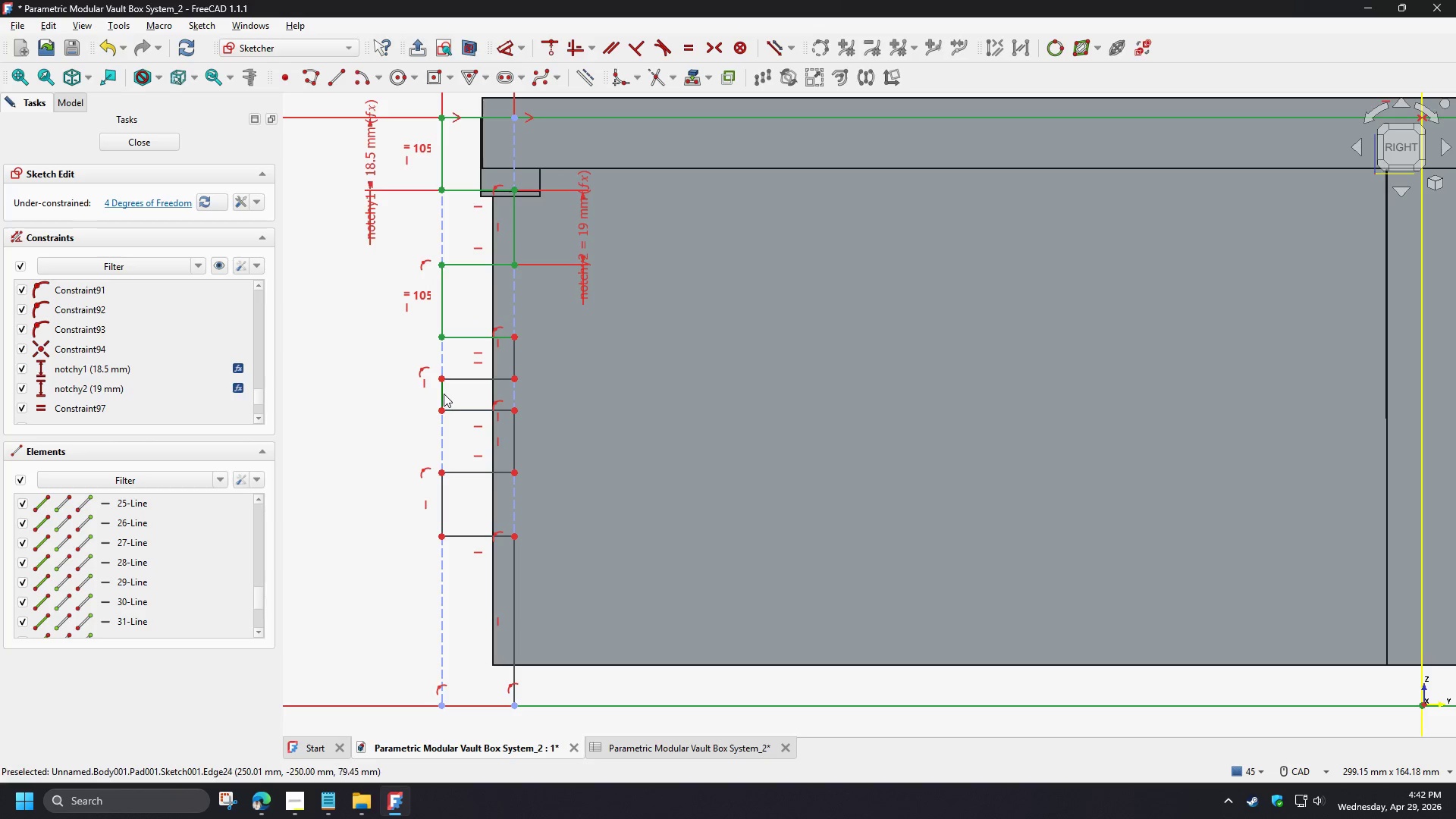 
left_click([443, 319])
 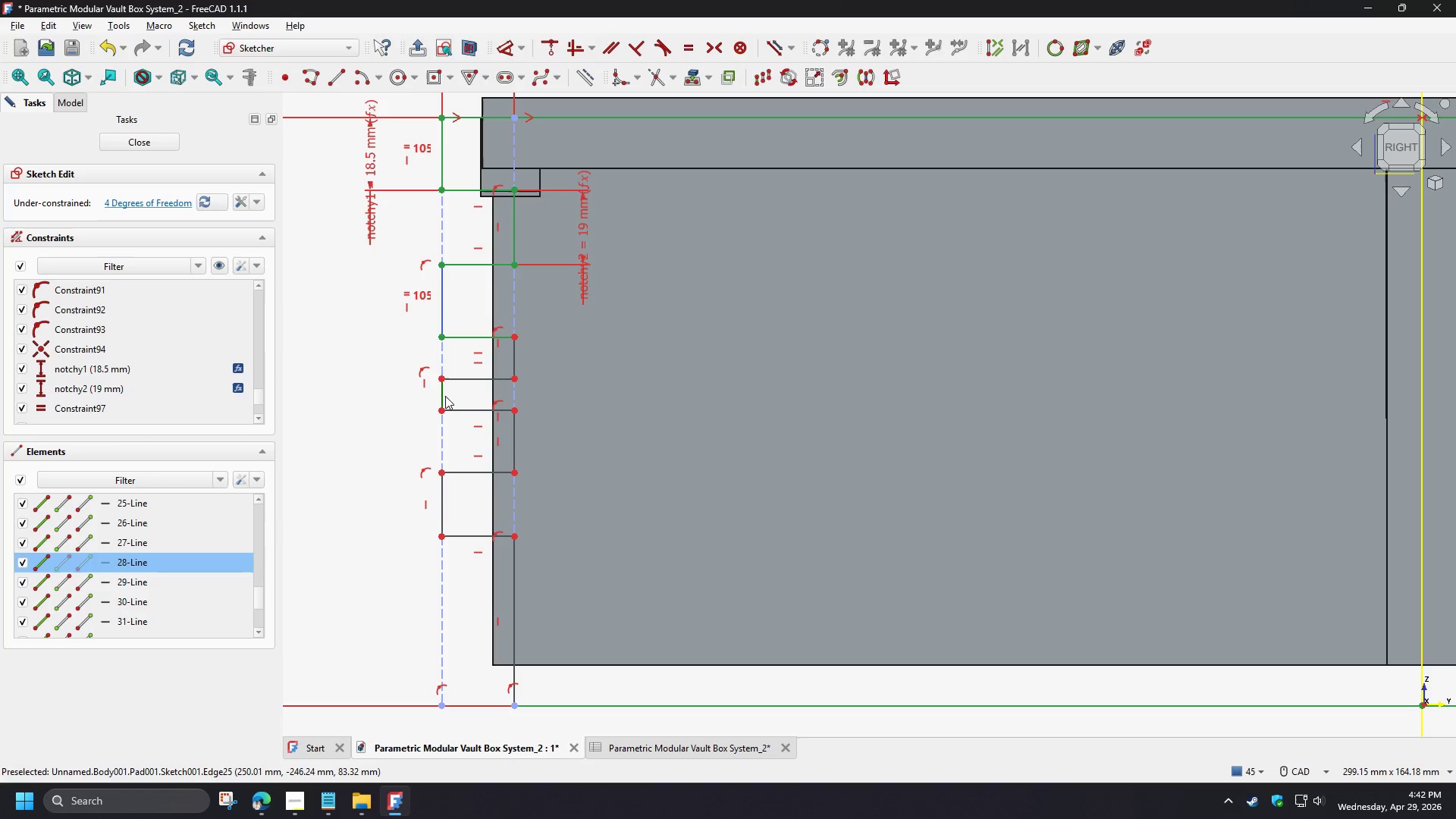 
left_click([443, 396])
 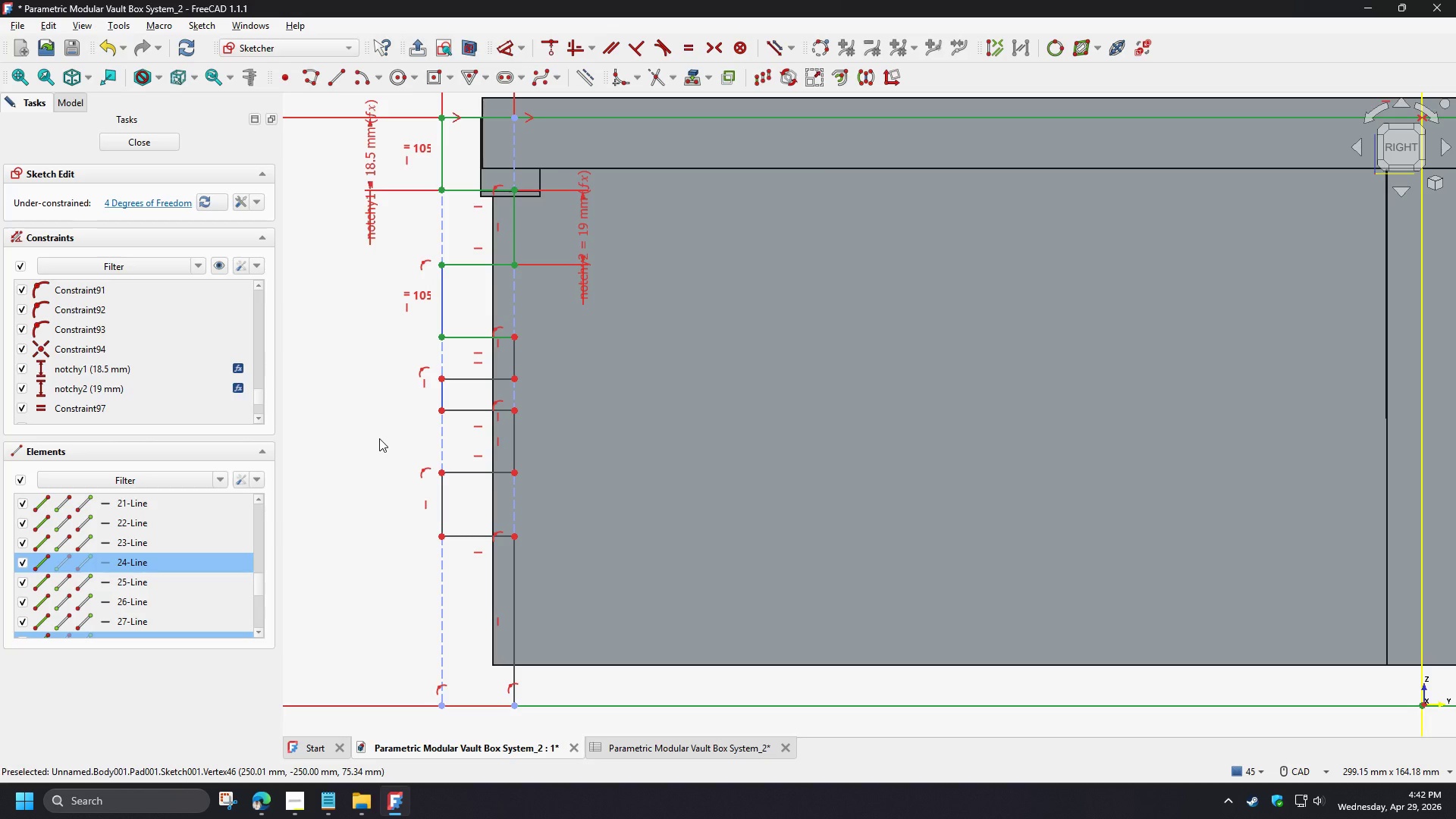 
key(E)
 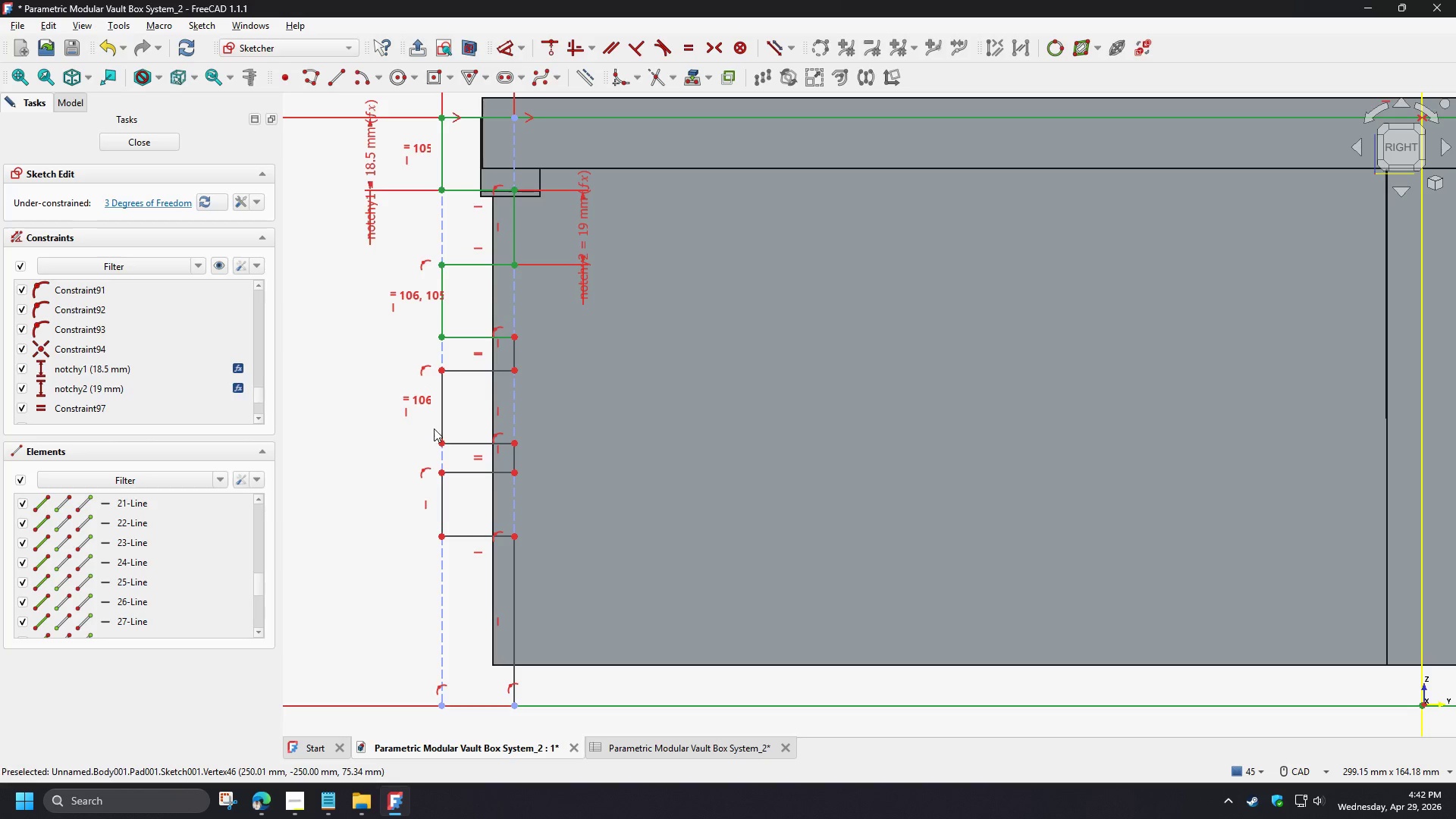 
left_click([441, 424])
 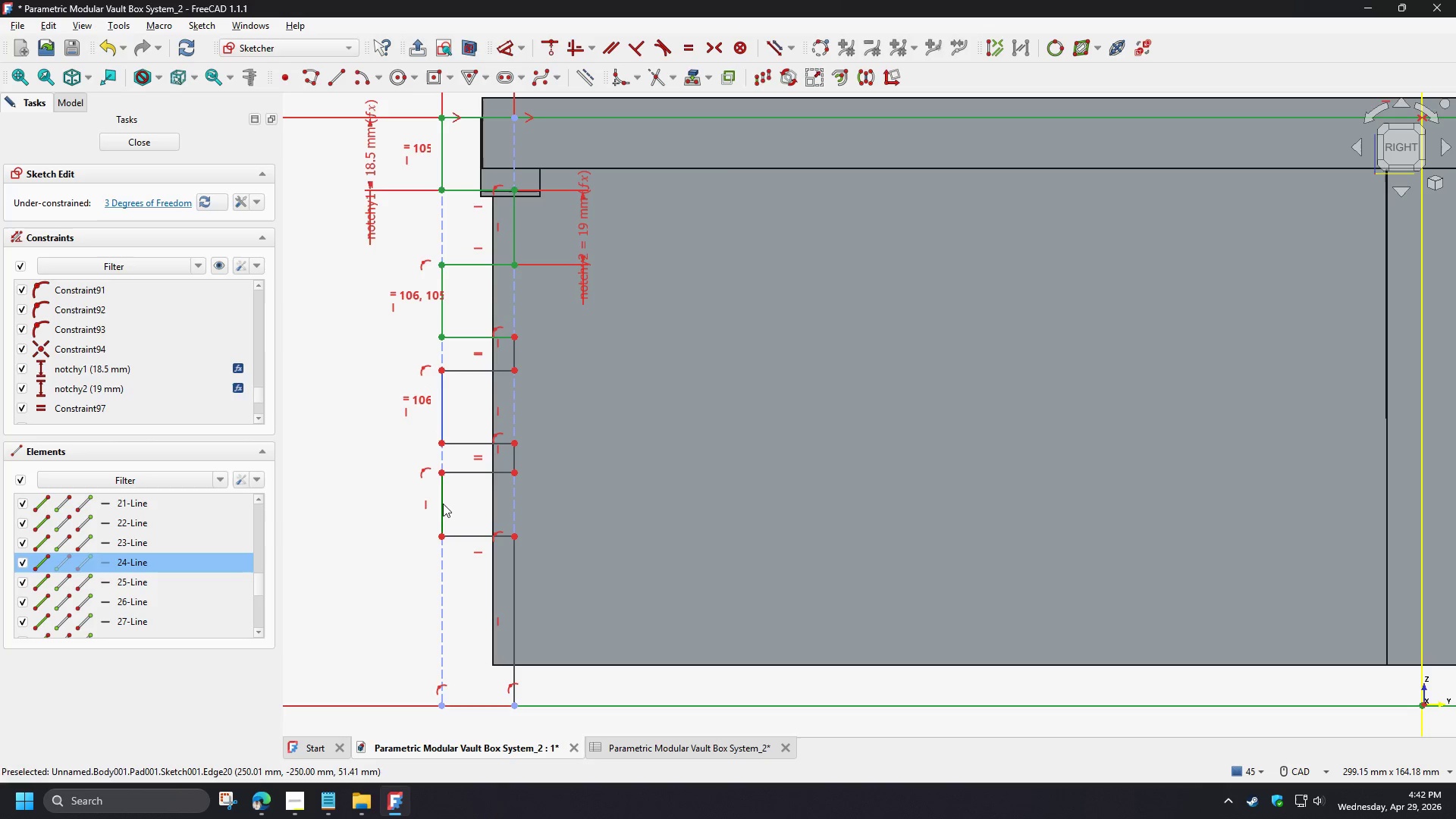 
left_click([444, 504])
 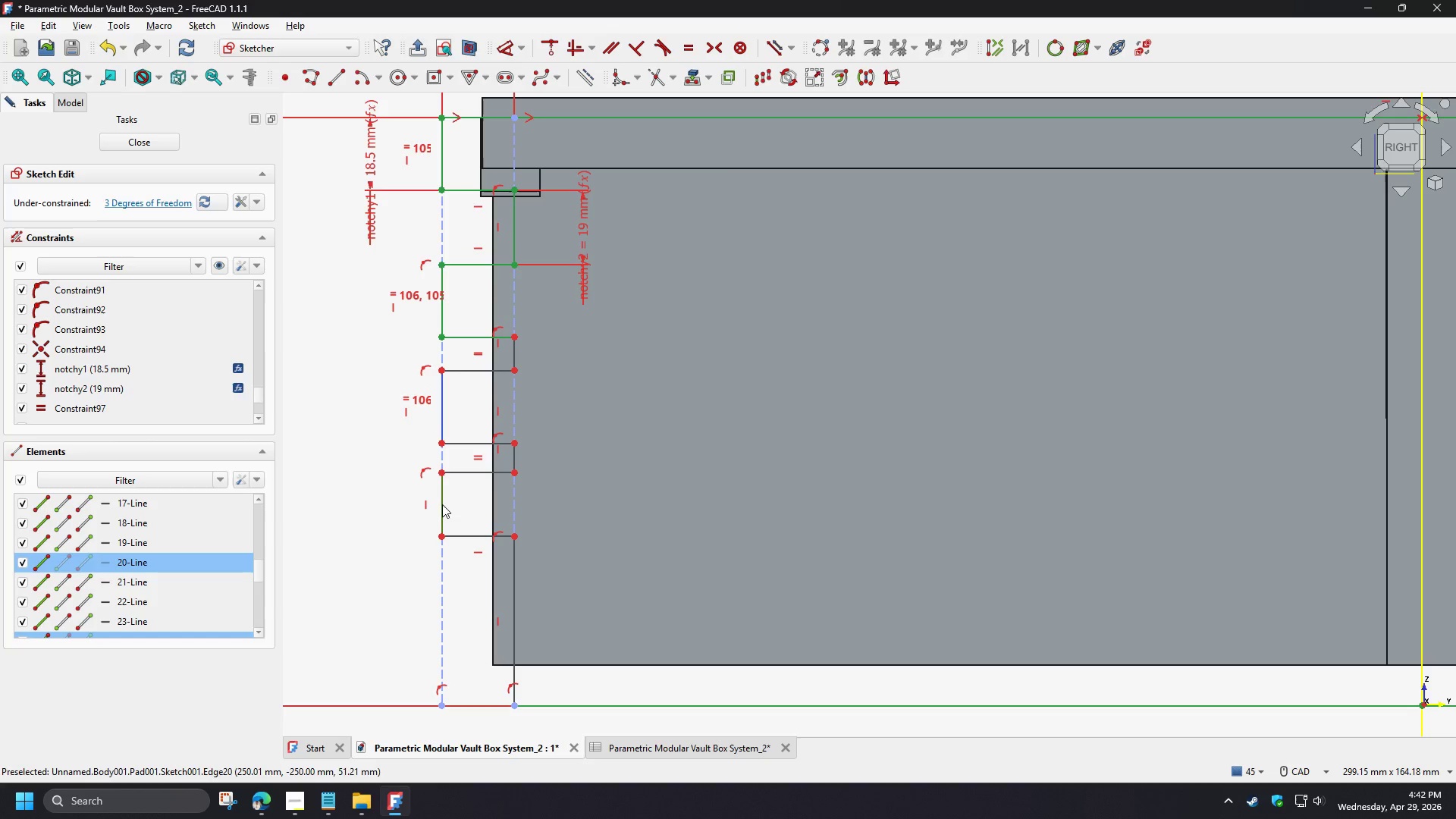 
key(E)
 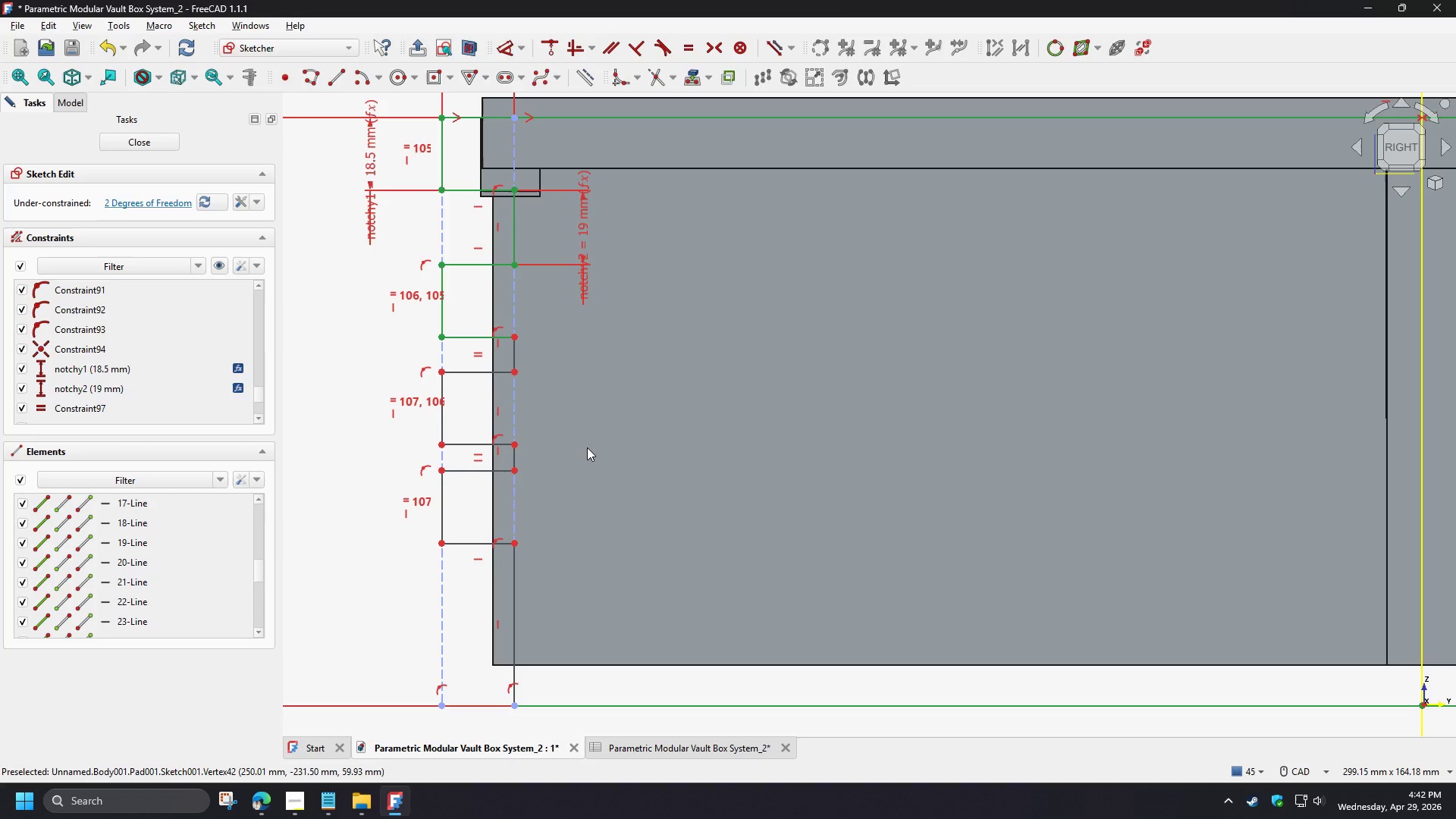 
left_click([587, 447])
 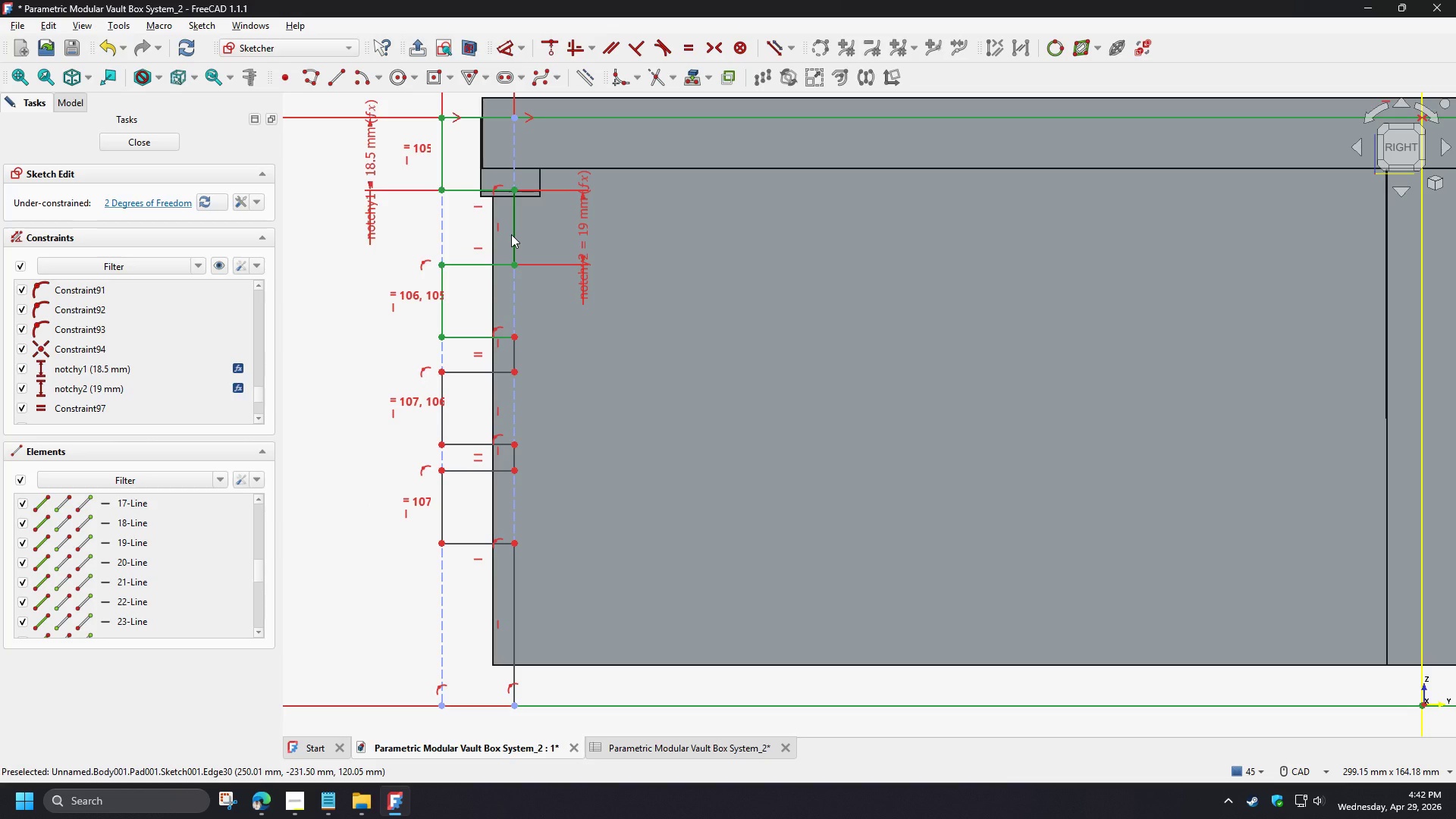 
left_click([511, 234])
 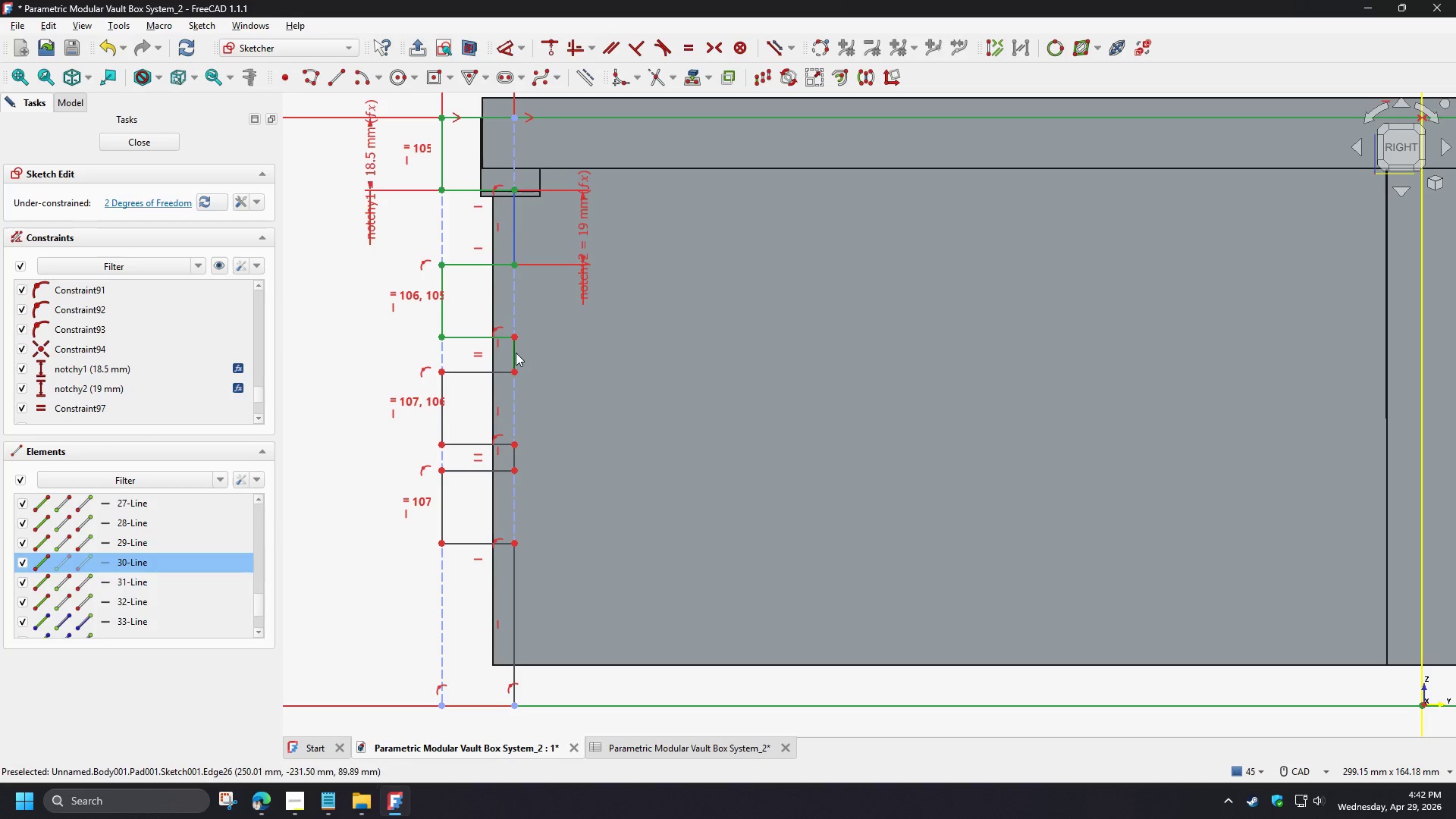 
left_click([515, 353])
 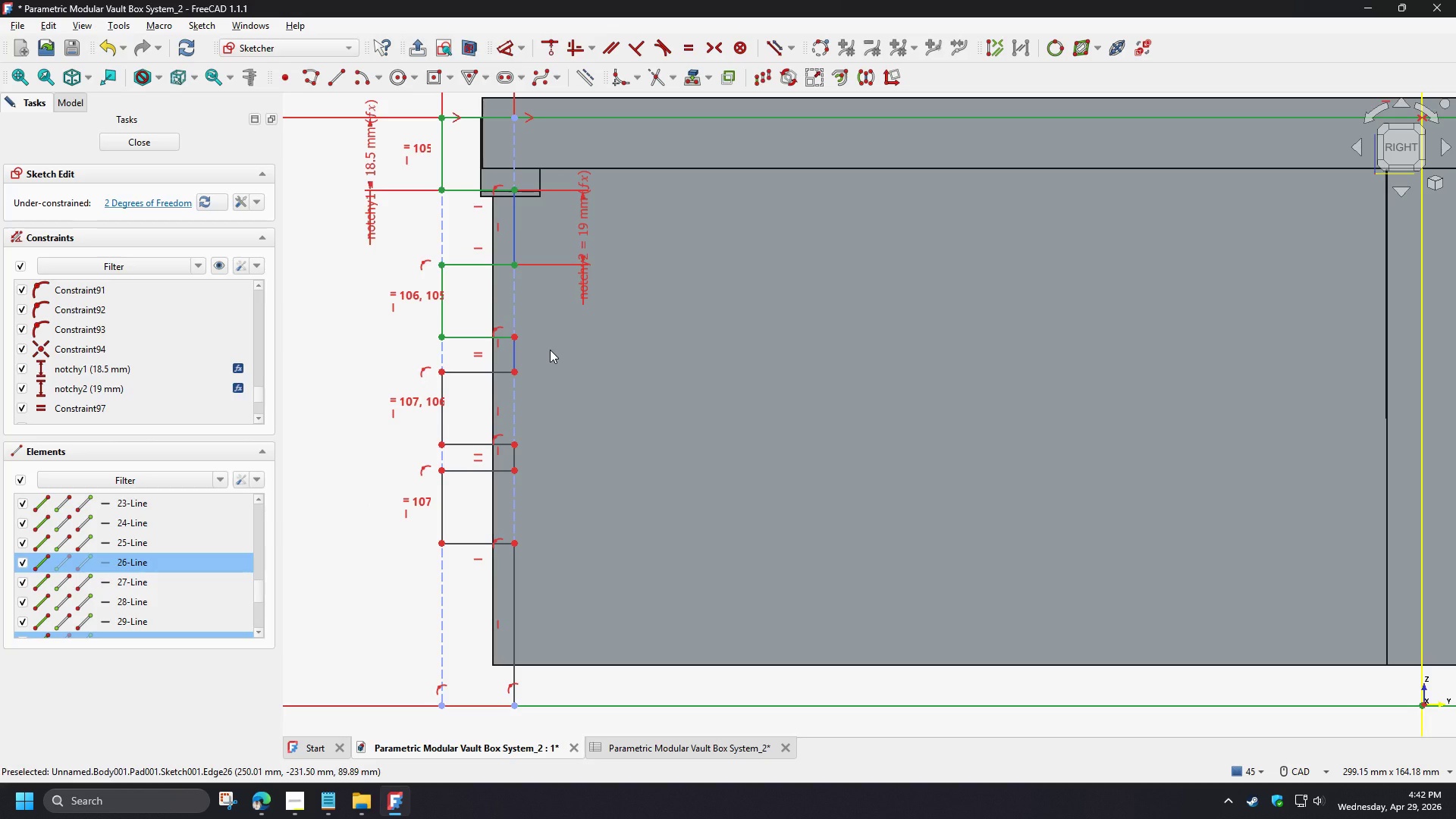 
key(E)
 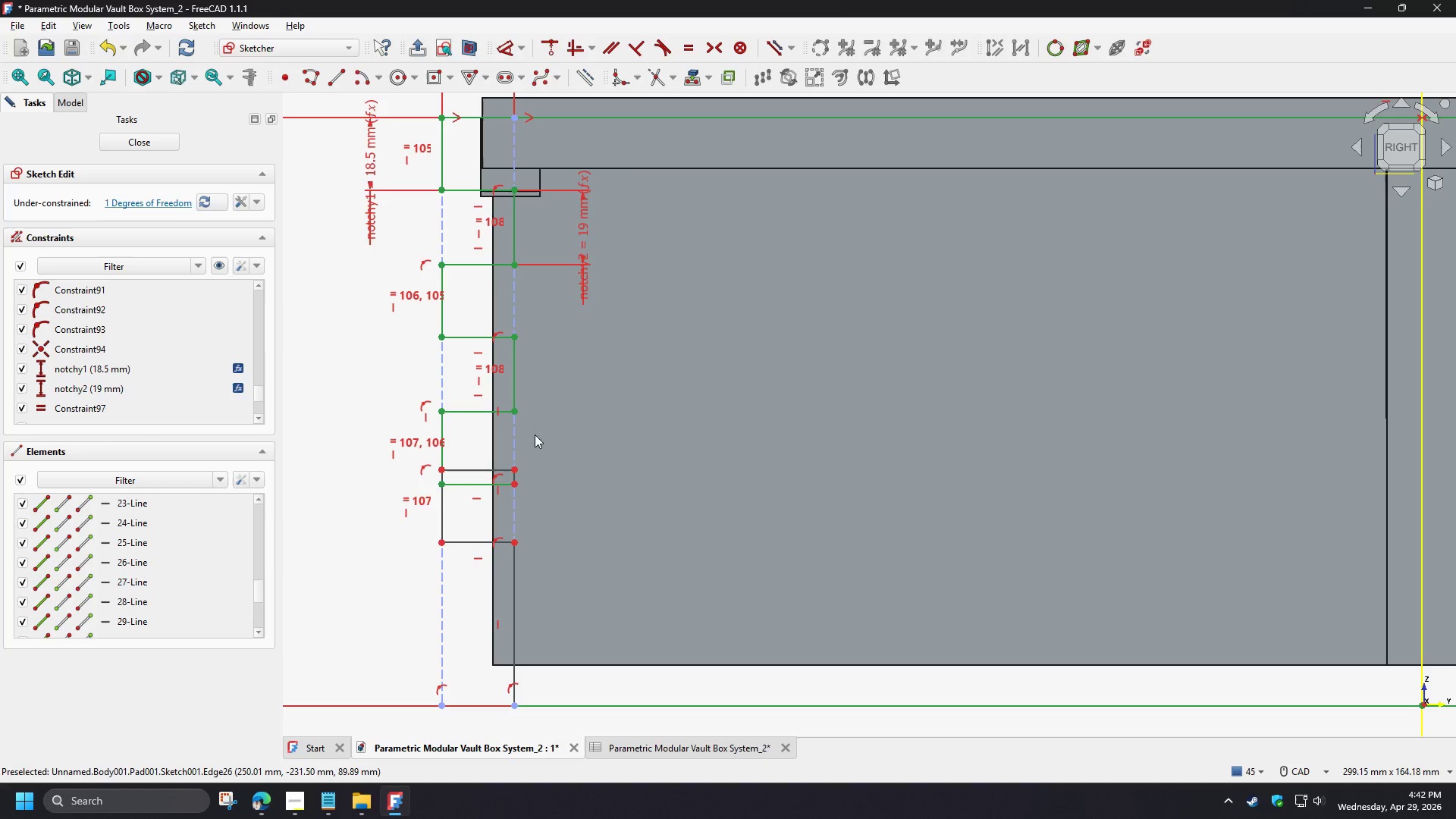 
left_click([513, 378])
 